 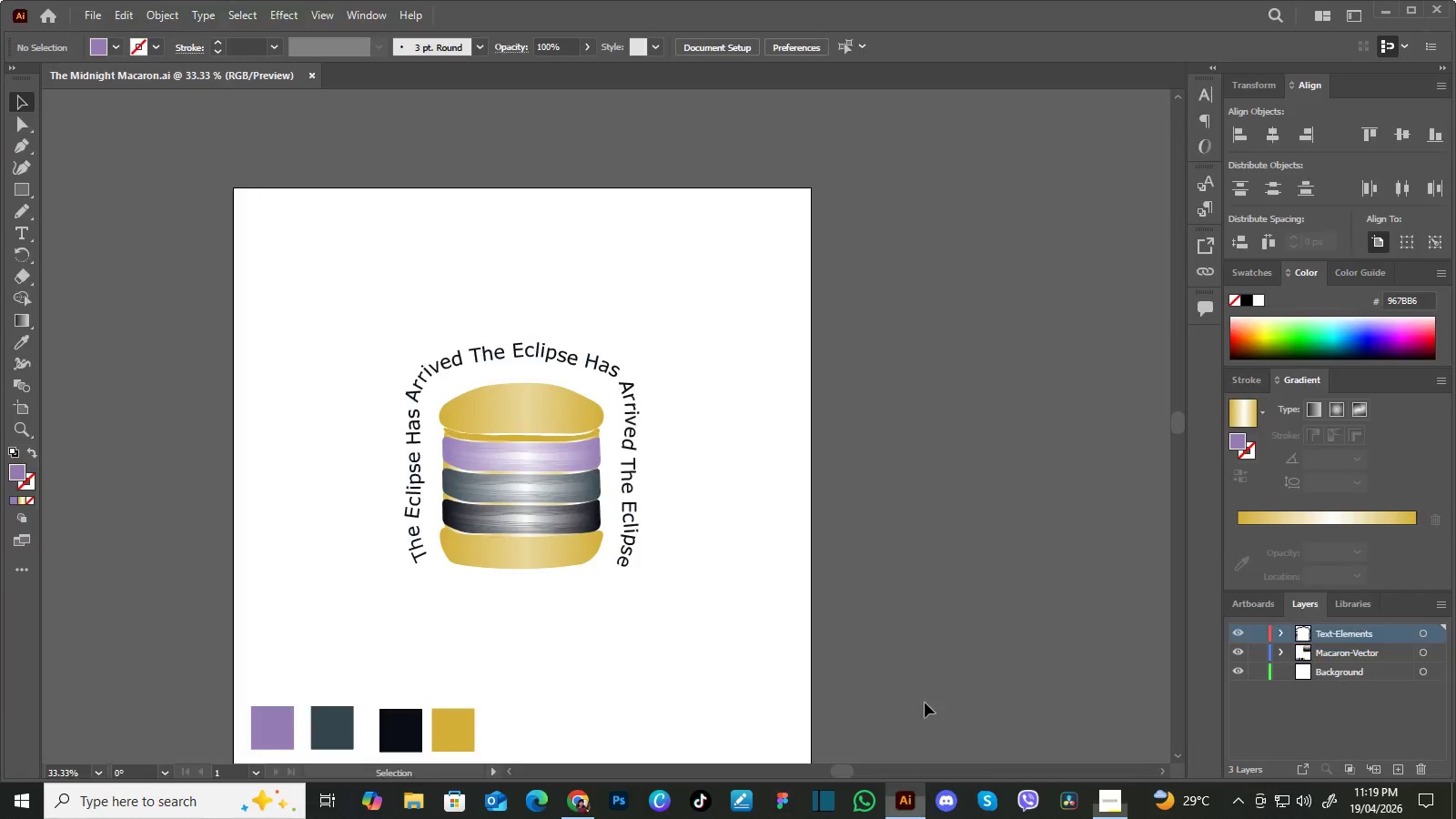 
left_click_drag(start_coordinate=[715, 554], to_coordinate=[905, 495])
 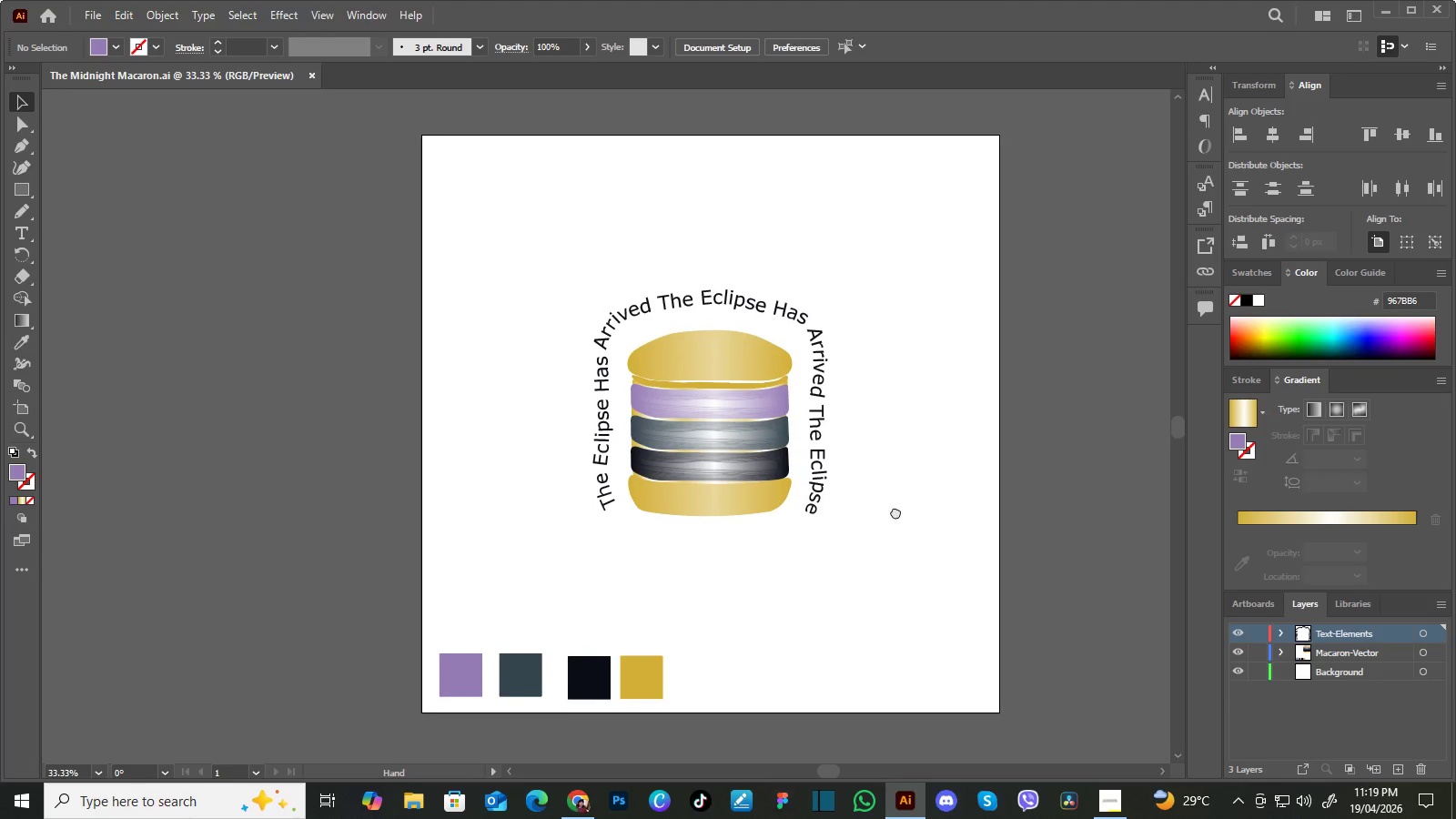 
left_click_drag(start_coordinate=[899, 499], to_coordinate=[895, 522])
 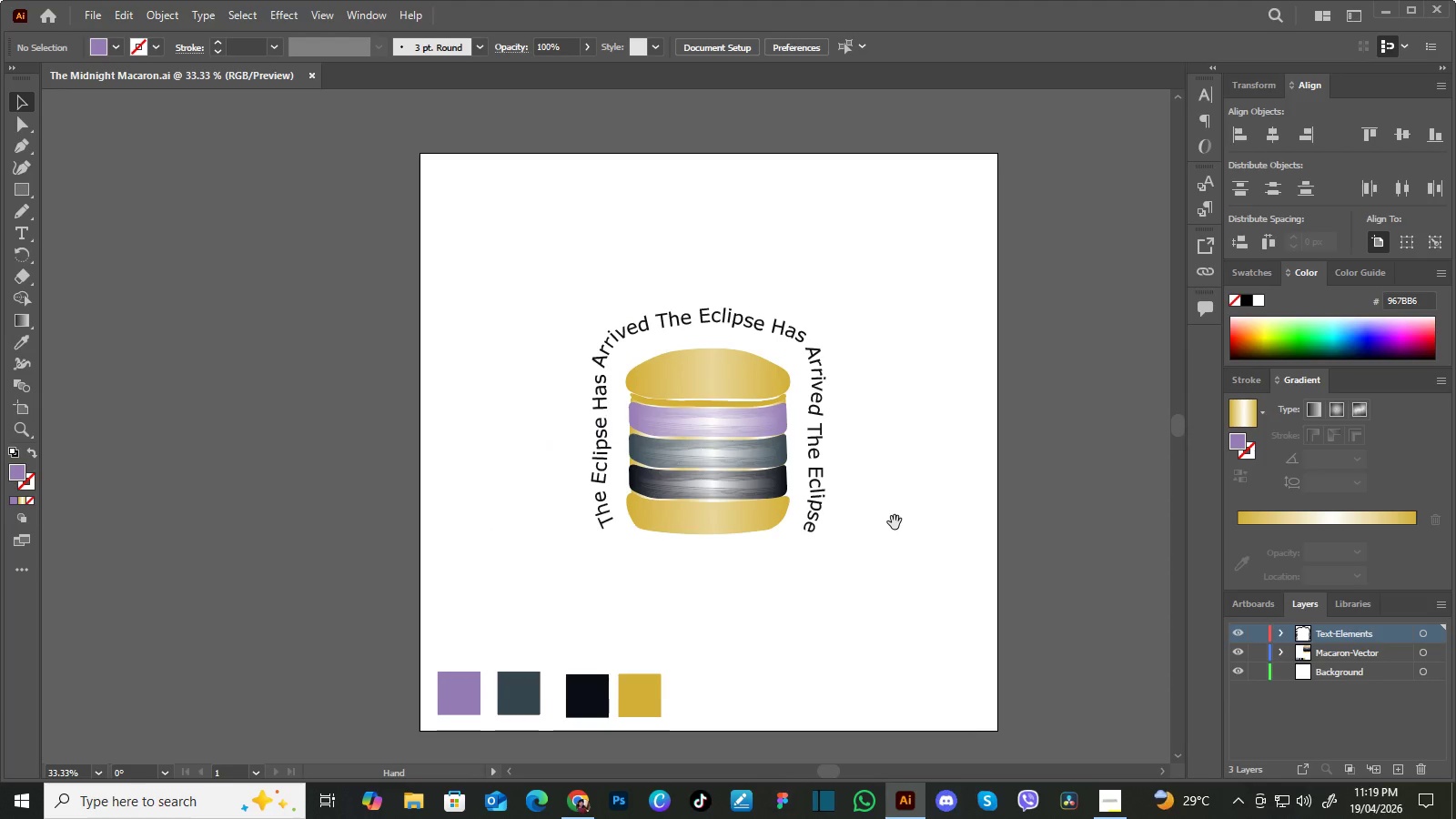 
left_click_drag(start_coordinate=[895, 522], to_coordinate=[895, 534])
 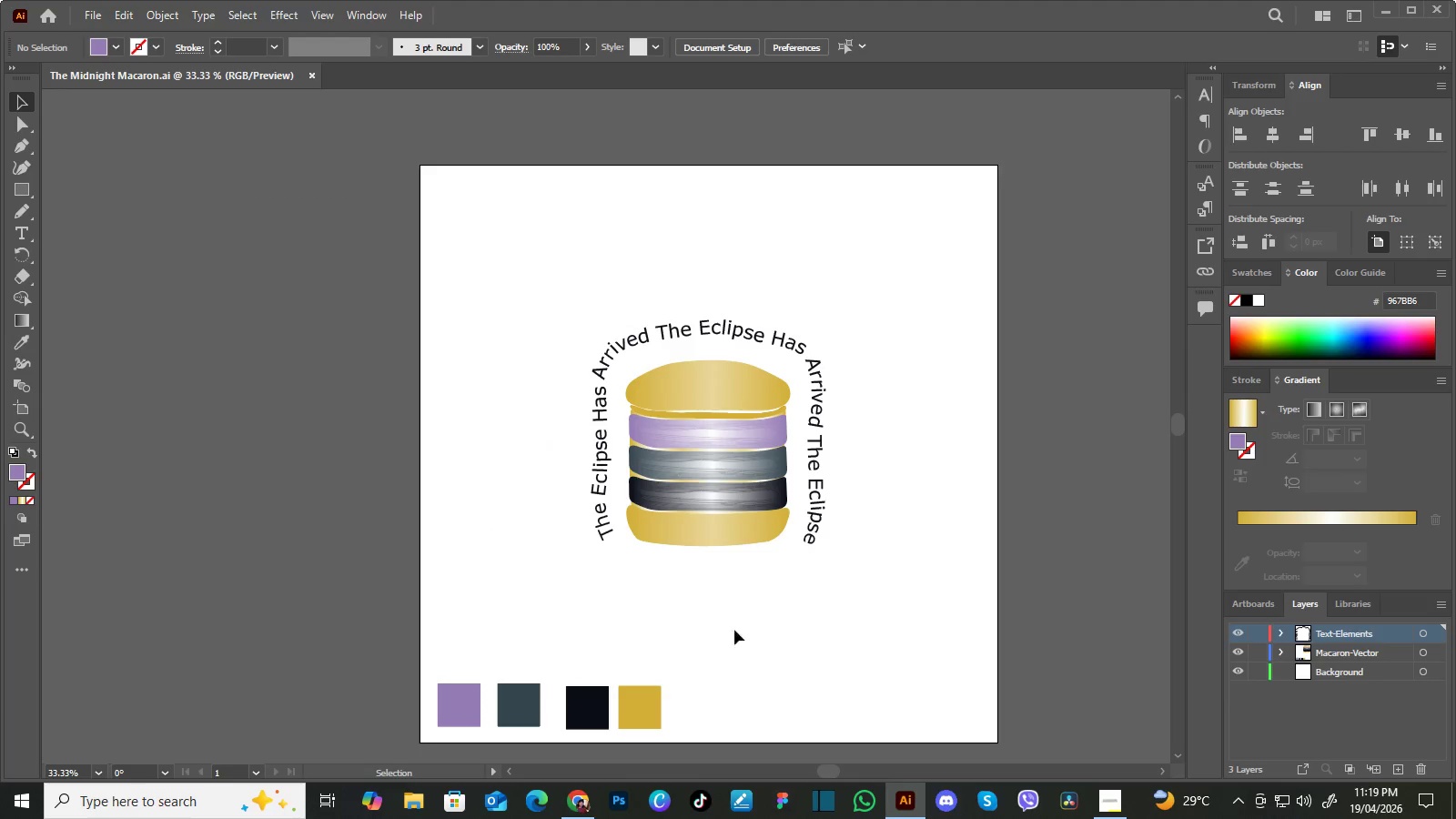 
hold_key(key=Space, duration=0.42)
 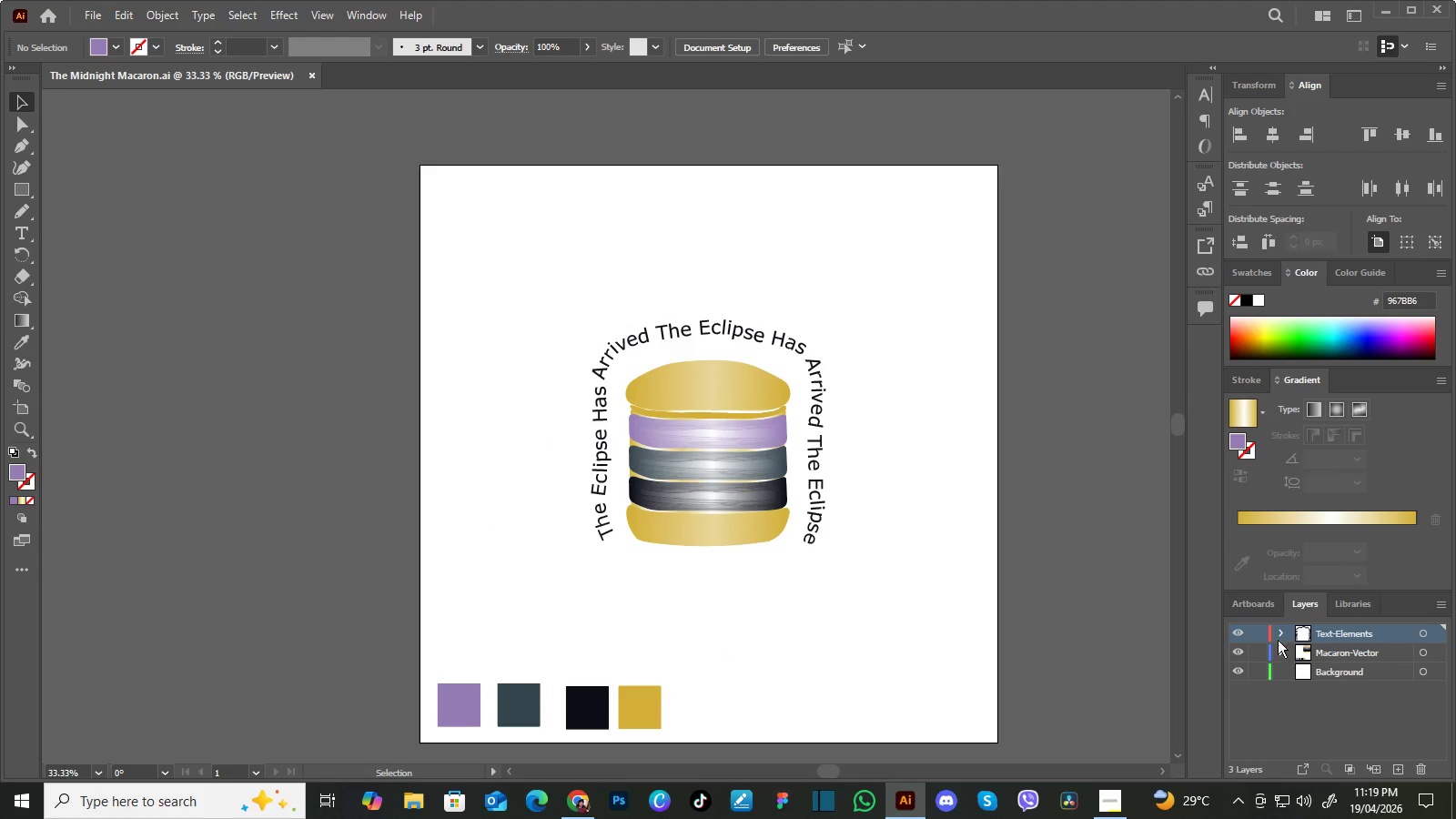 
left_click([1243, 632])
 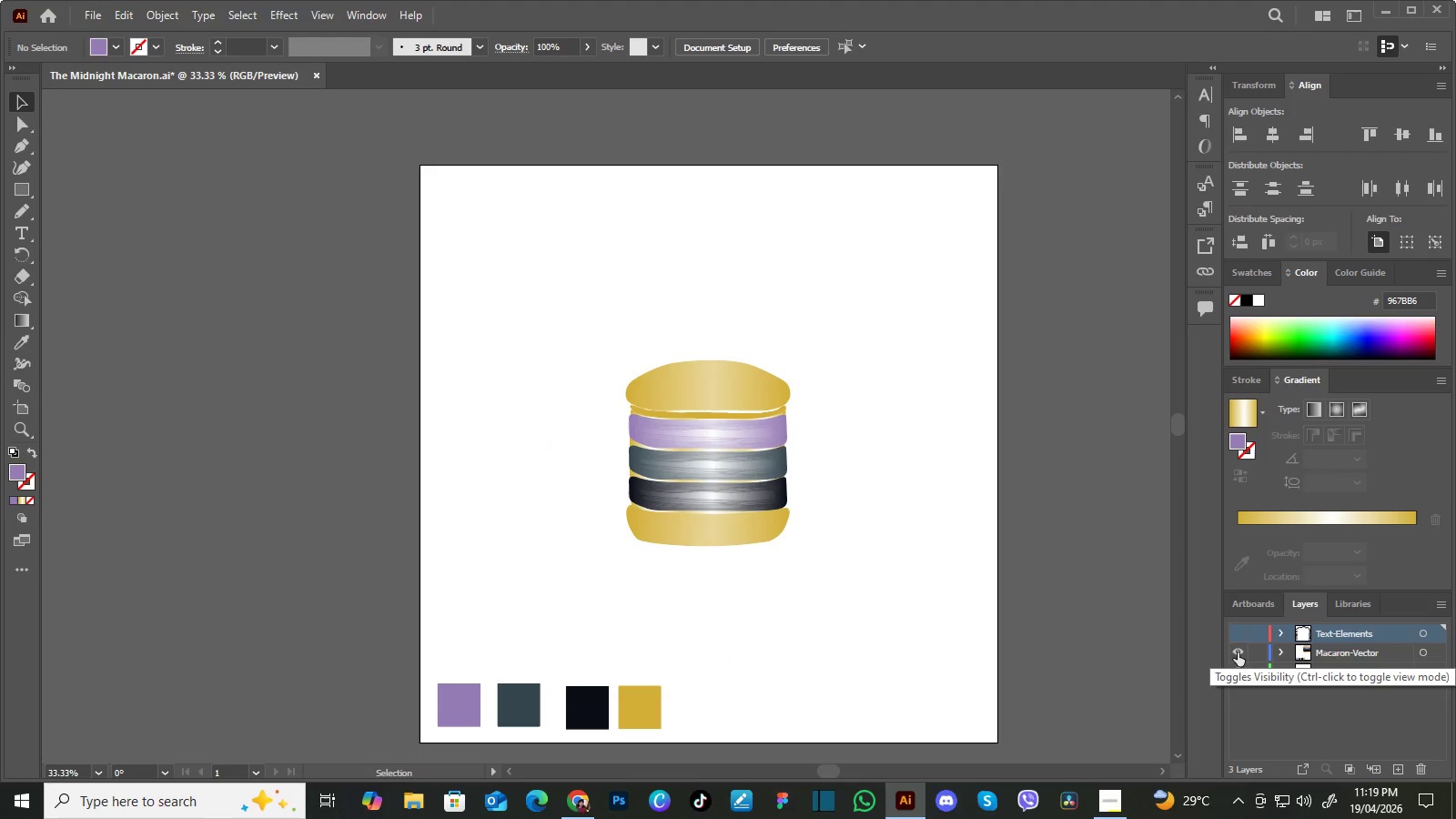 
left_click([1238, 654])
 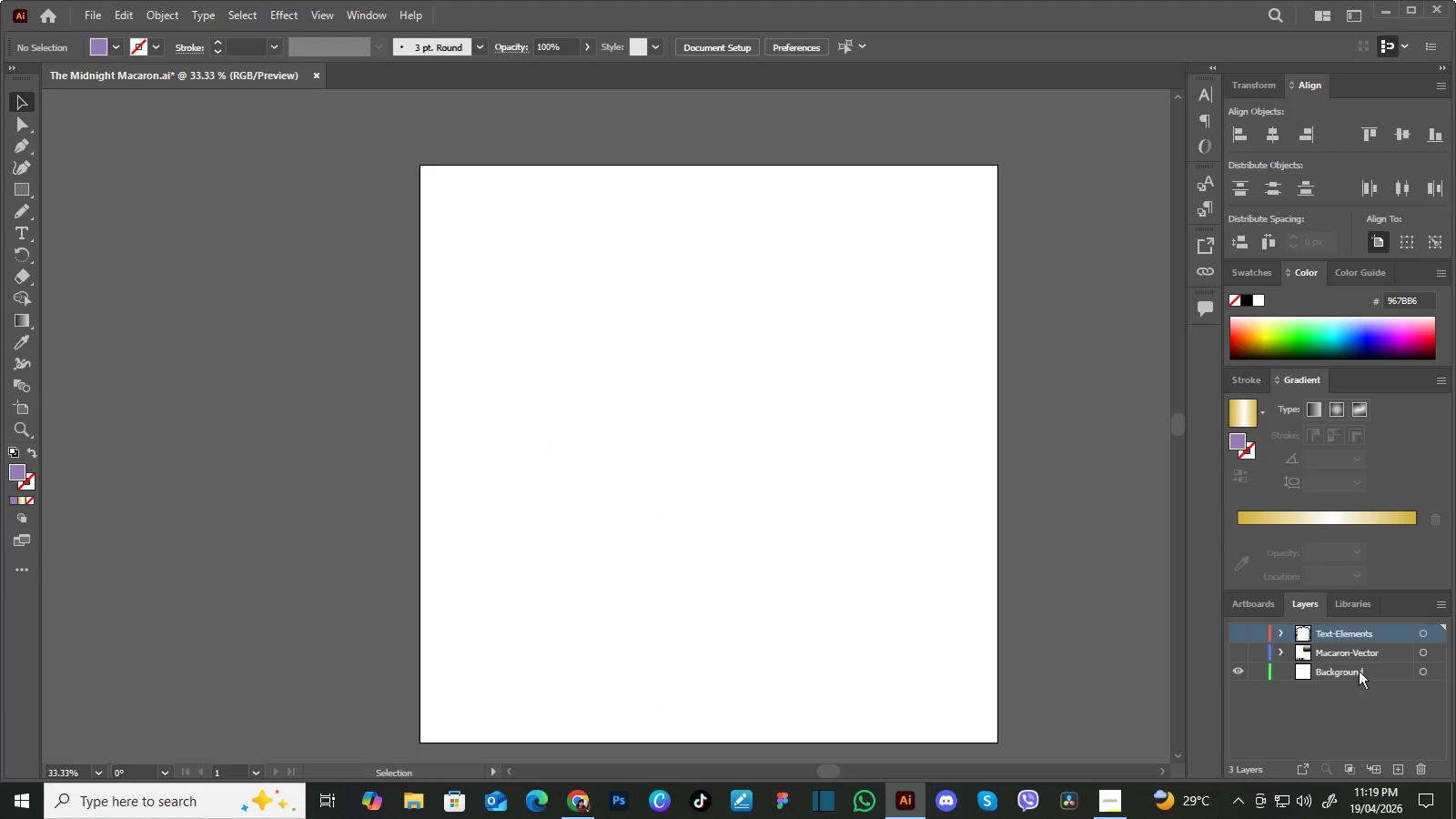 
left_click([1390, 674])
 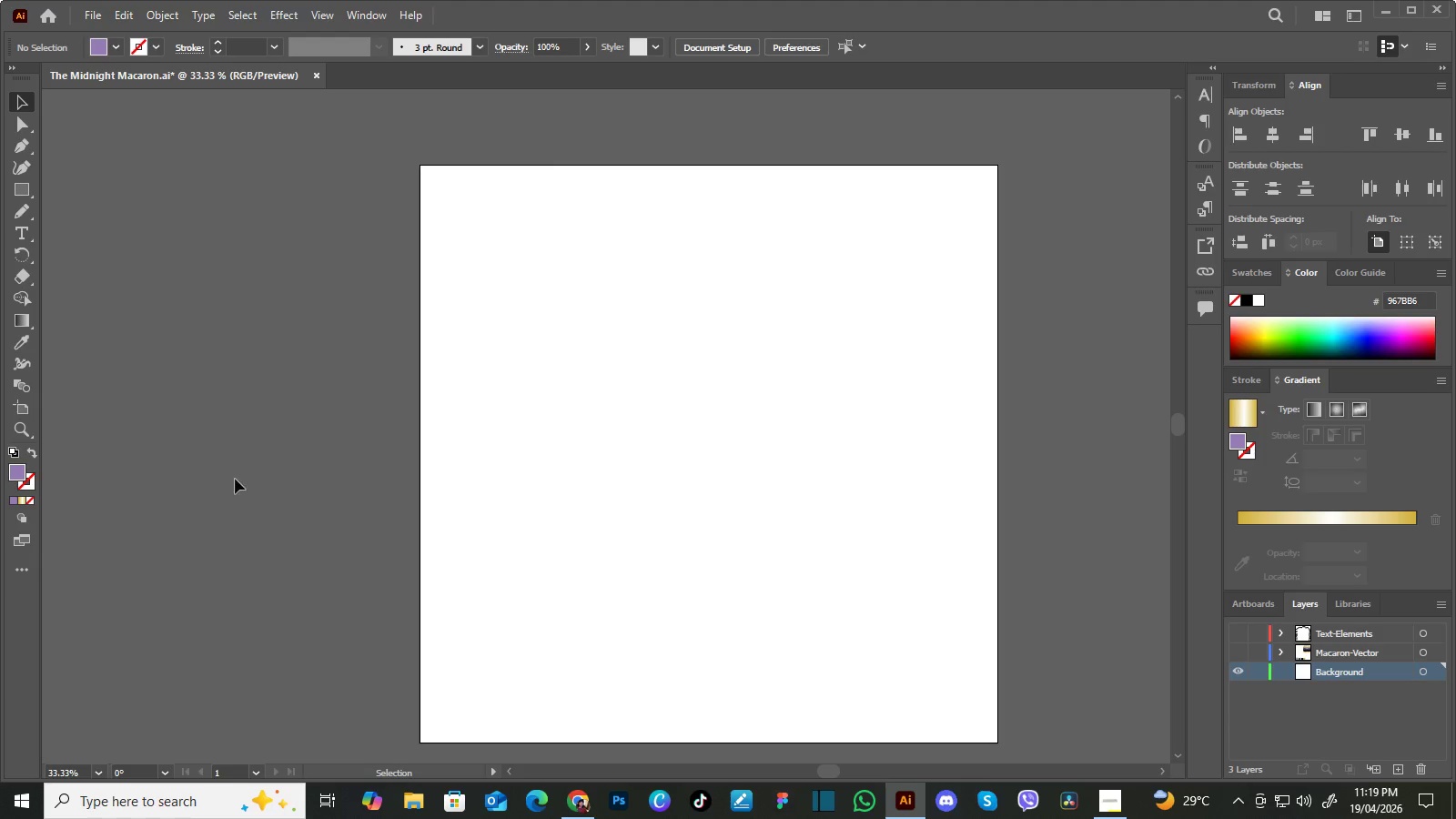 
wait(10.08)
 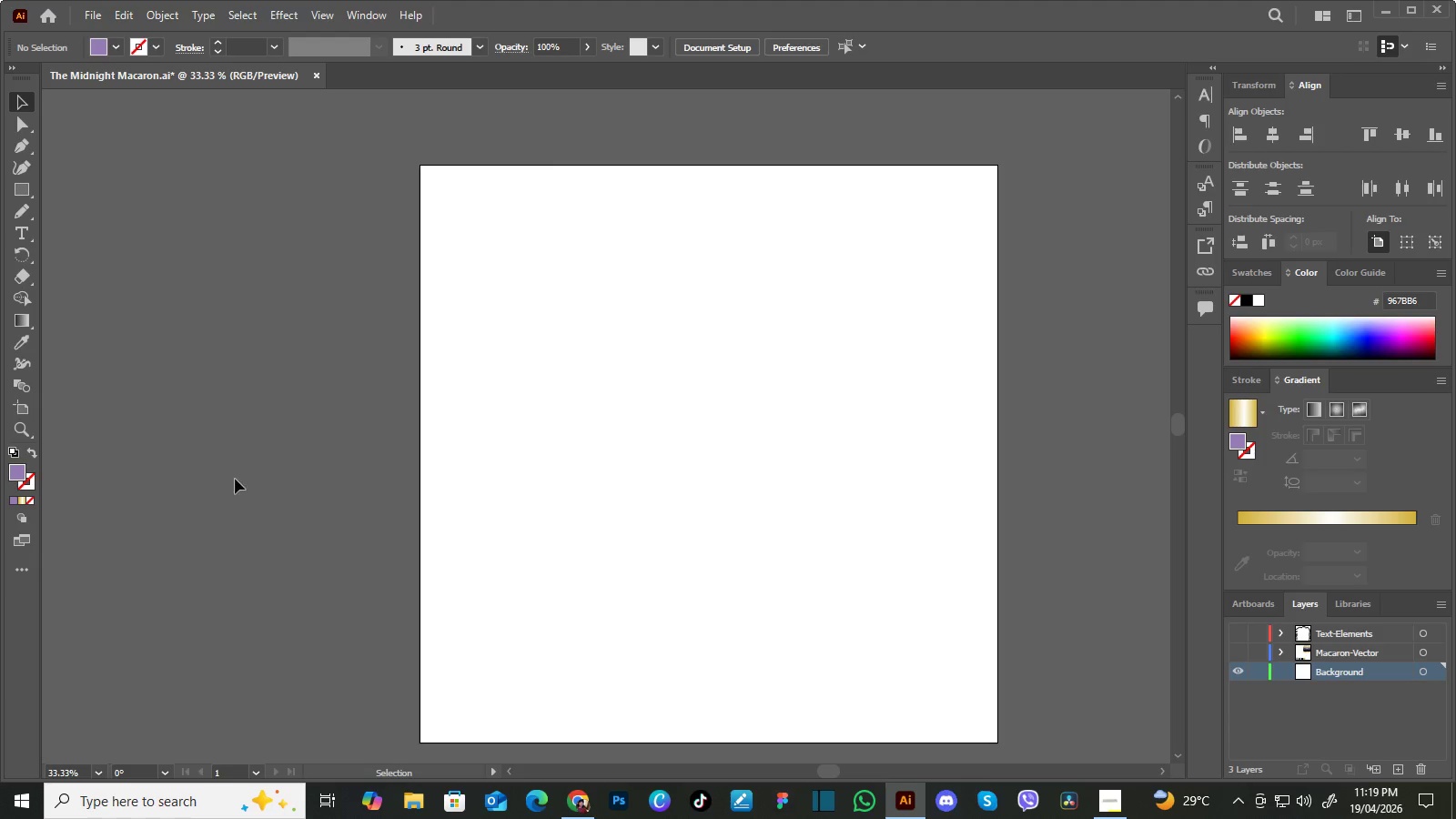 
left_click_drag(start_coordinate=[817, 257], to_coordinate=[631, 245])
 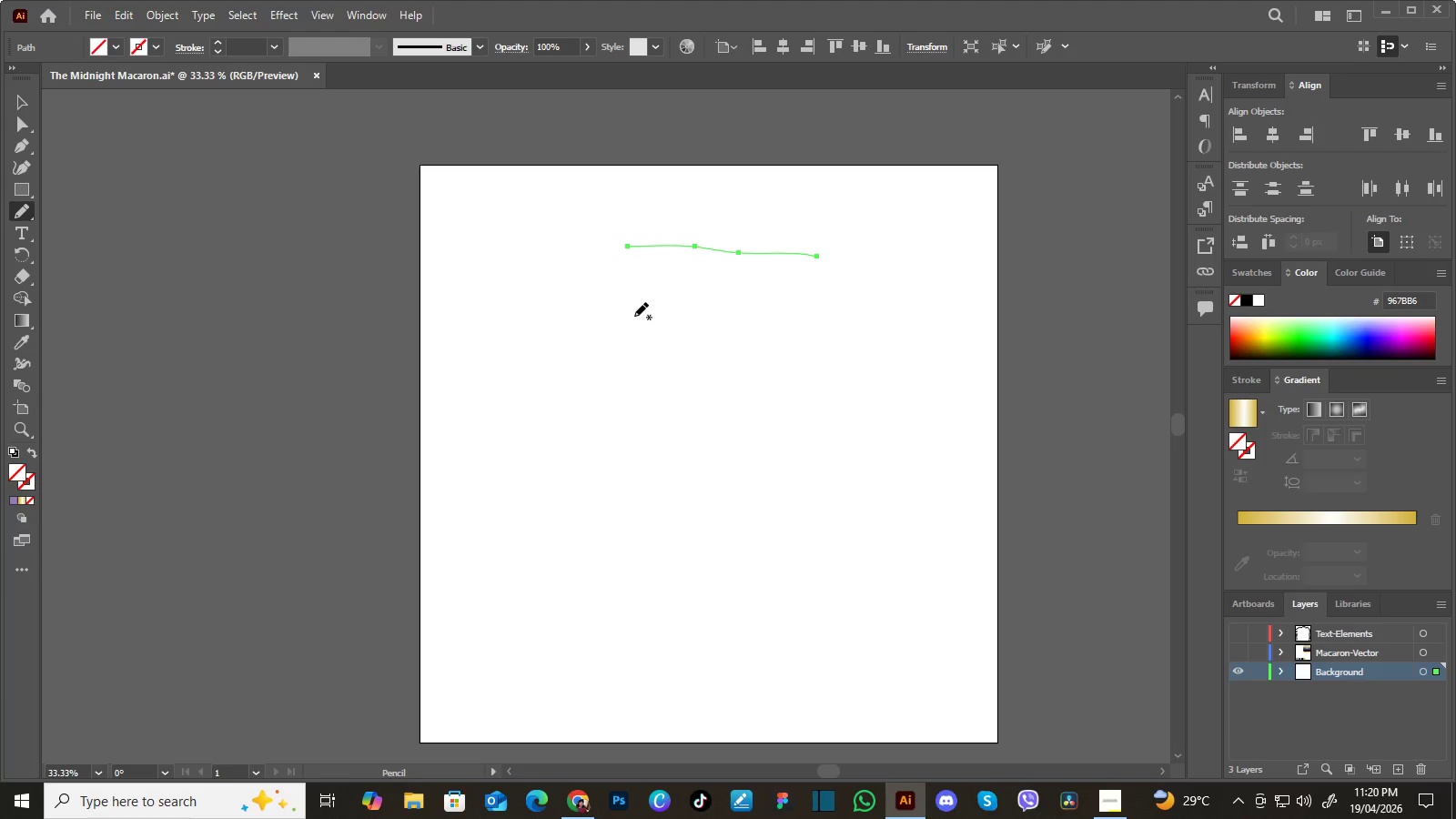 
key(Control+Z)
 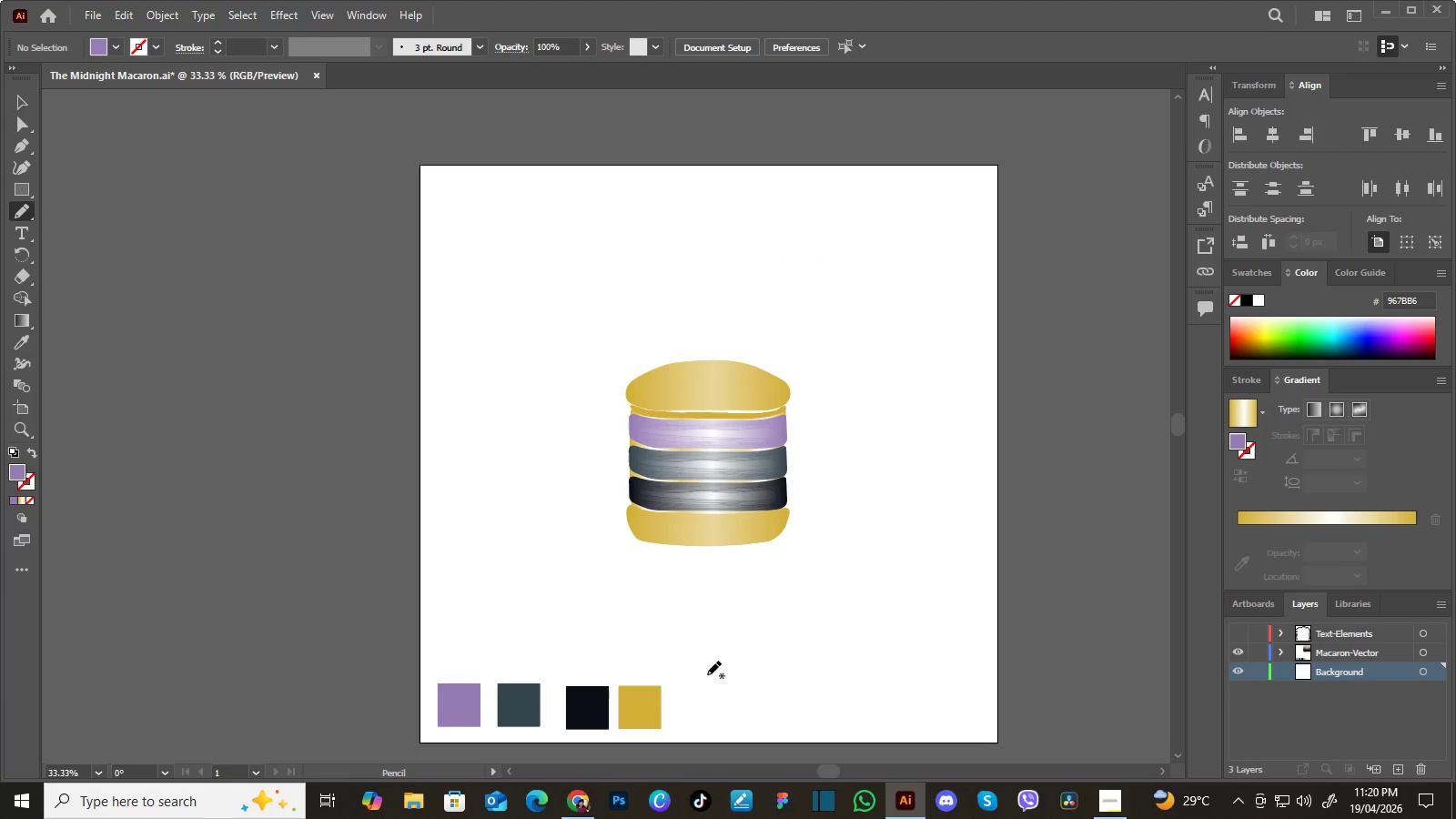 
wait(6.48)
 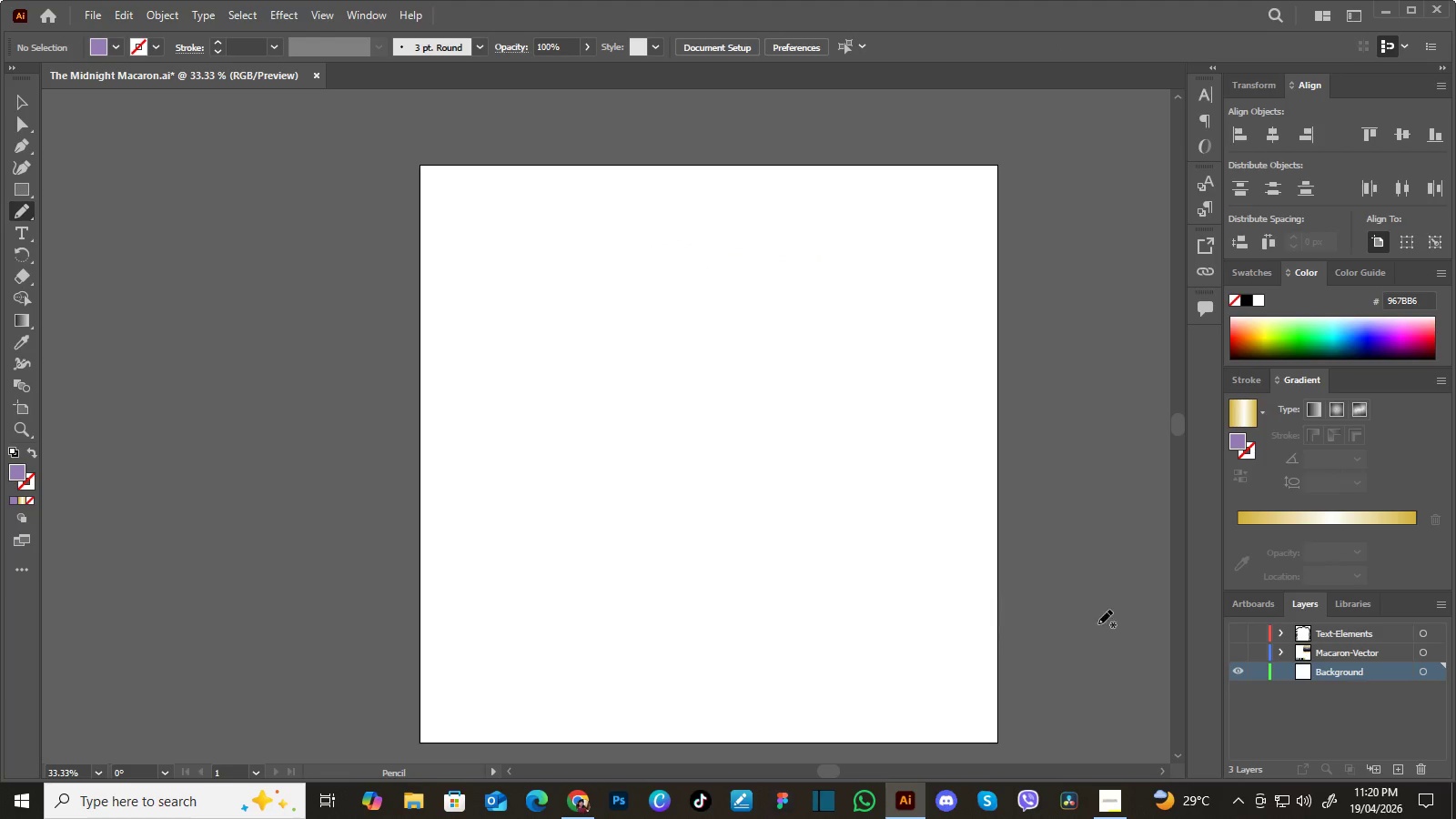 
key(I)
 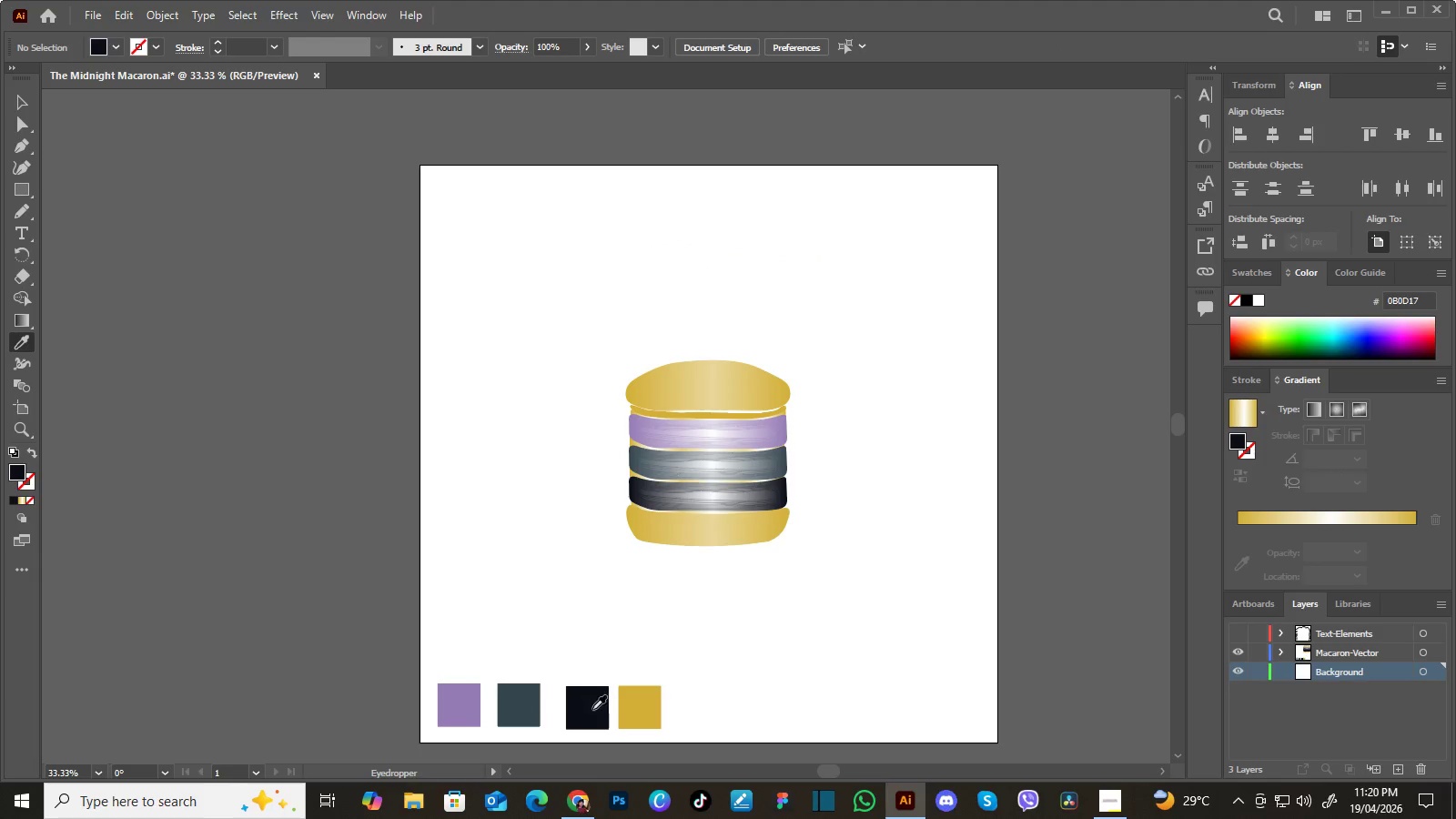 
left_click_drag(start_coordinate=[599, 710], to_coordinate=[593, 710])
 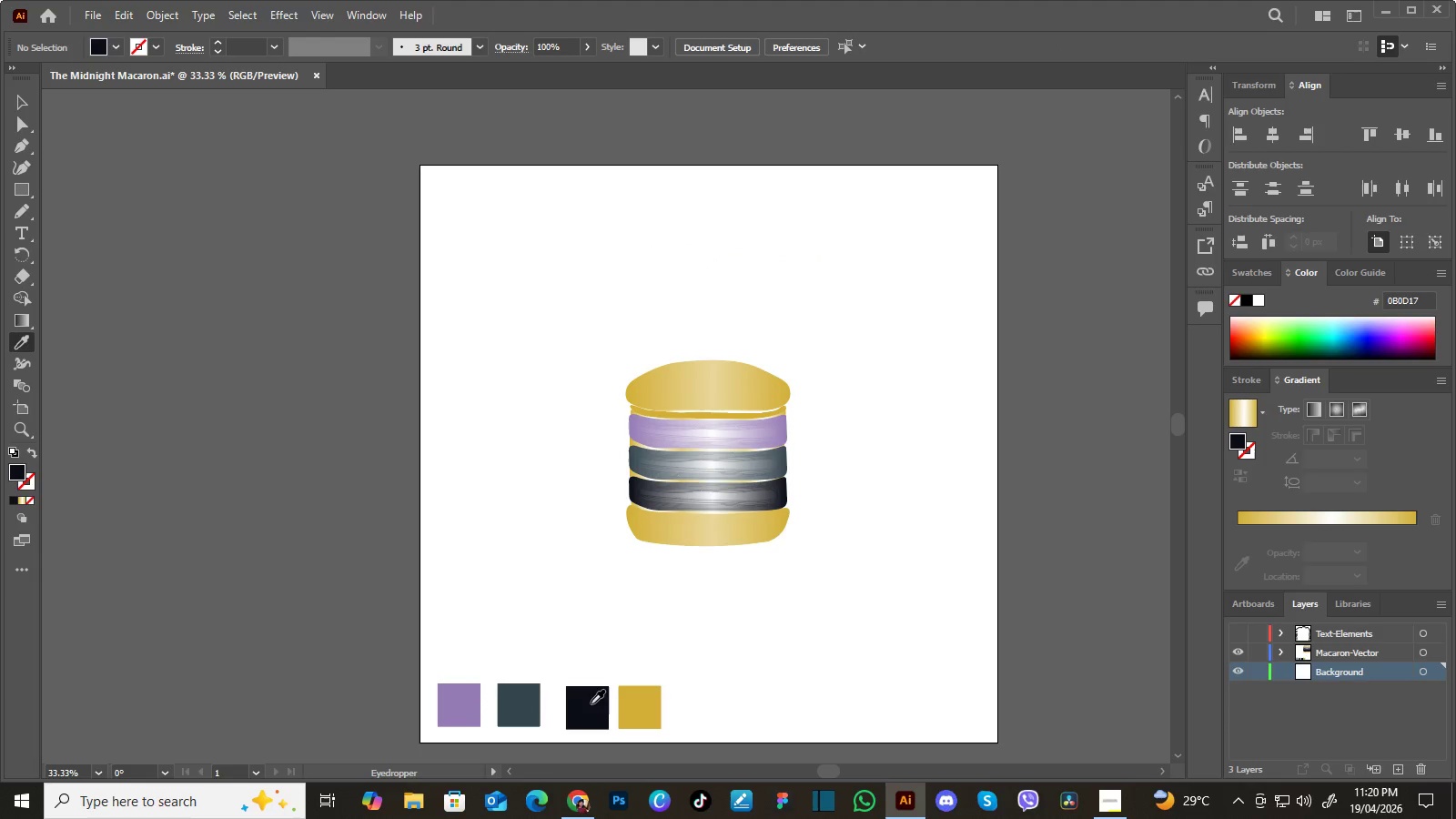 
left_click_drag(start_coordinate=[591, 704], to_coordinate=[586, 703])
 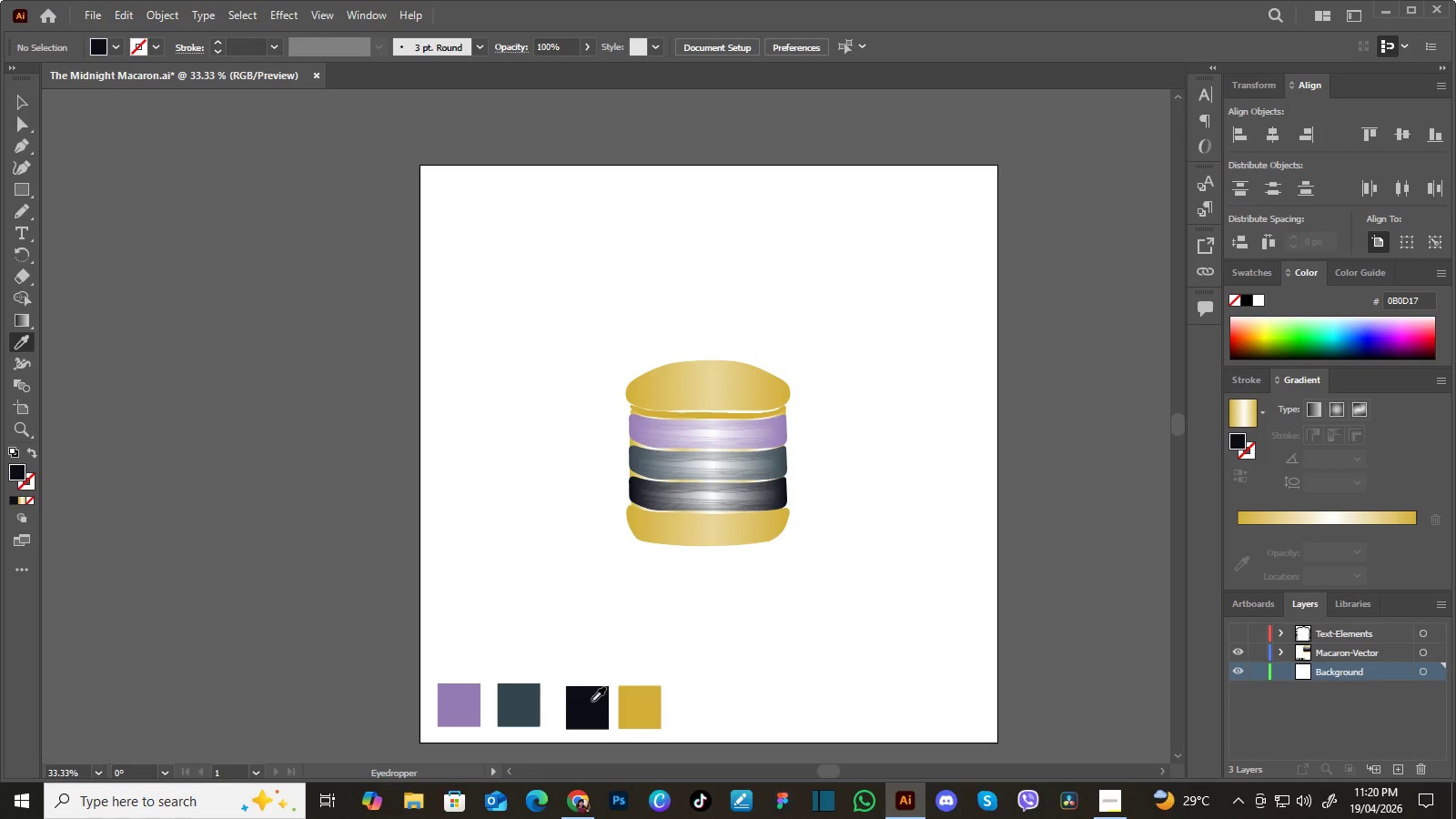 
left_click_drag(start_coordinate=[592, 700], to_coordinate=[588, 701])
 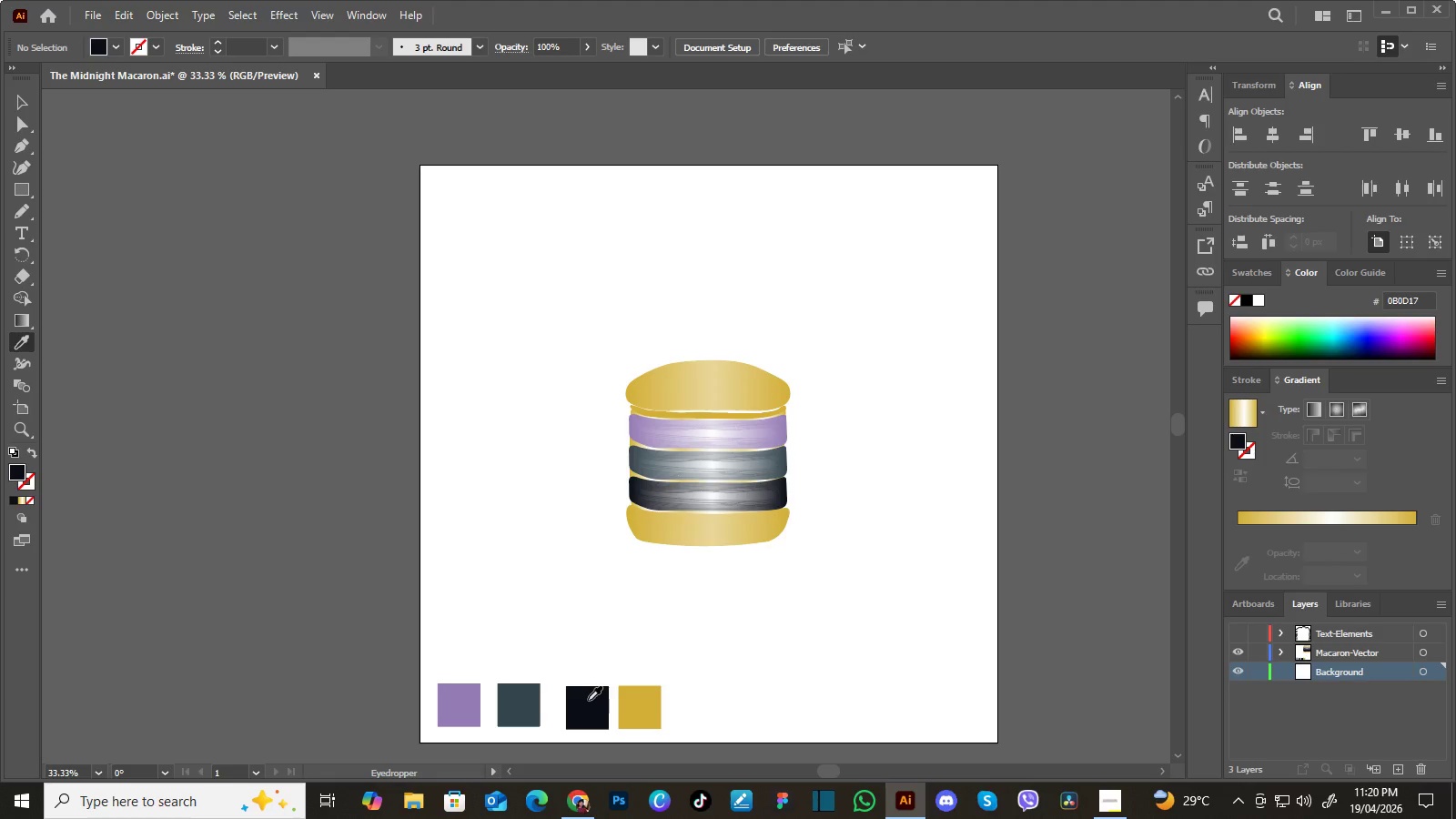 
left_click_drag(start_coordinate=[594, 698], to_coordinate=[589, 696])
 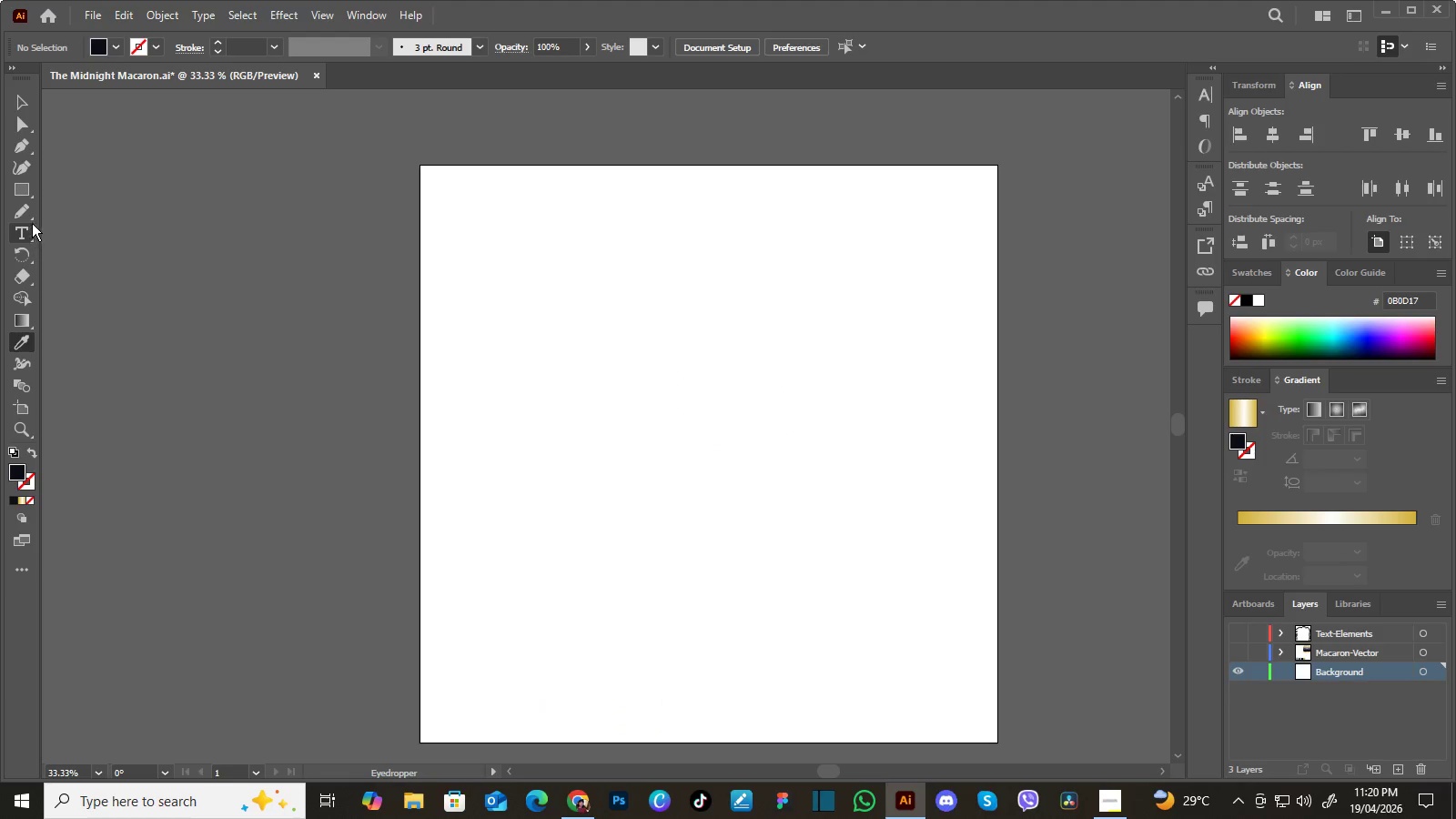 
wait(10.06)
 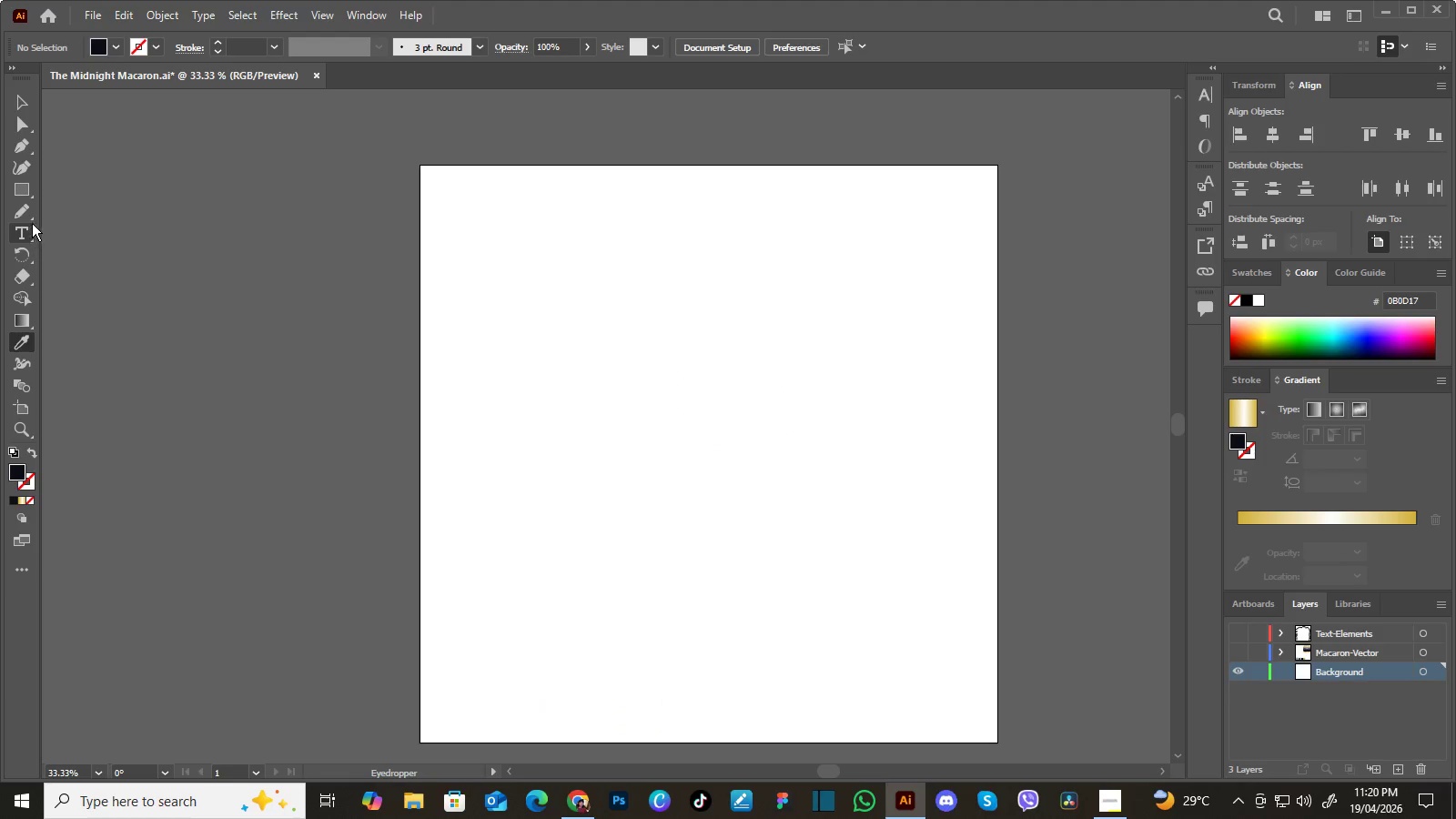 
left_click_drag(start_coordinate=[848, 262], to_coordinate=[850, 256])
 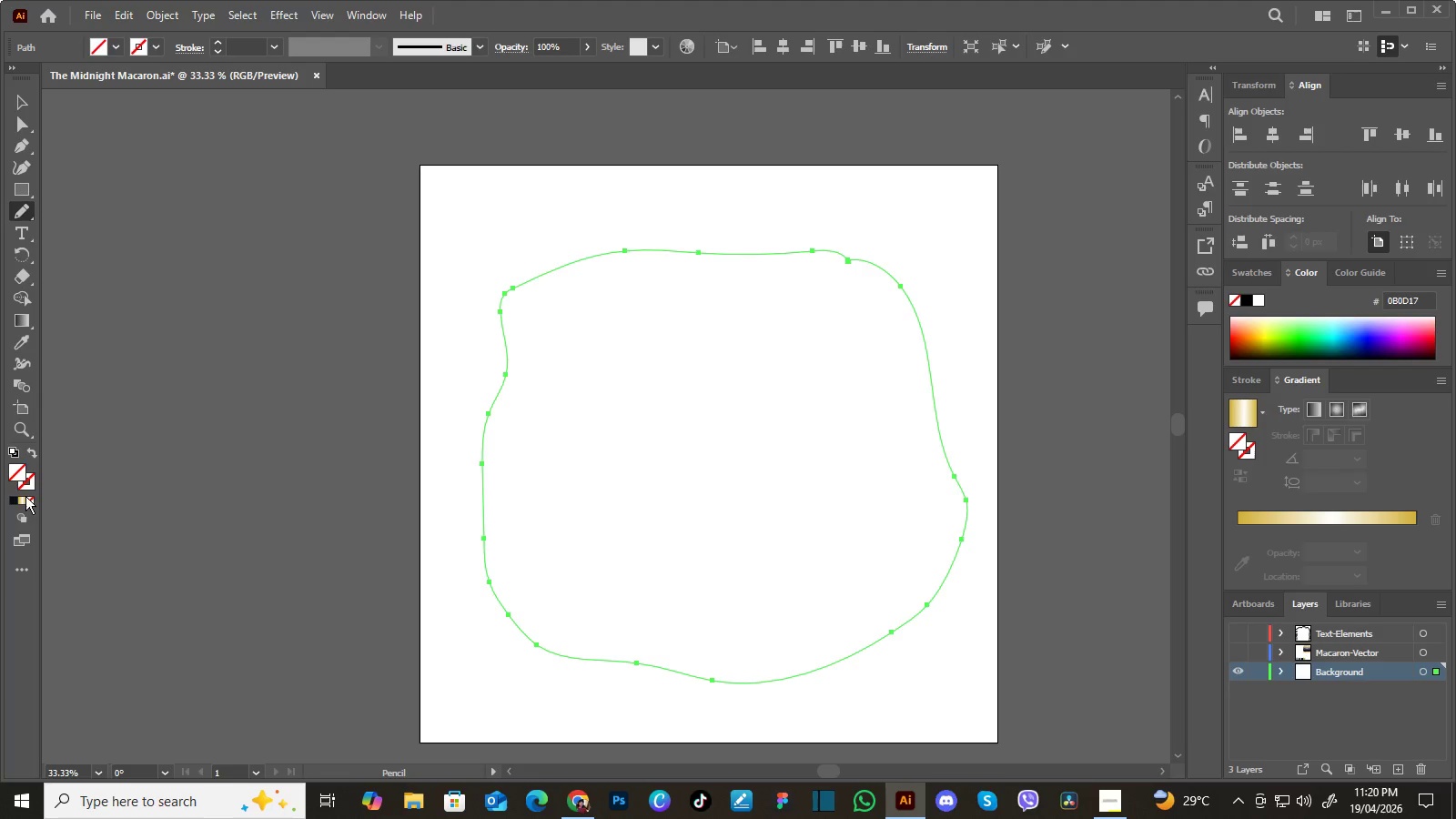 
wait(9.97)
 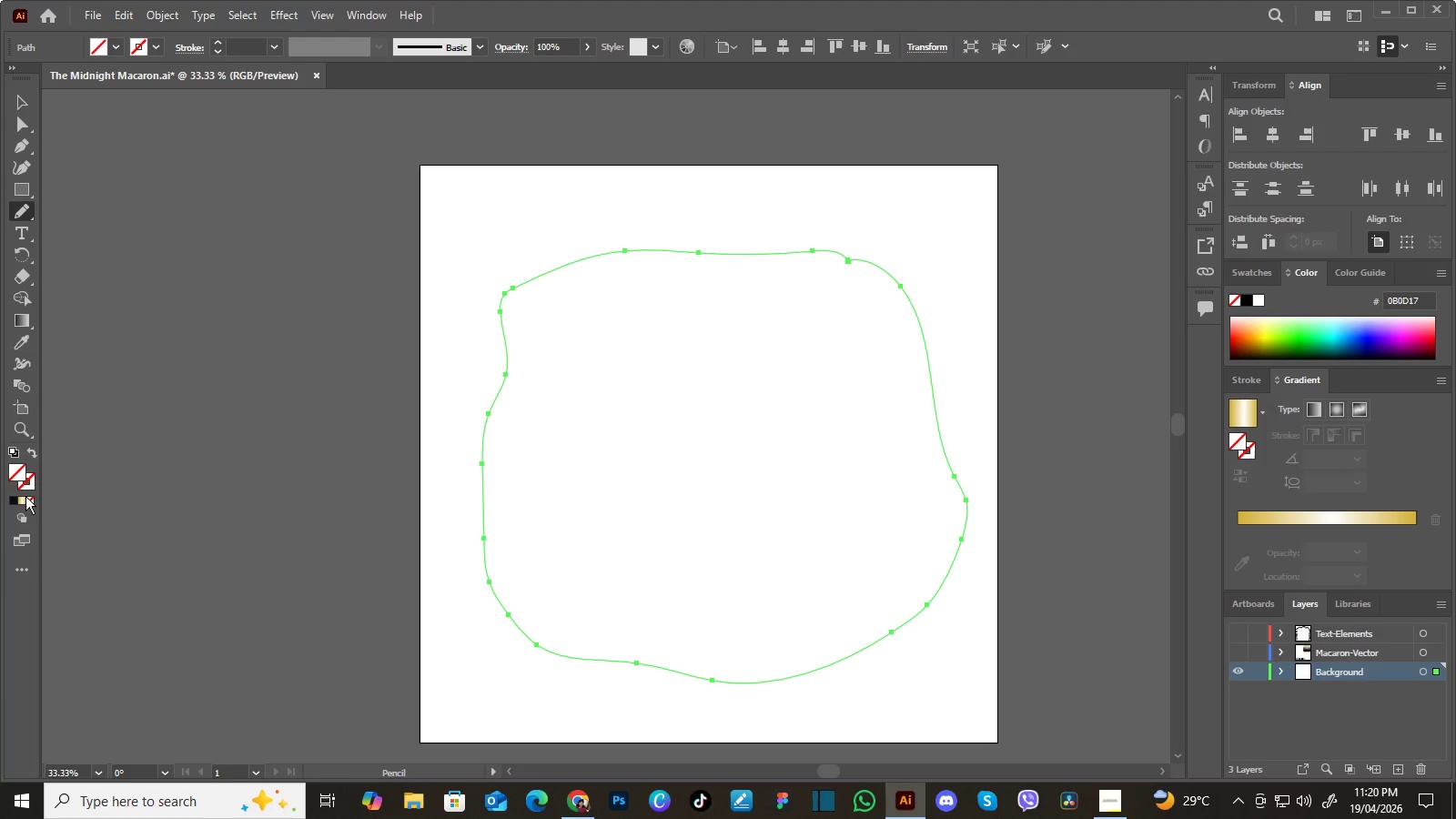 
left_click_drag(start_coordinate=[592, 274], to_coordinate=[574, 280])
 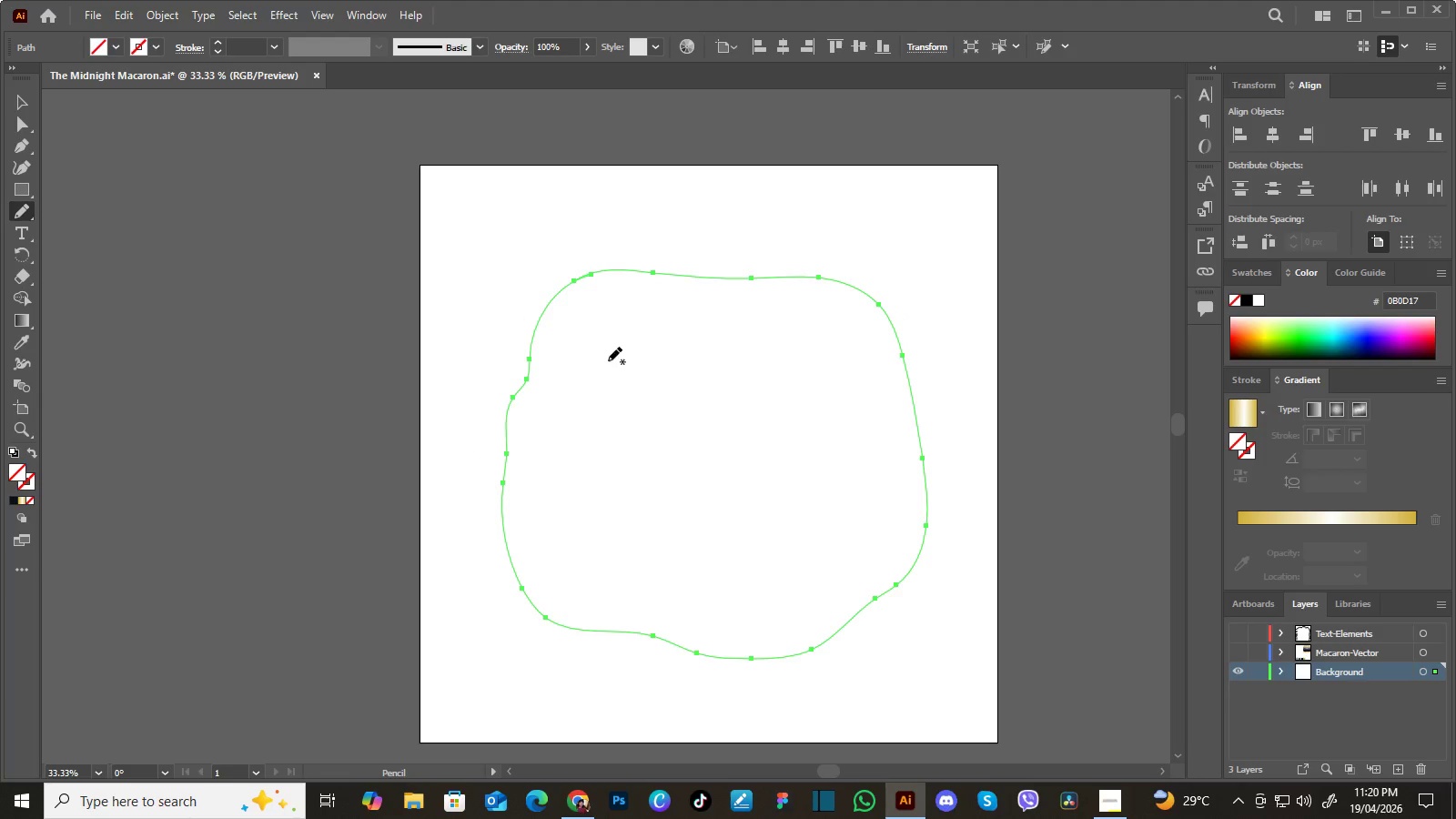 
left_click_drag(start_coordinate=[617, 322], to_coordinate=[562, 343])
 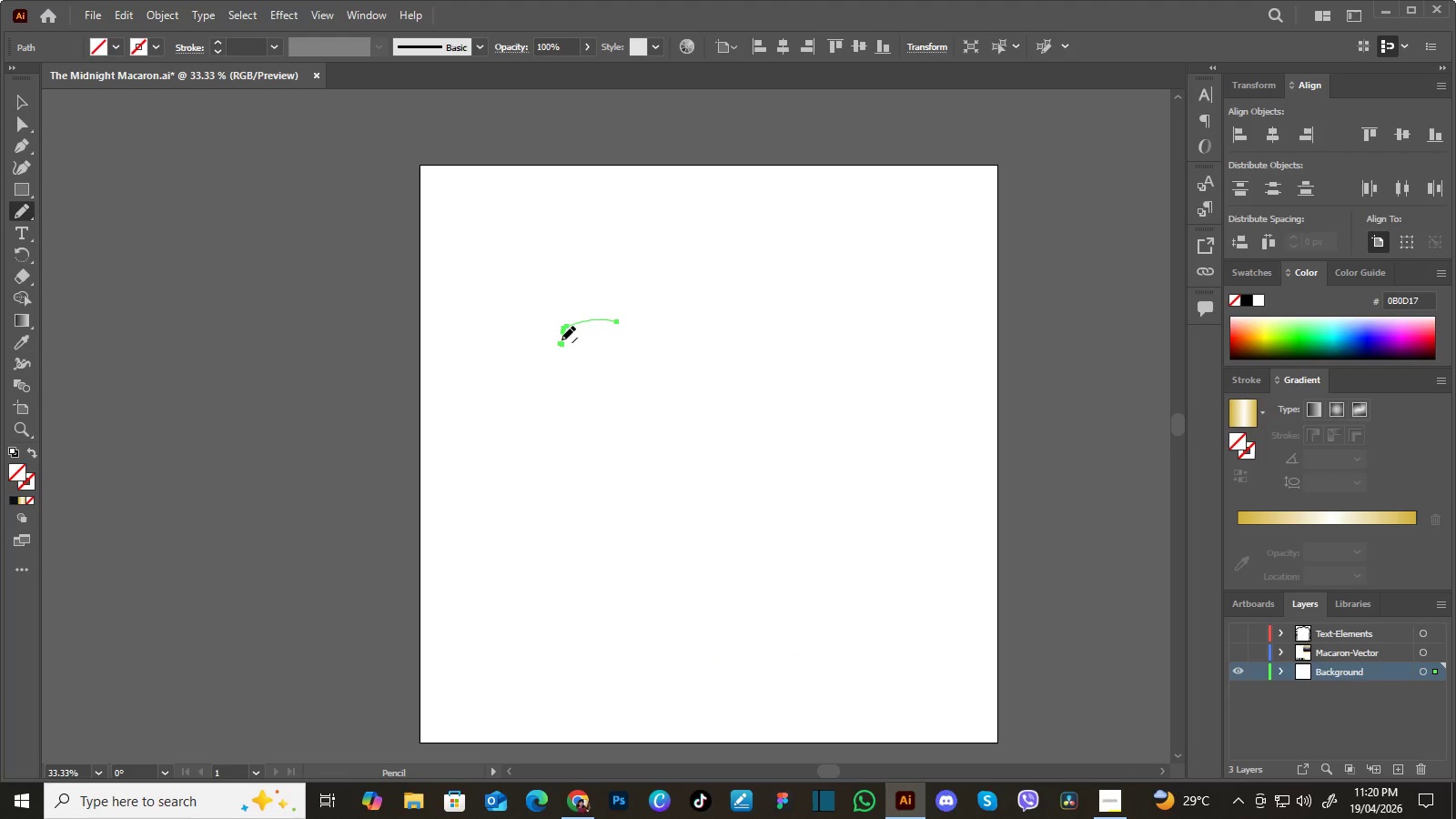 
key(Control+Y)
 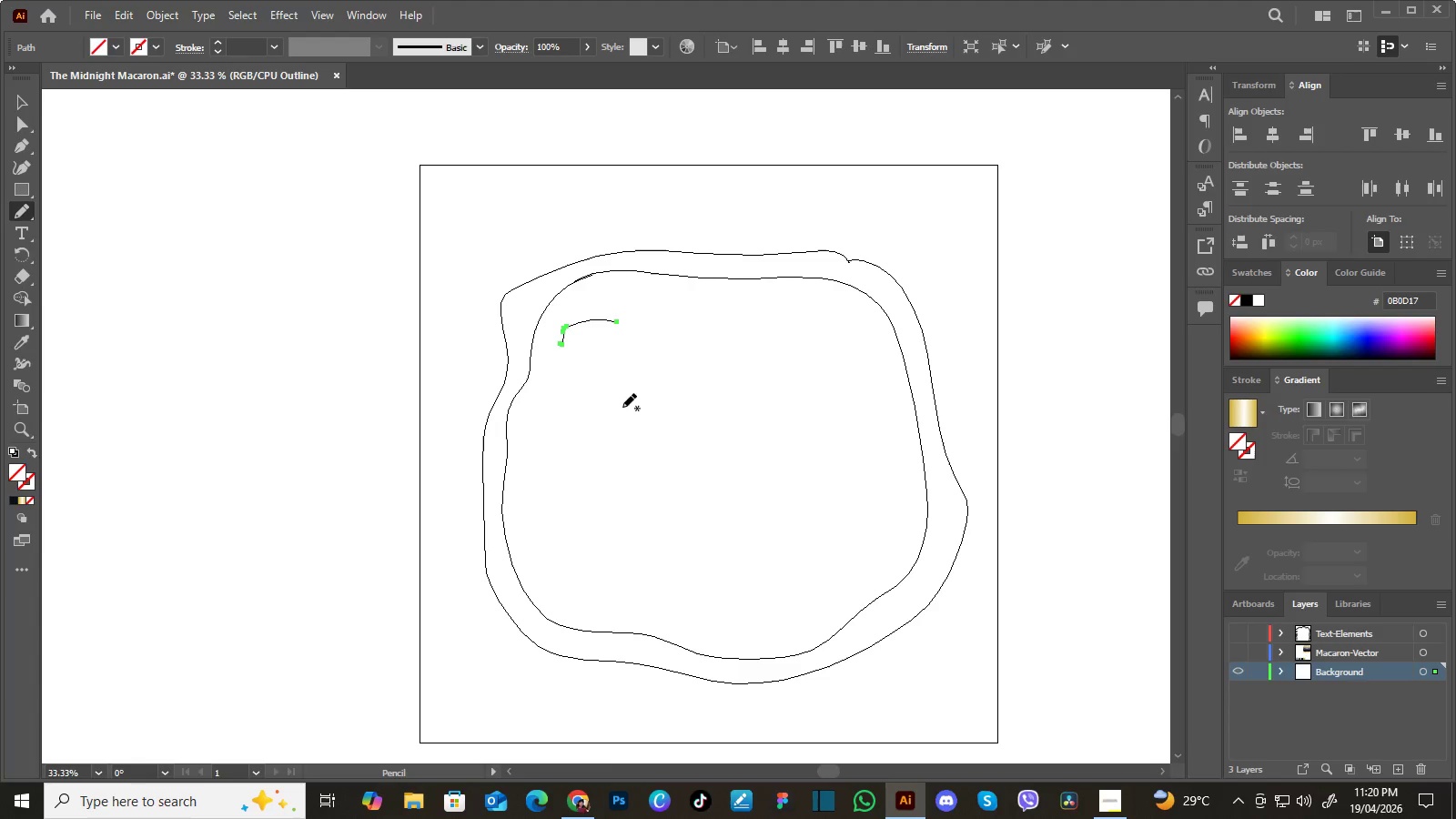 
key(Control+Z)
 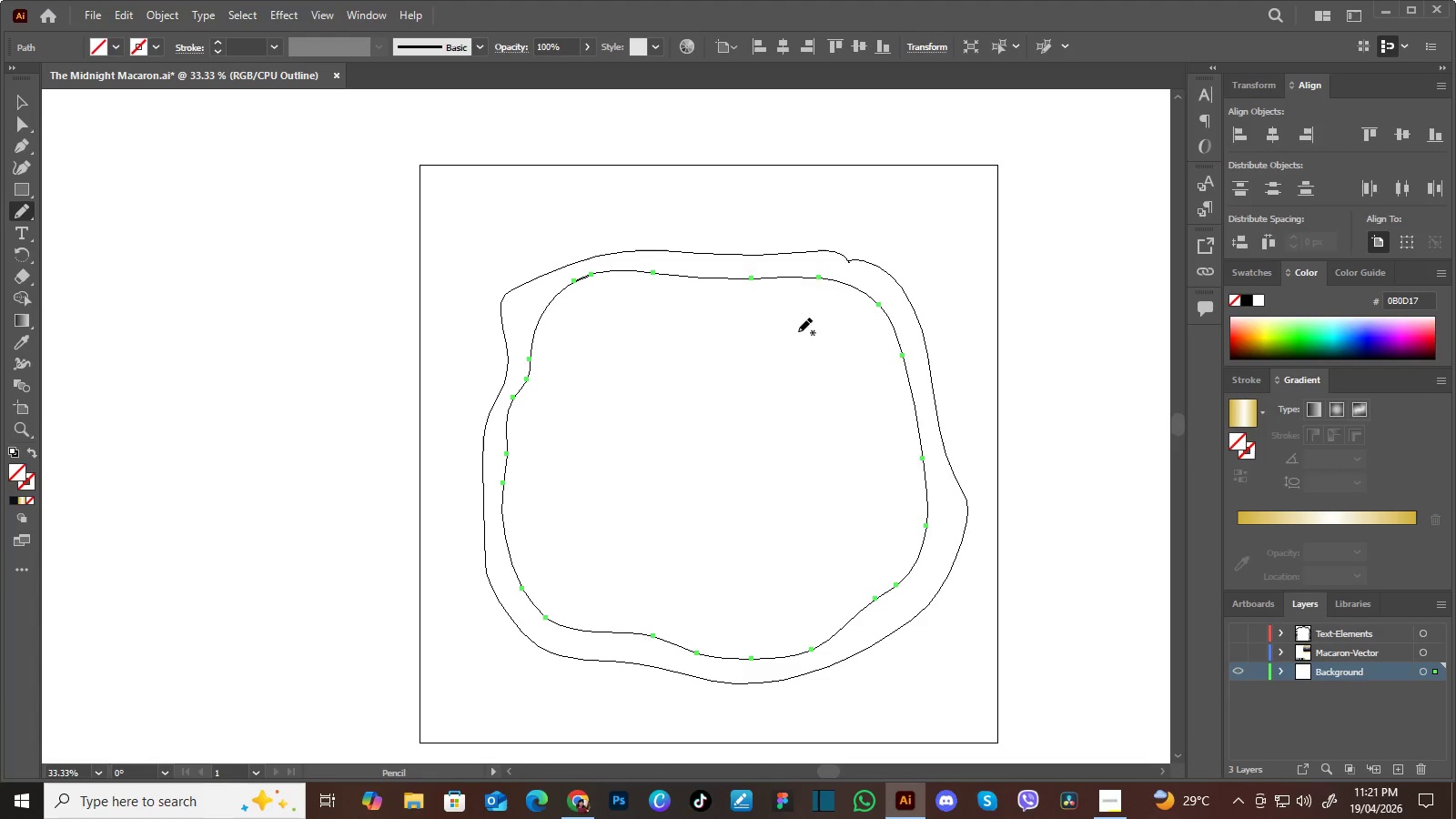 
left_click_drag(start_coordinate=[845, 320], to_coordinate=[827, 318])
 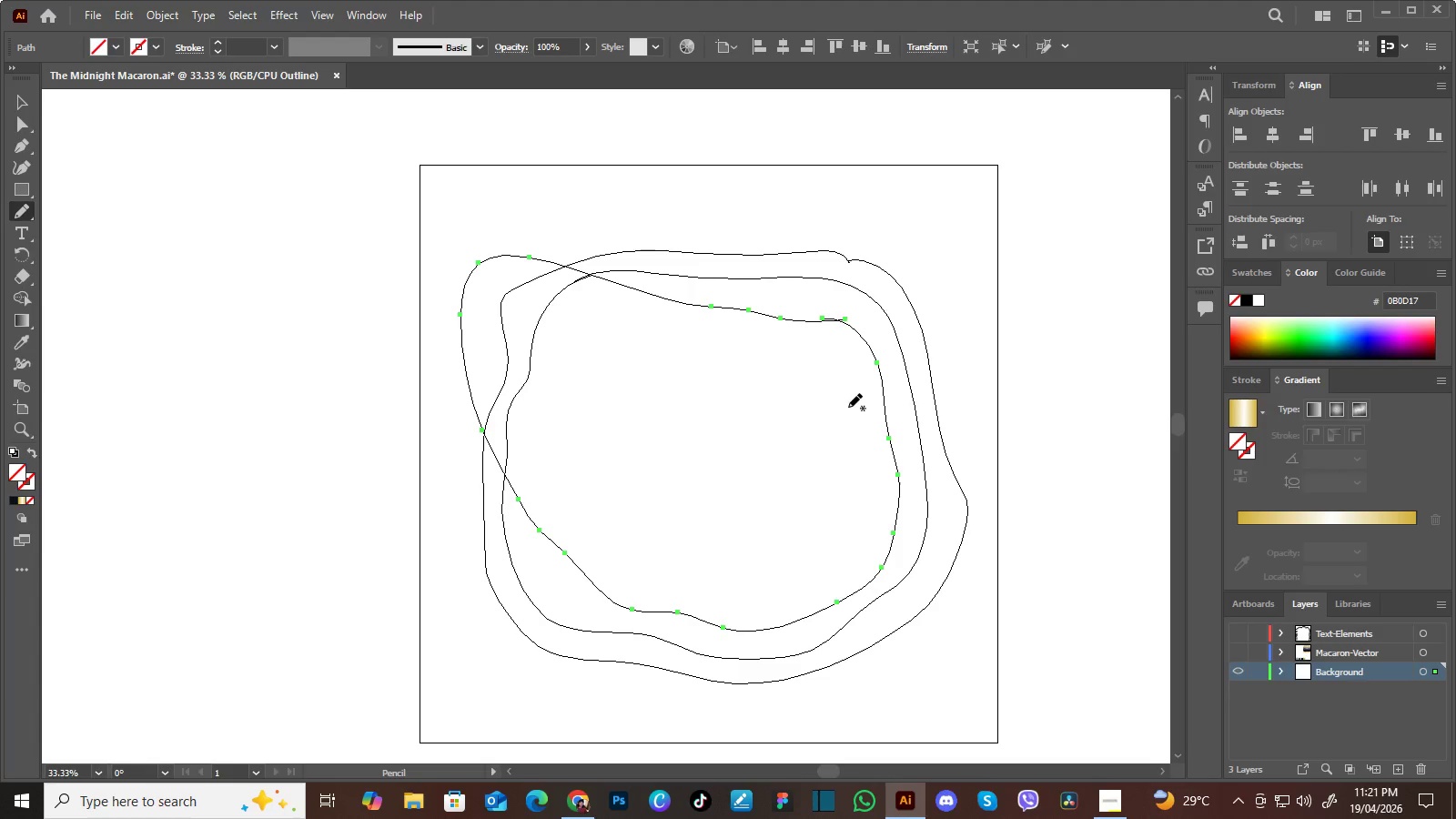 
left_click_drag(start_coordinate=[853, 410], to_coordinate=[840, 399])
 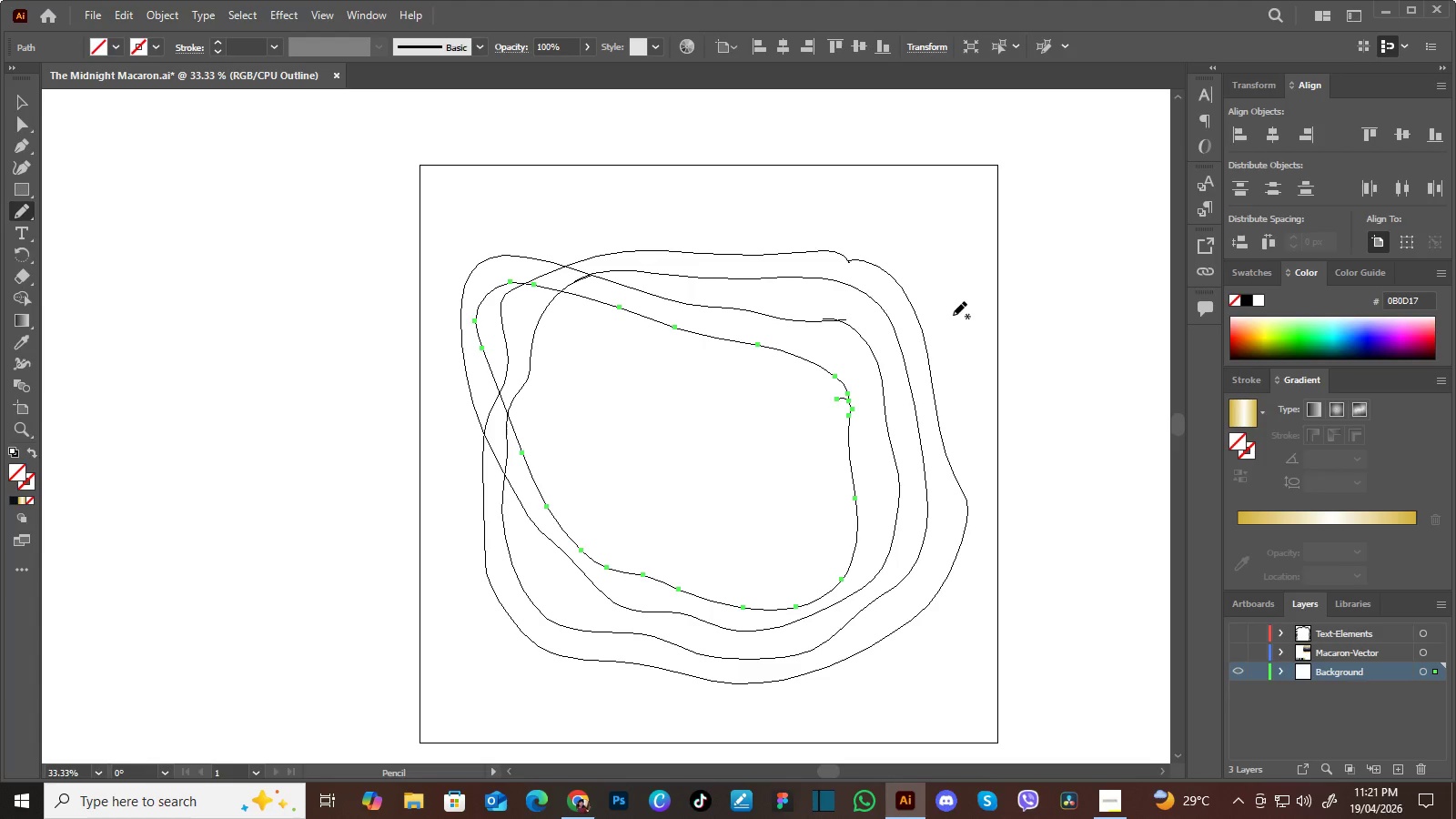 
left_click_drag(start_coordinate=[957, 313], to_coordinate=[931, 318])
 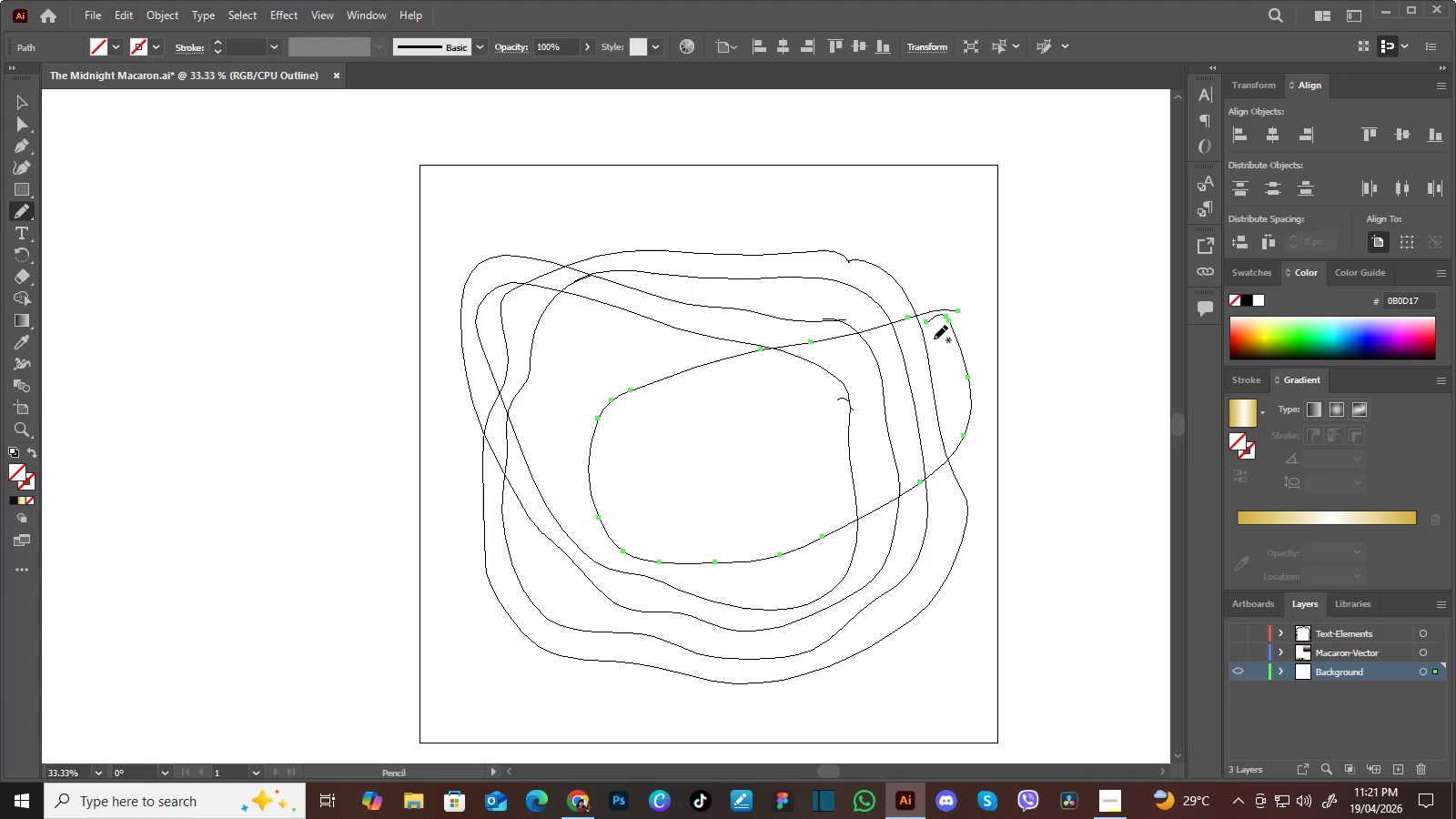 
left_click_drag(start_coordinate=[934, 339], to_coordinate=[917, 333])
 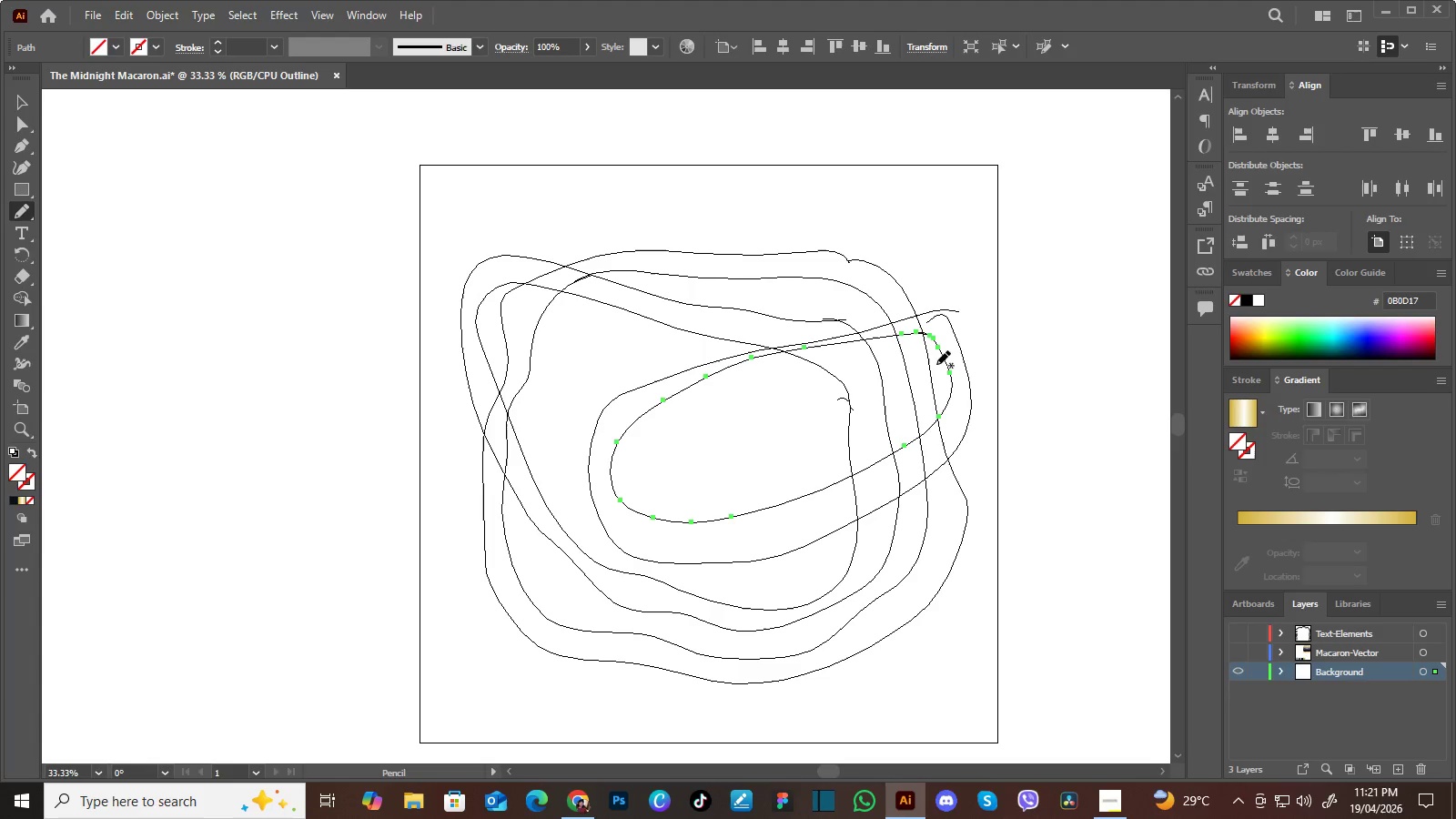 
left_click_drag(start_coordinate=[936, 364], to_coordinate=[932, 363])
 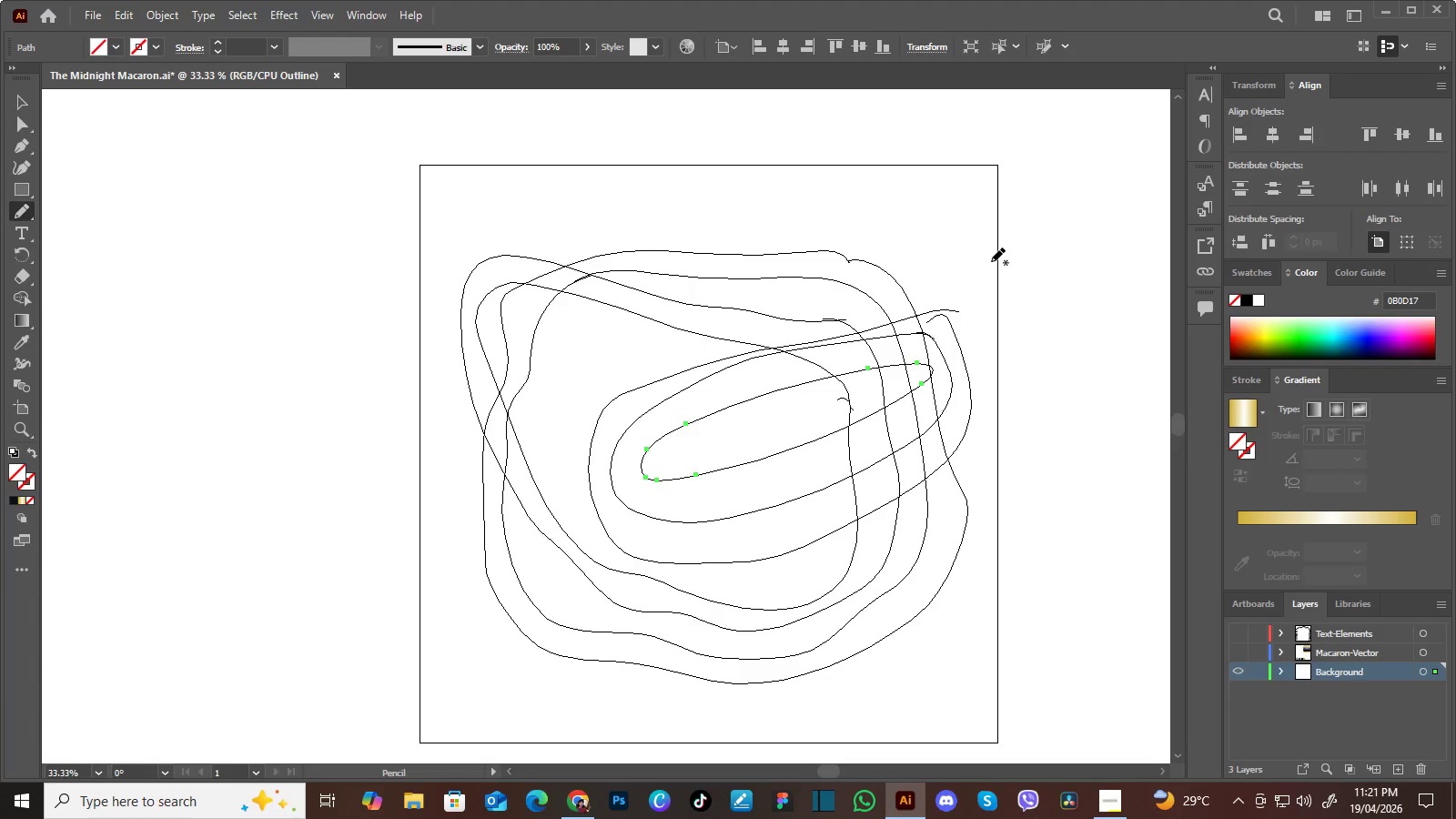 
wait(9.28)
 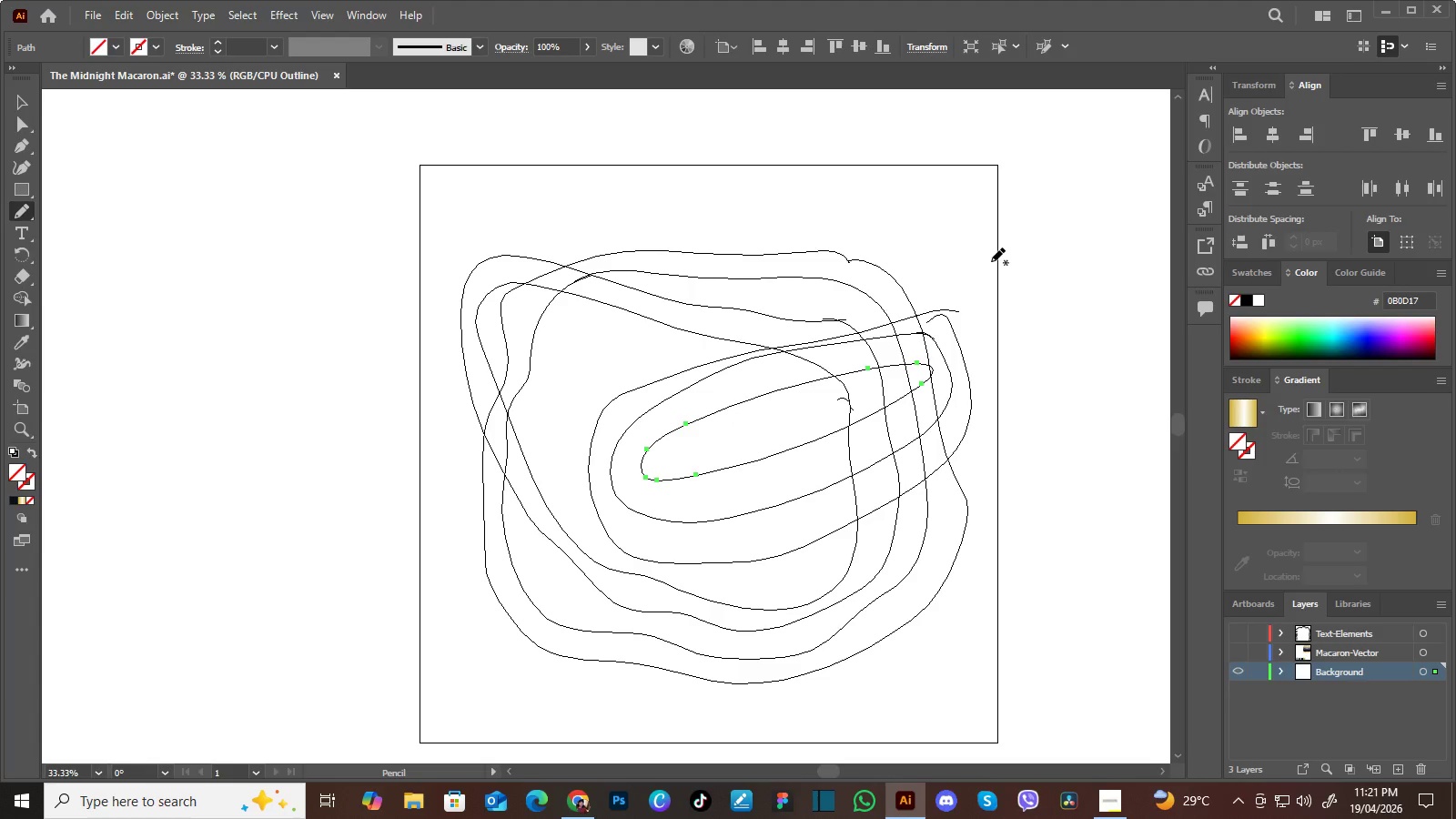 
key(V)
 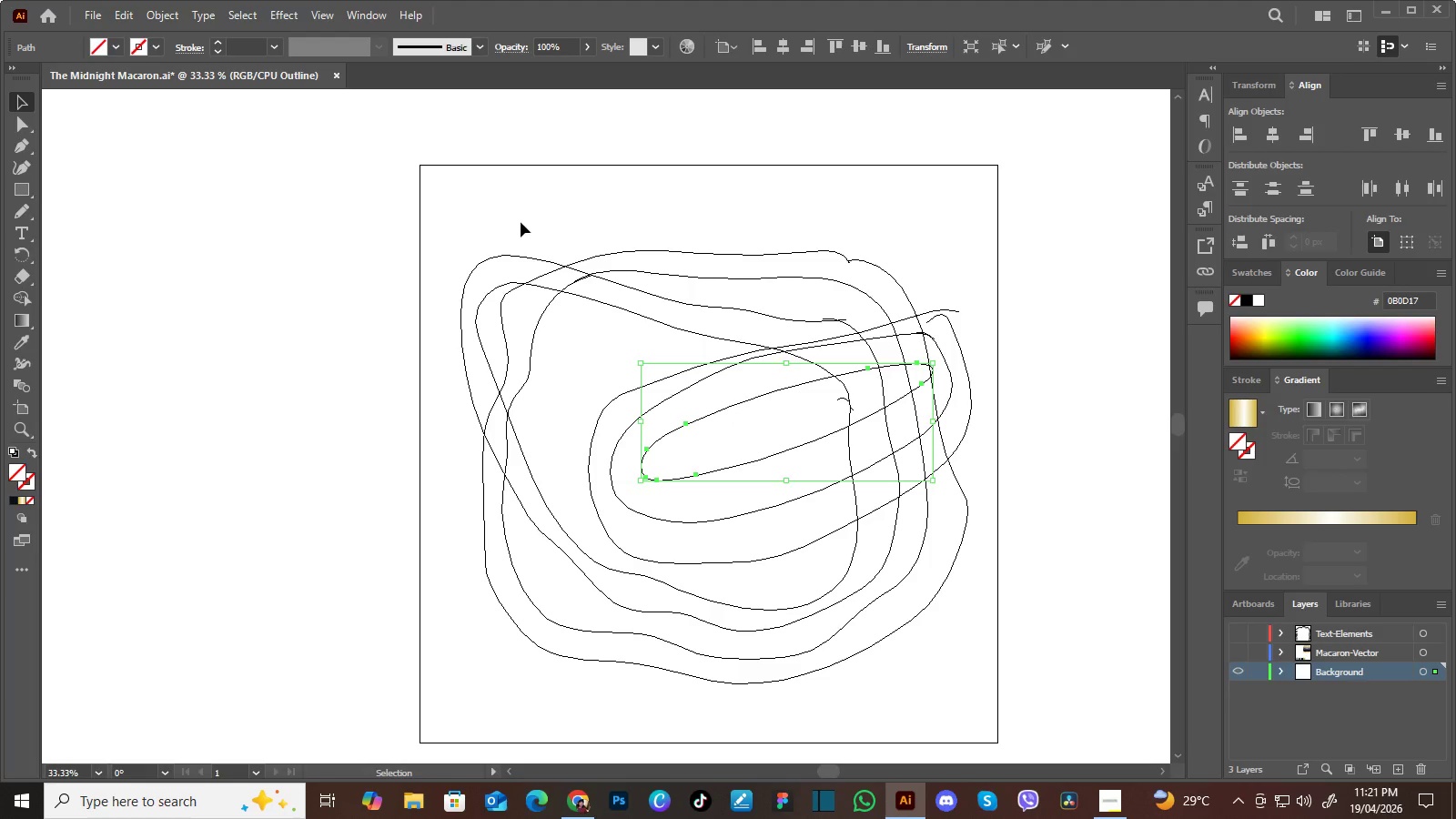 
left_click_drag(start_coordinate=[522, 219], to_coordinate=[799, 512])
 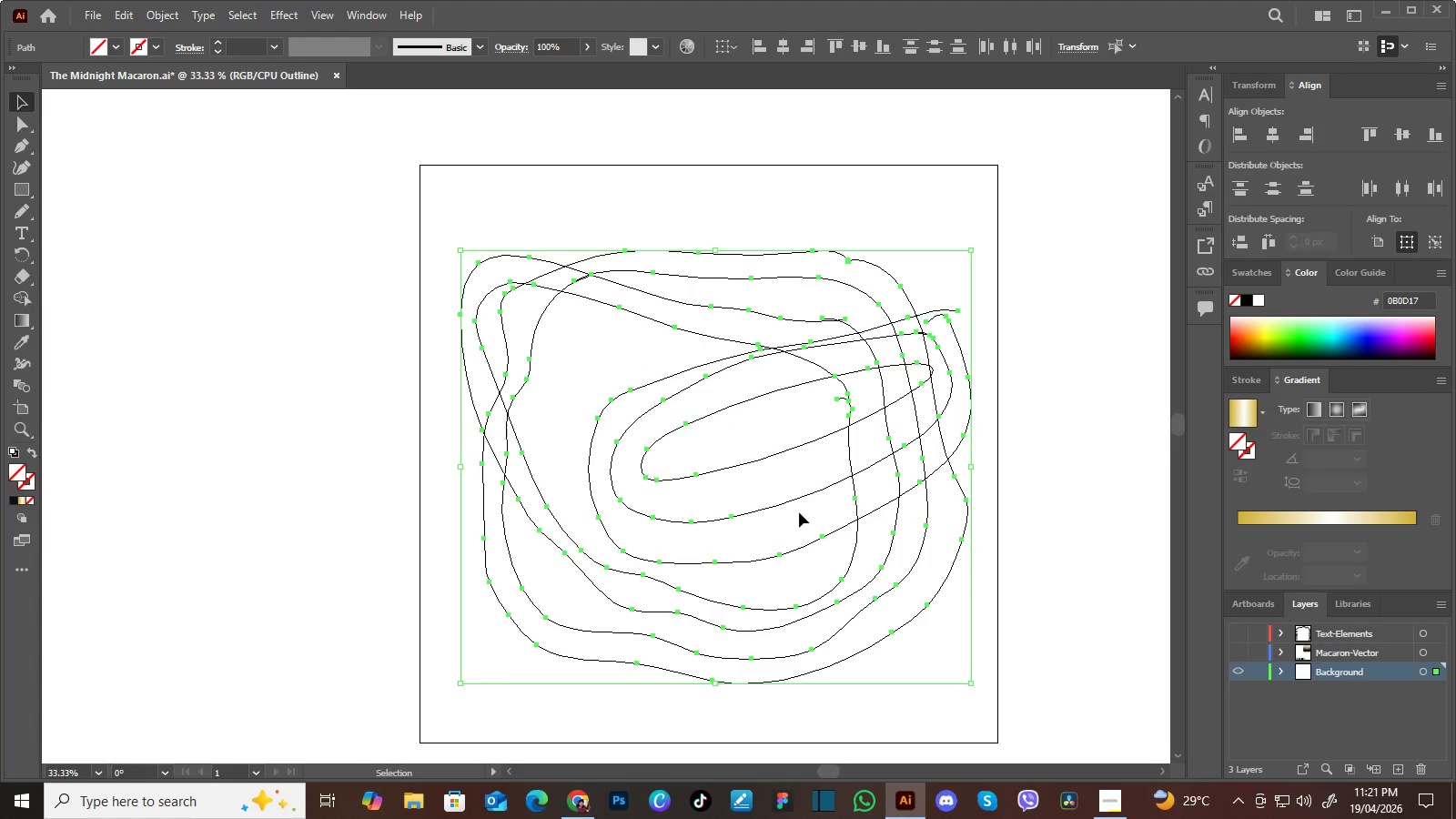 
key(Delete)
 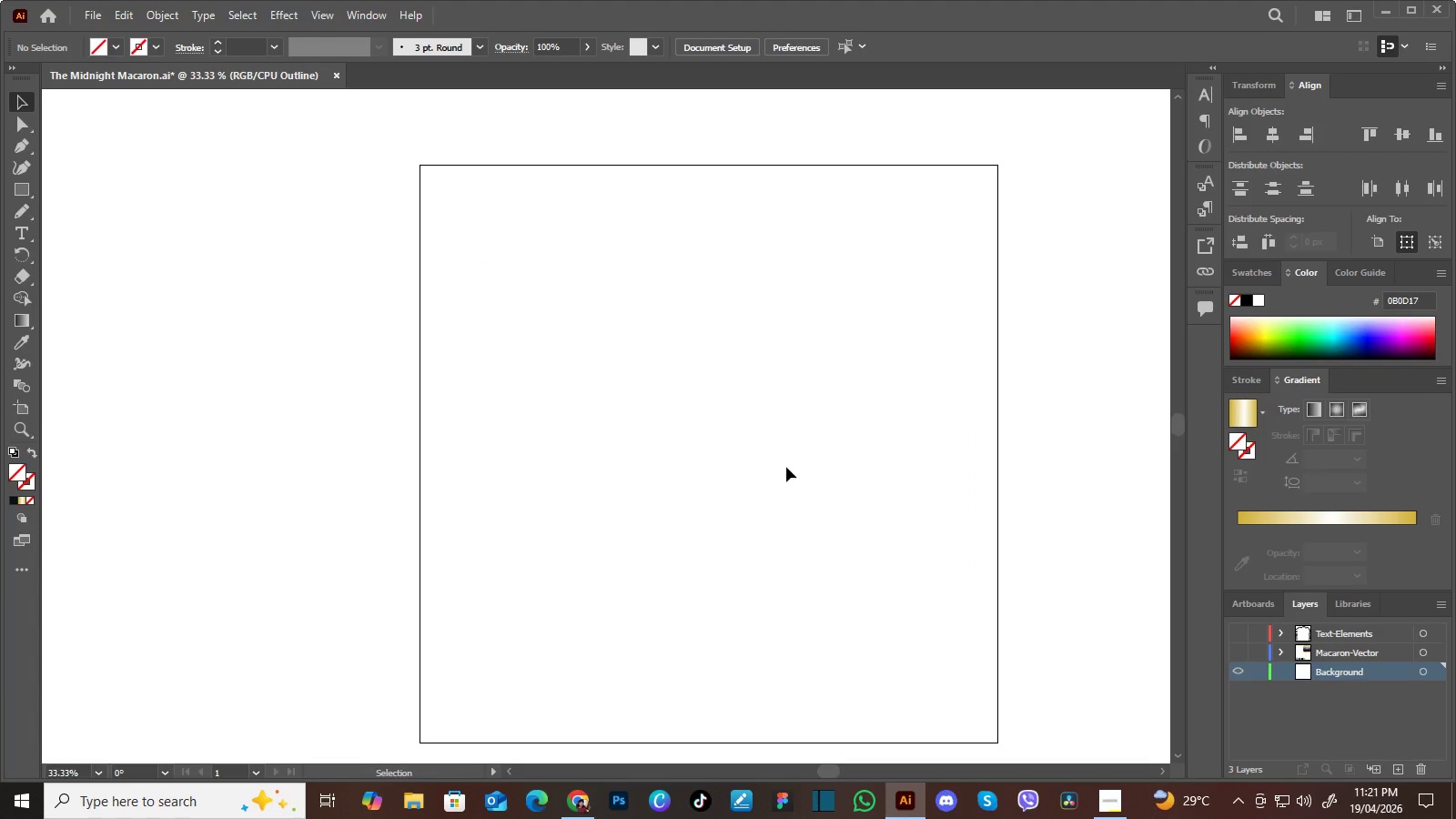 
wait(8.67)
 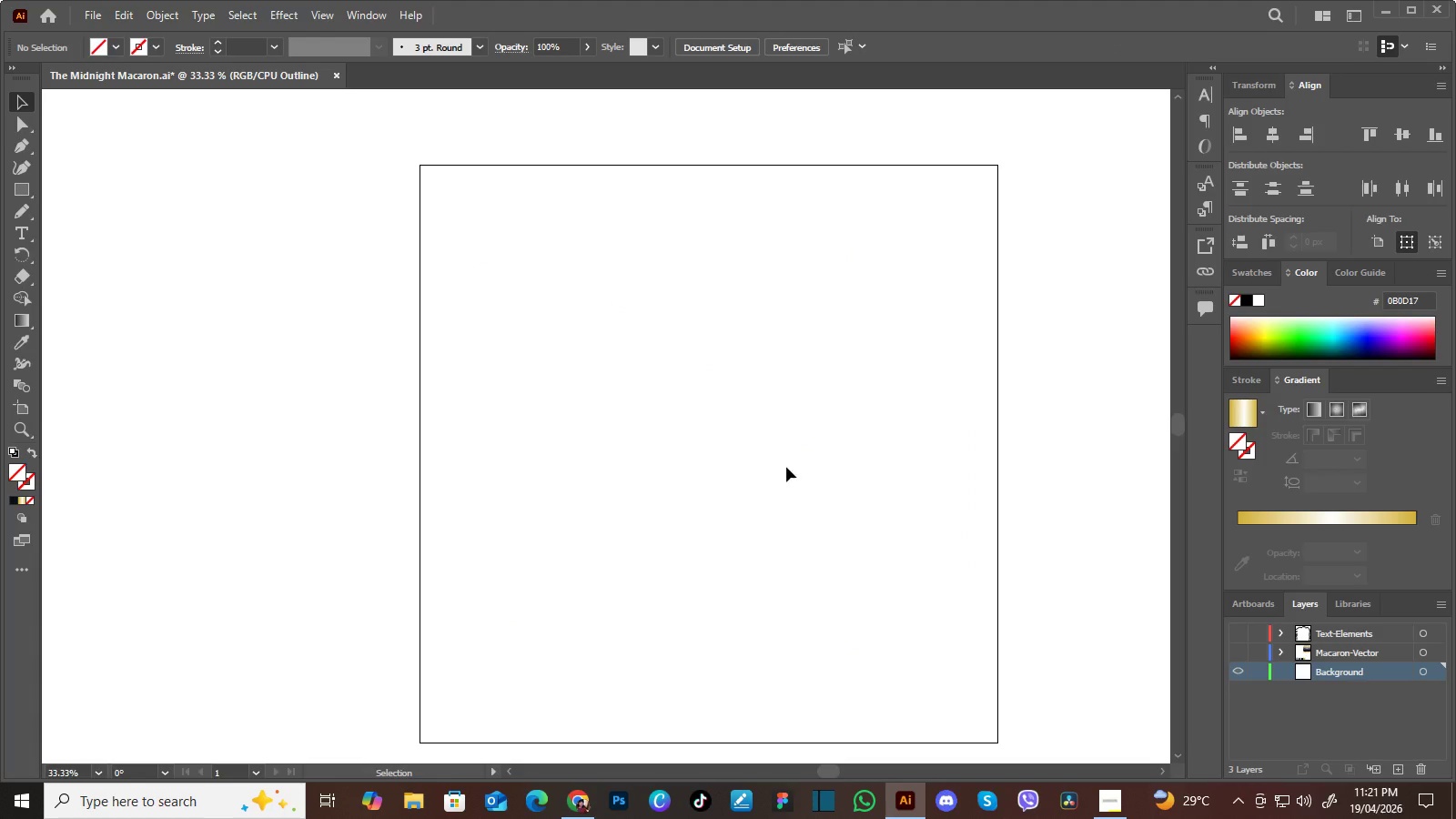 
key(Control+Y)
 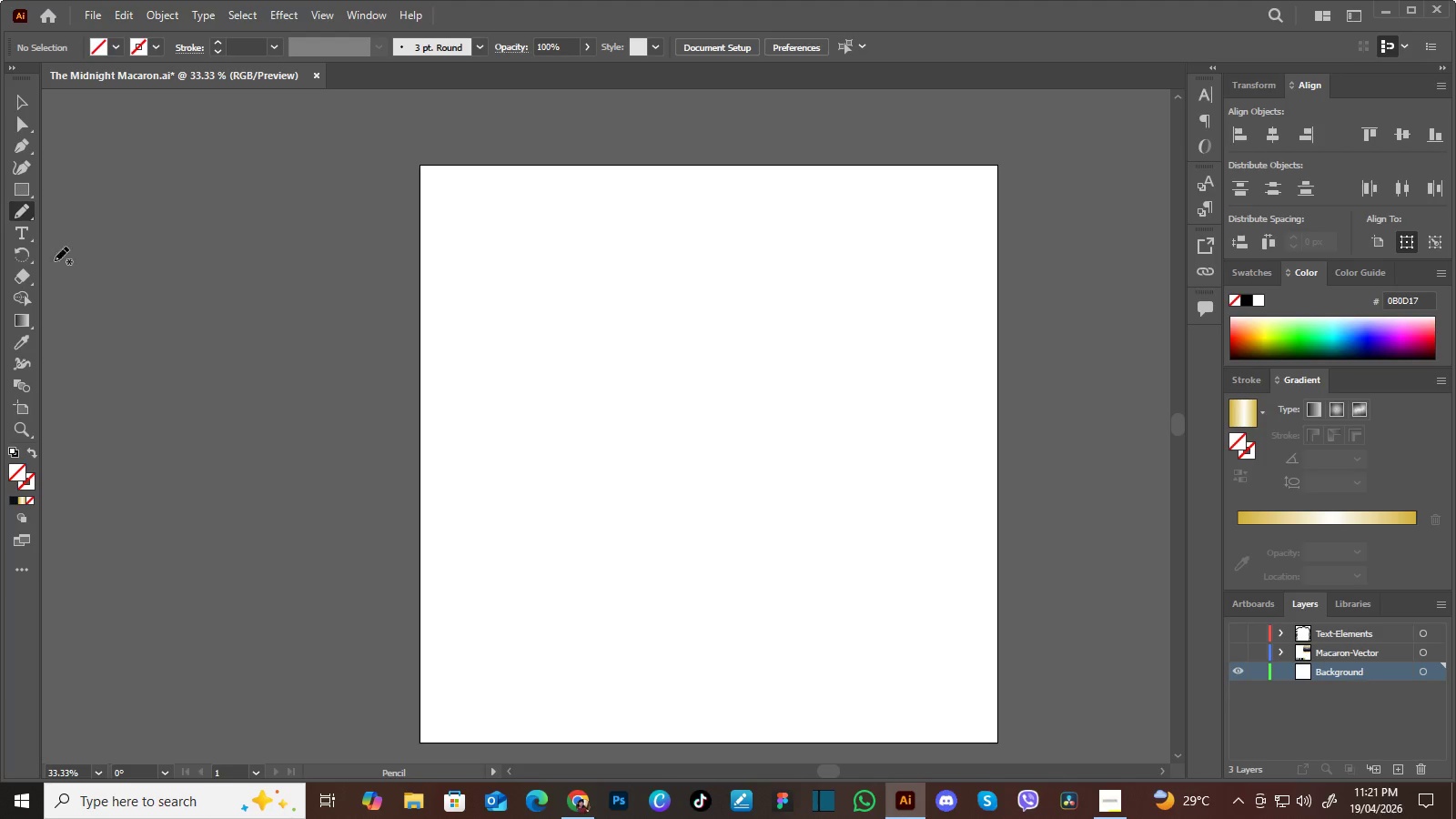 
mouse_move([50, 225])
 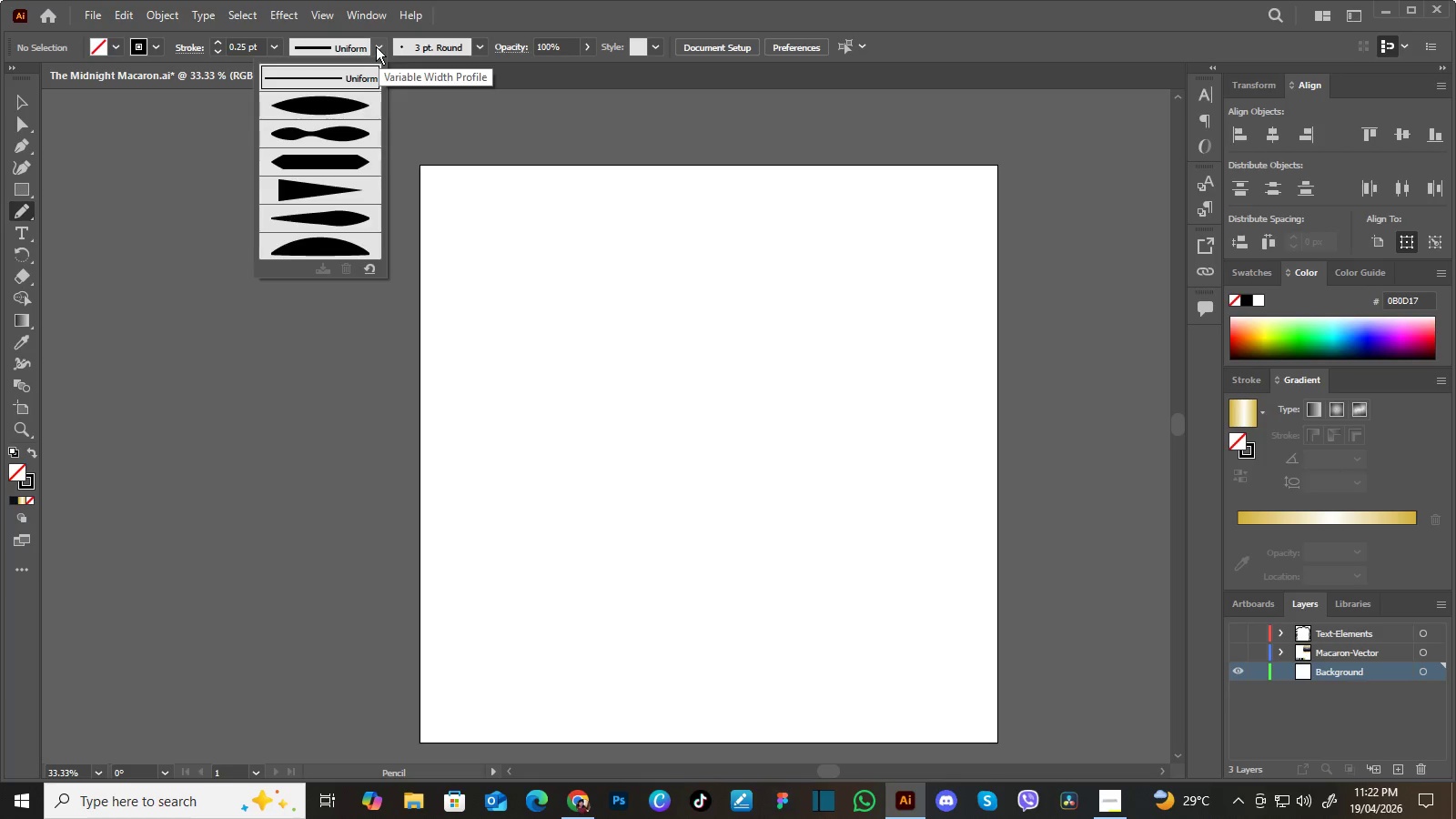 
wait(17.57)
 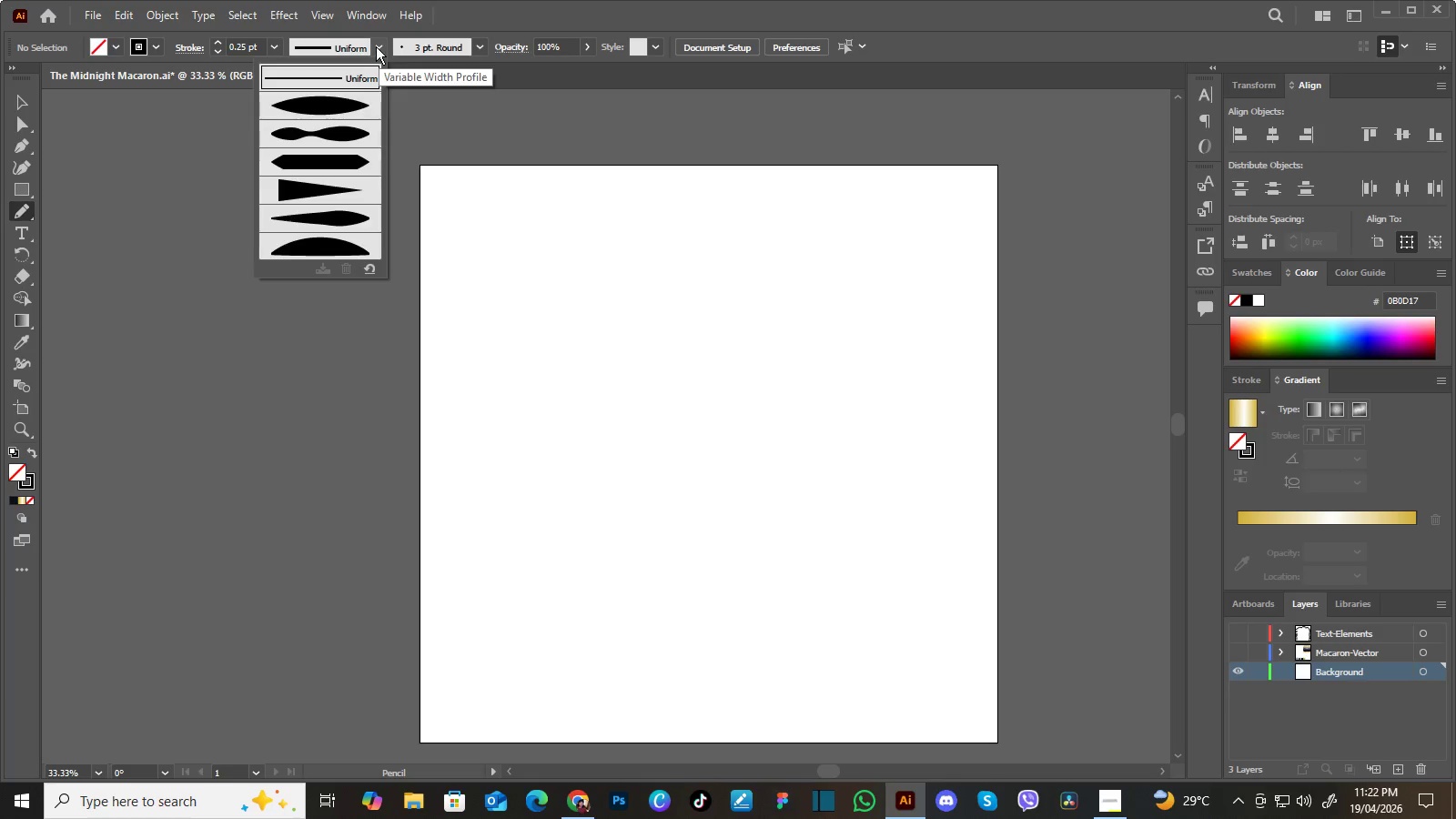 
left_click_drag(start_coordinate=[880, 229], to_coordinate=[873, 227])
 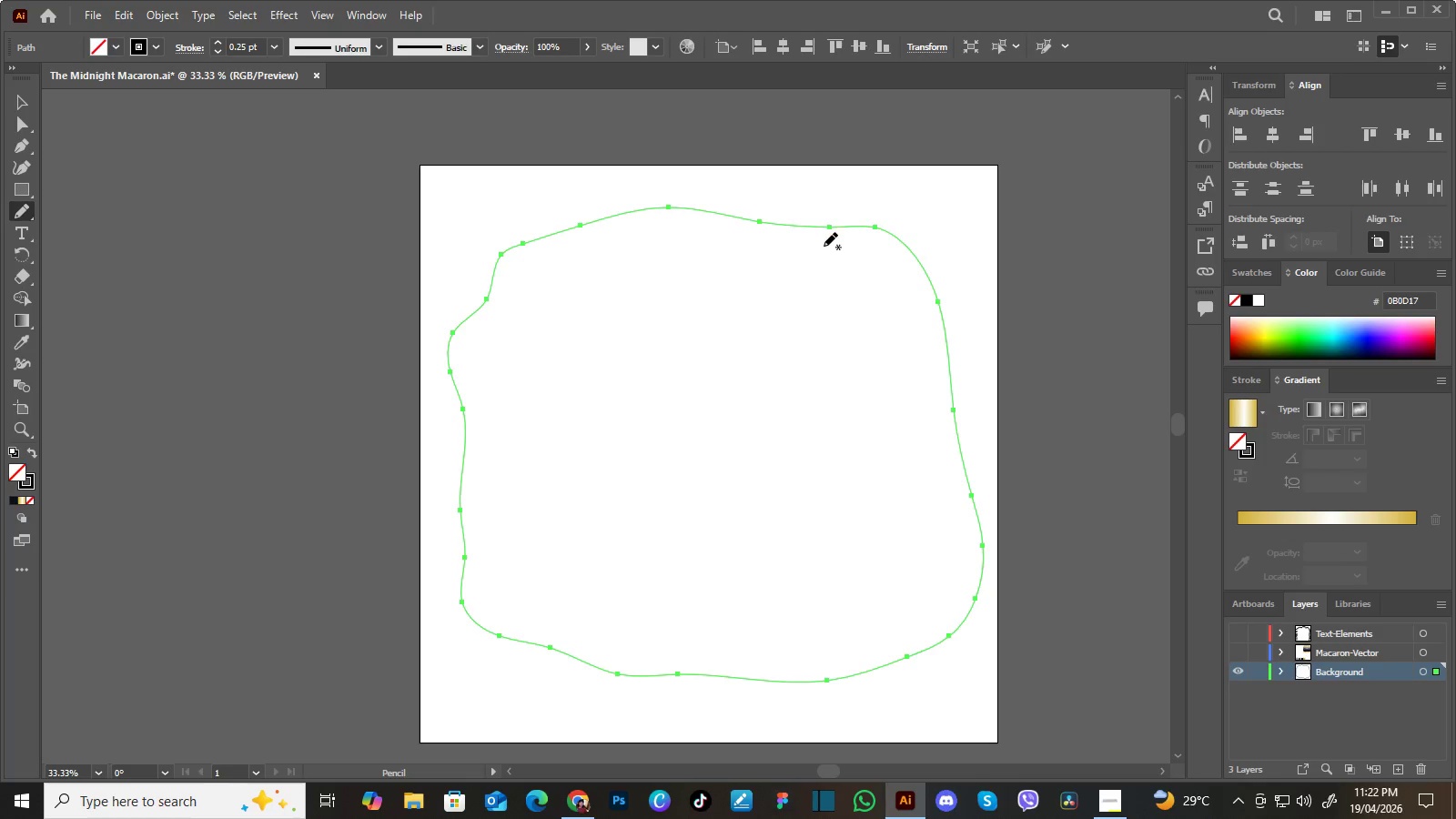 
left_click_drag(start_coordinate=[825, 250], to_coordinate=[813, 248])
 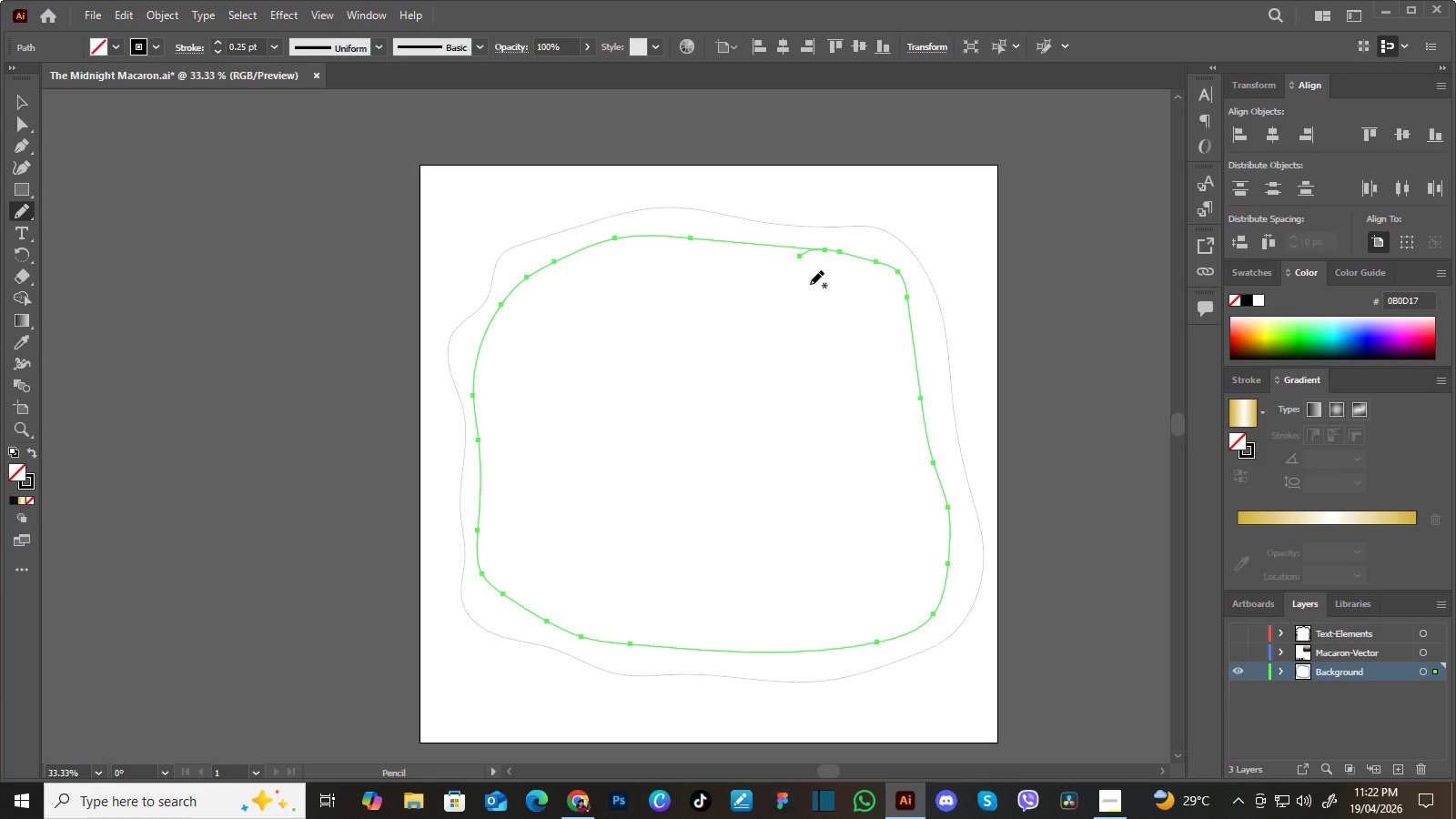 
left_click_drag(start_coordinate=[807, 286], to_coordinate=[794, 284])
 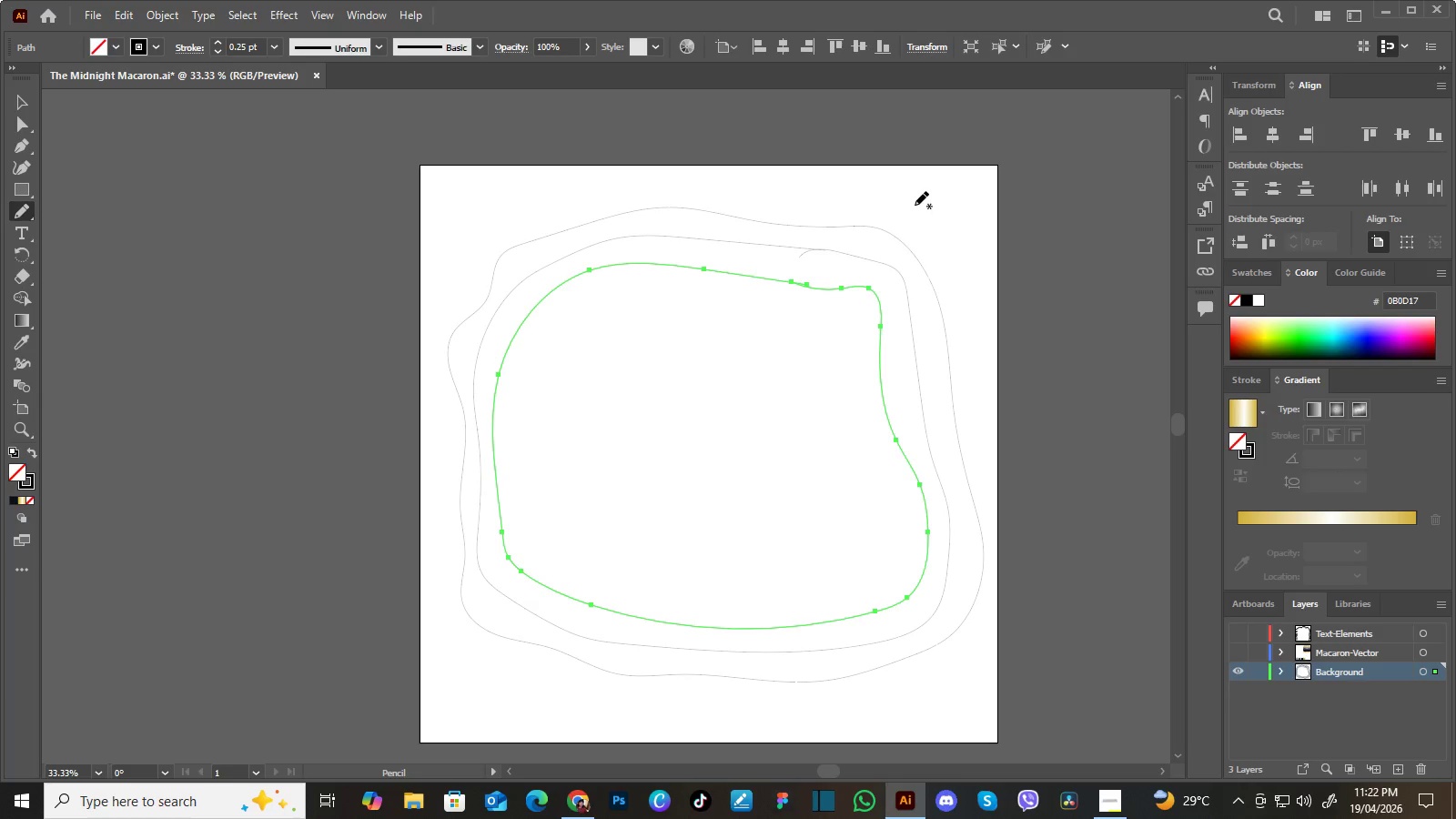 
left_click_drag(start_coordinate=[925, 199], to_coordinate=[915, 197])
 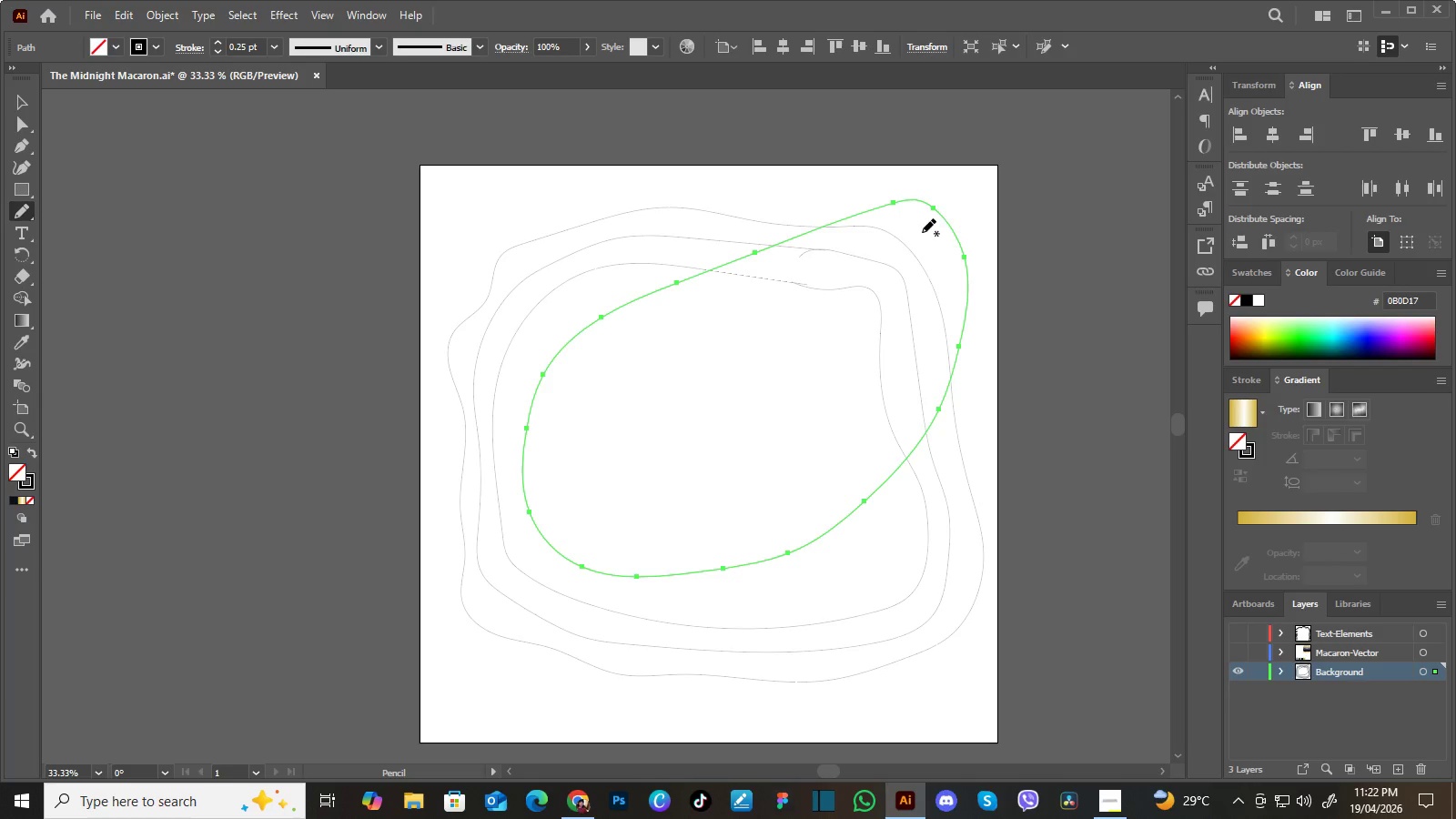 
left_click_drag(start_coordinate=[922, 233], to_coordinate=[585, 535])
 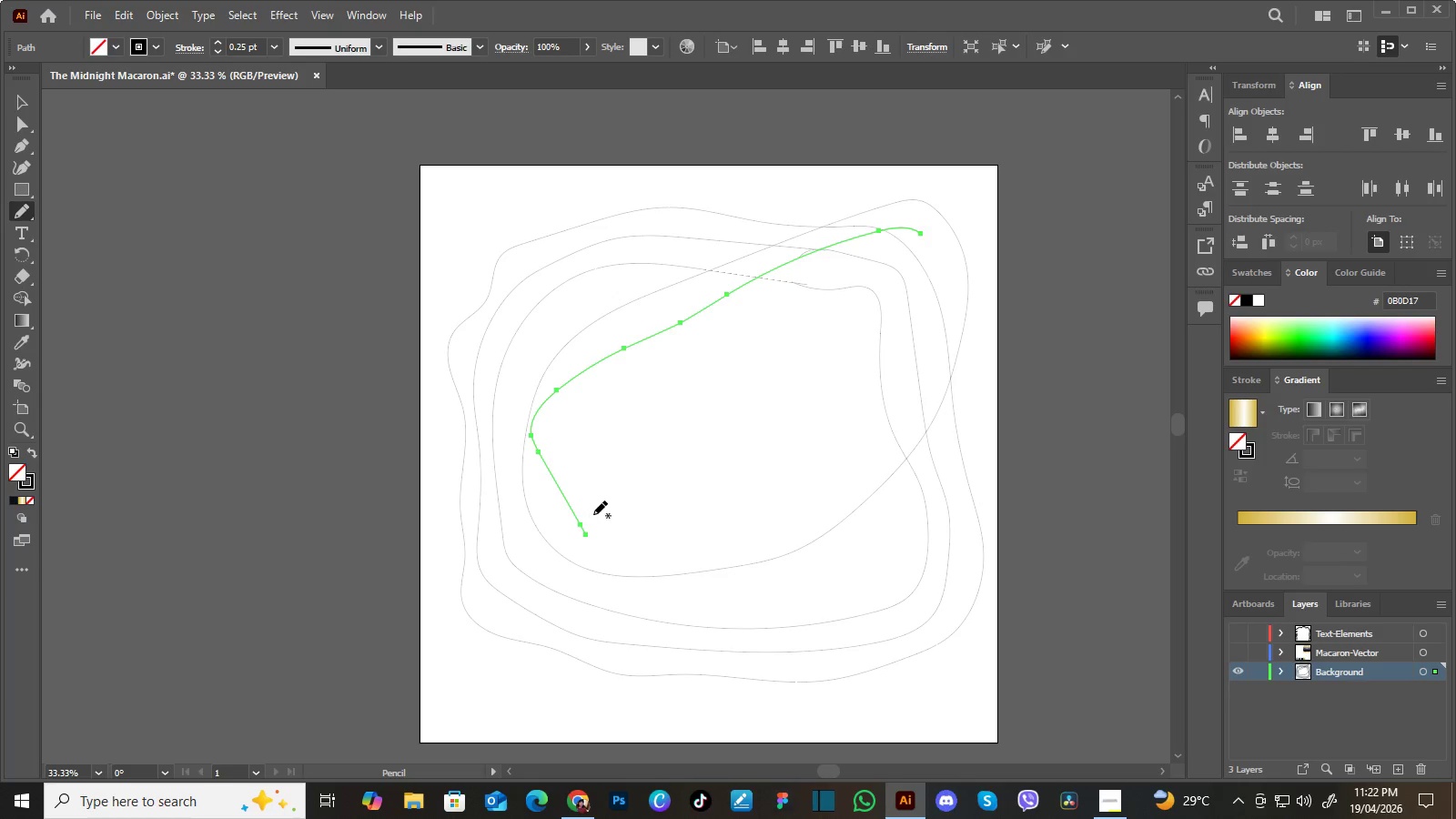 
key(Control+Z)
 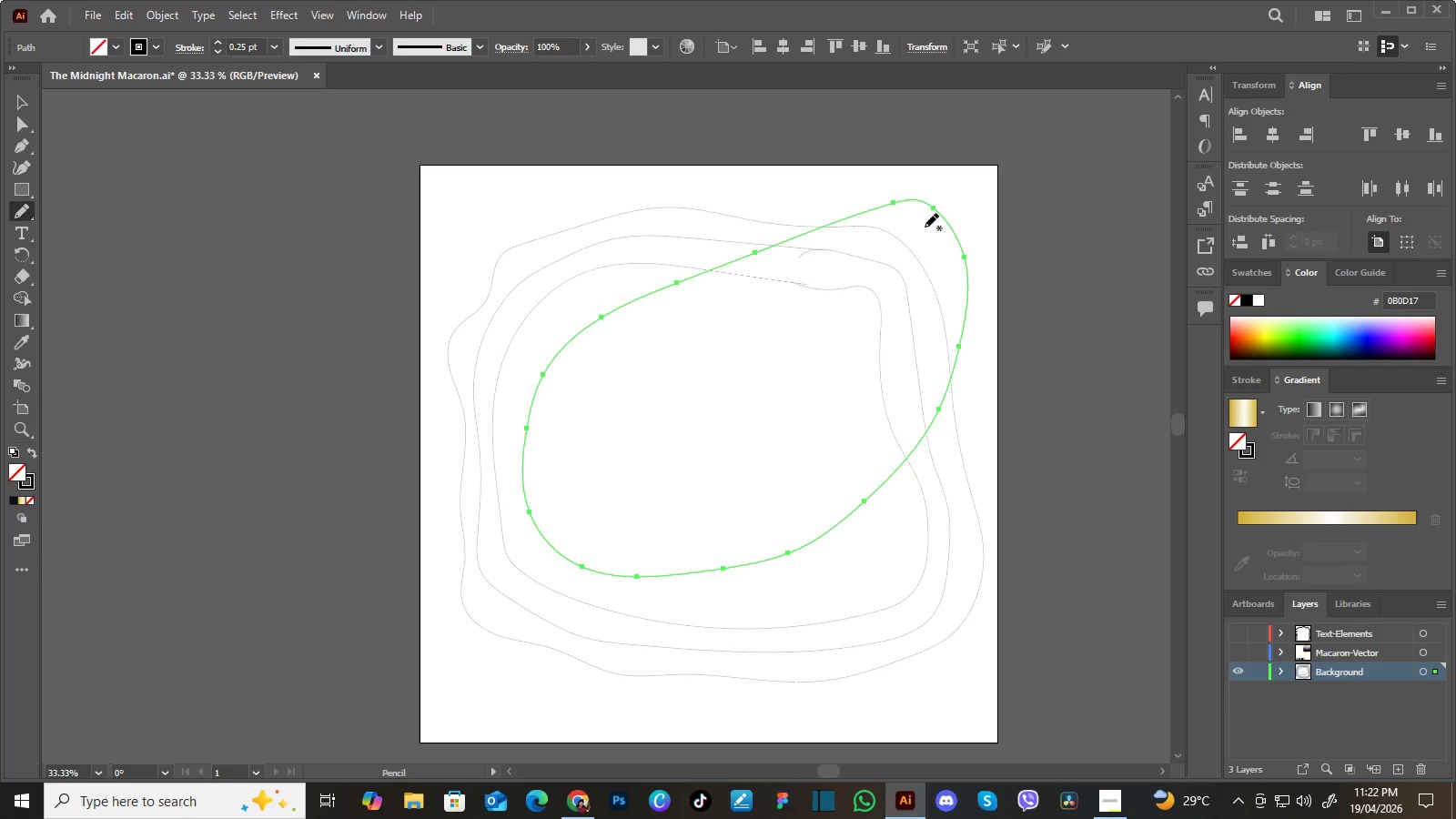 
left_click_drag(start_coordinate=[925, 237], to_coordinate=[909, 235])
 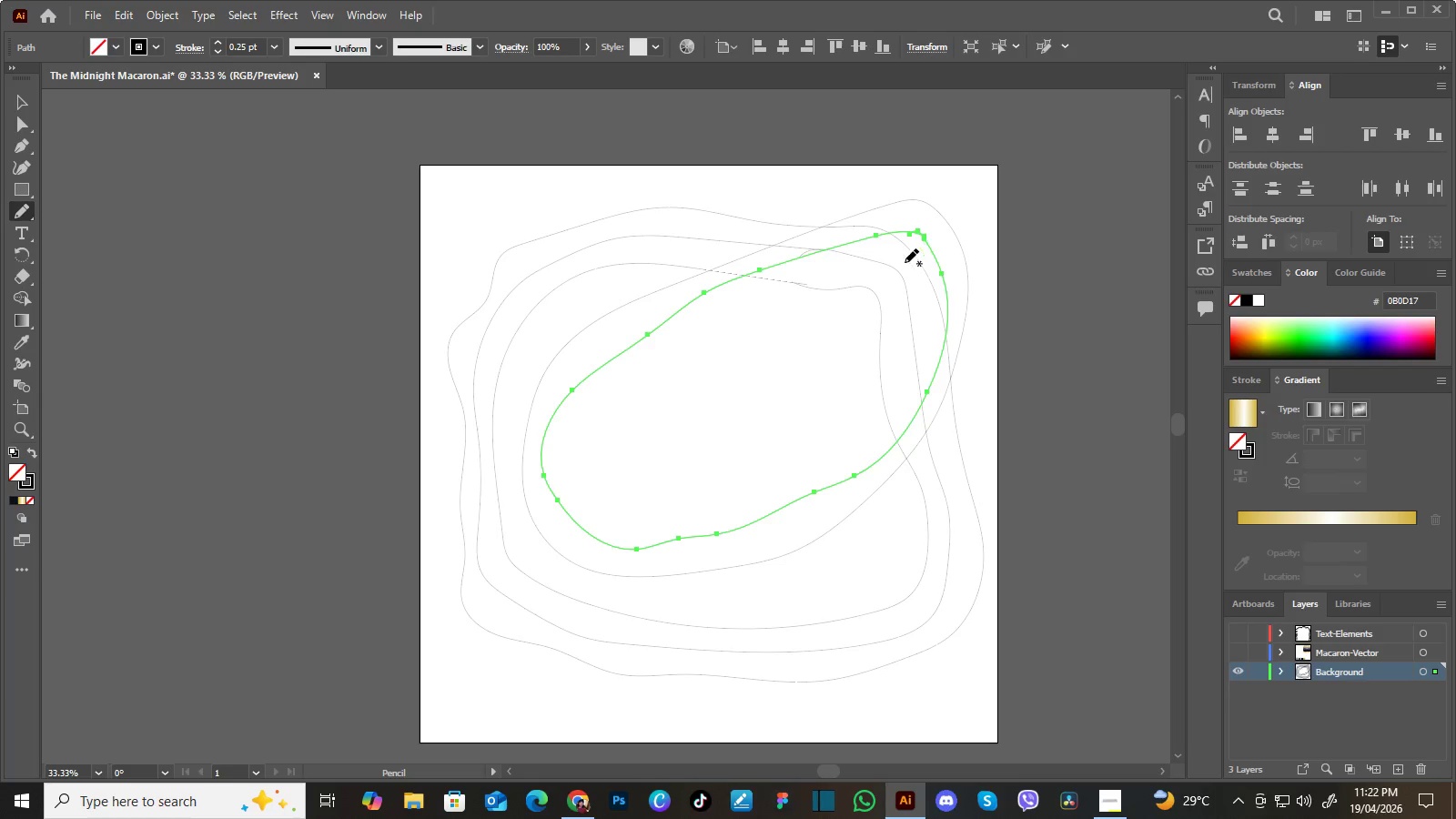 
left_click_drag(start_coordinate=[906, 262], to_coordinate=[893, 261])
 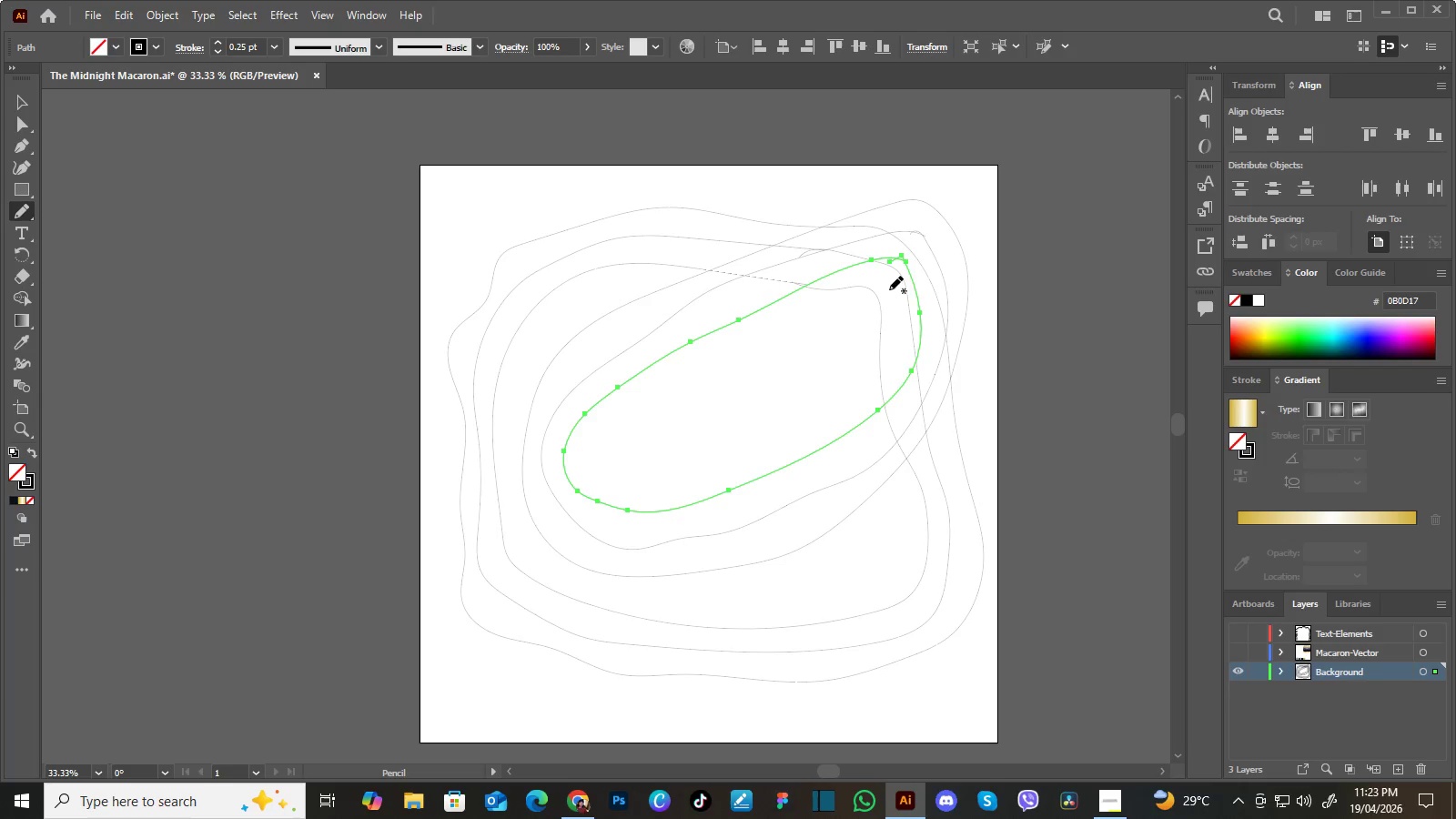 
left_click_drag(start_coordinate=[889, 288], to_coordinate=[877, 284])
 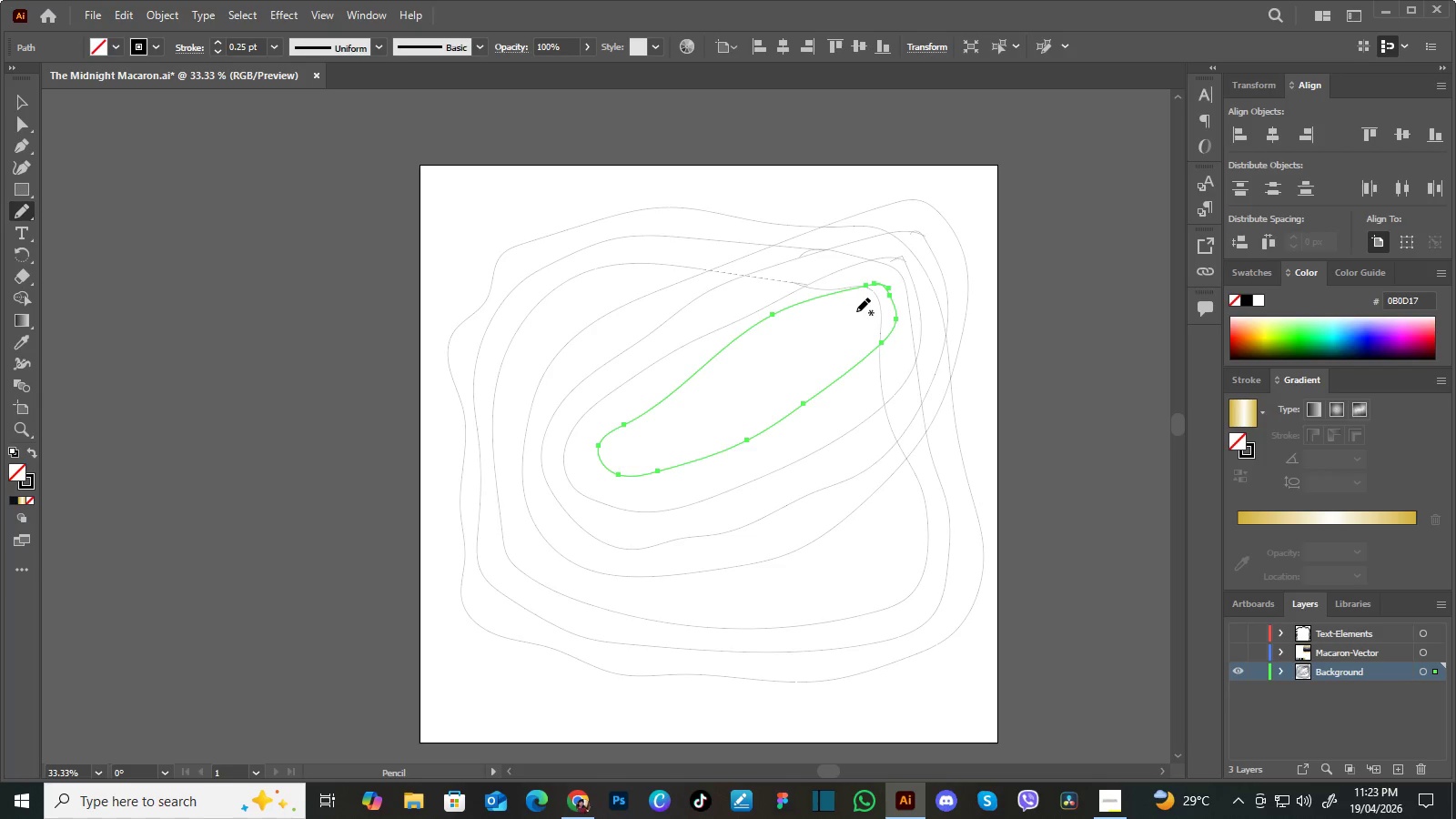 
left_click_drag(start_coordinate=[856, 311], to_coordinate=[844, 313])
 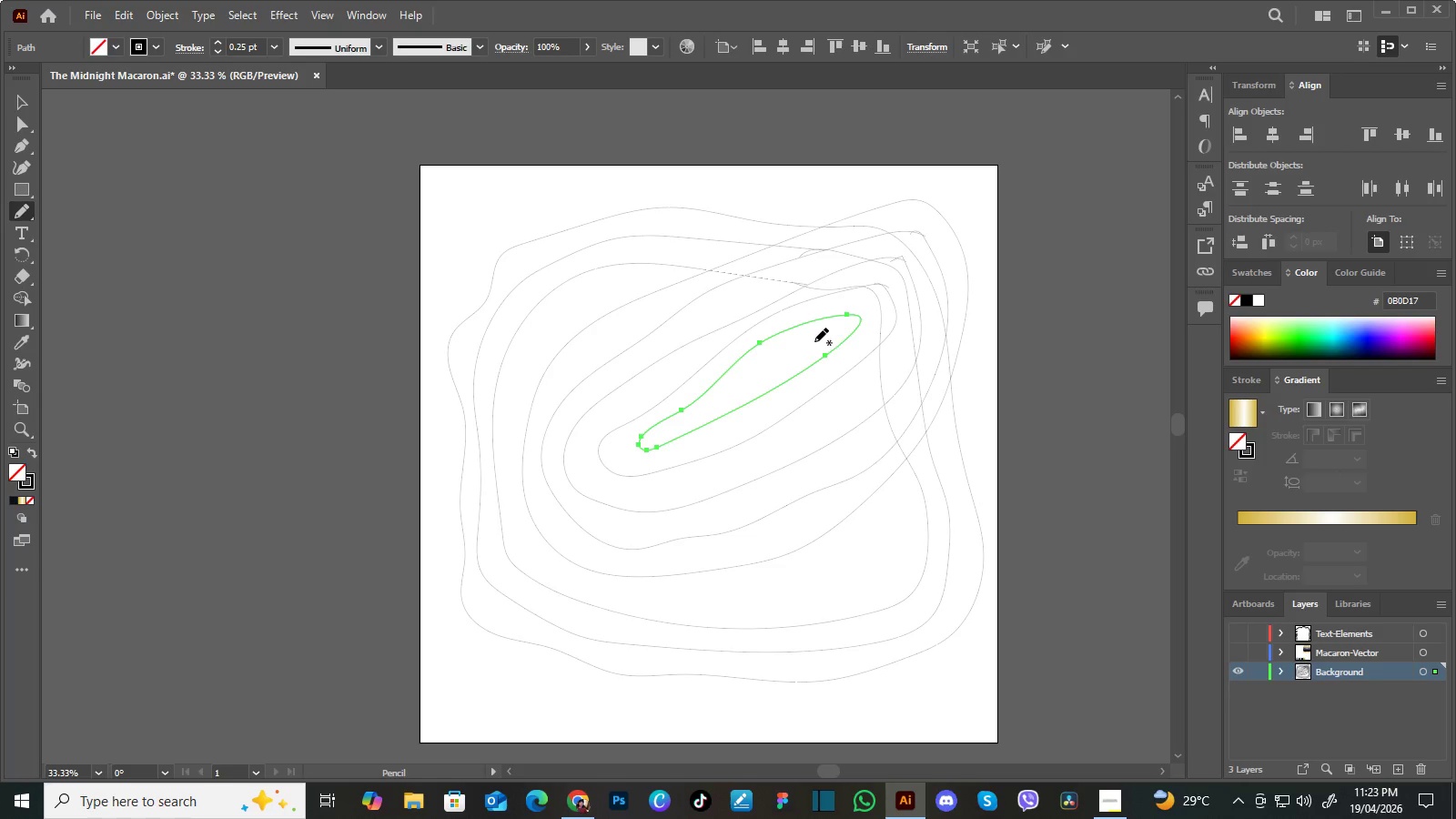 
left_click_drag(start_coordinate=[814, 342], to_coordinate=[808, 341])
 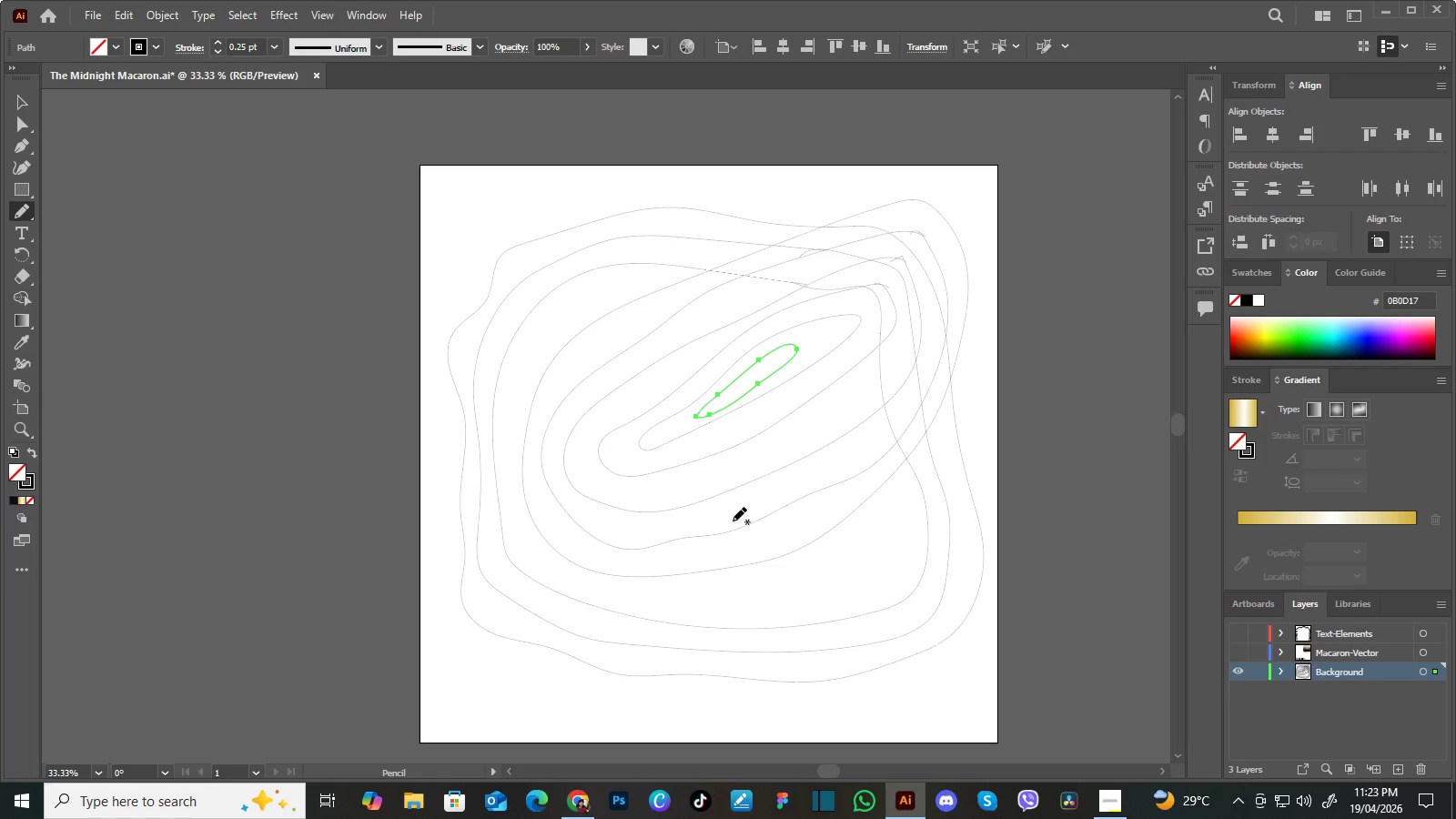 
hold_key(key=Space, duration=1.51)
 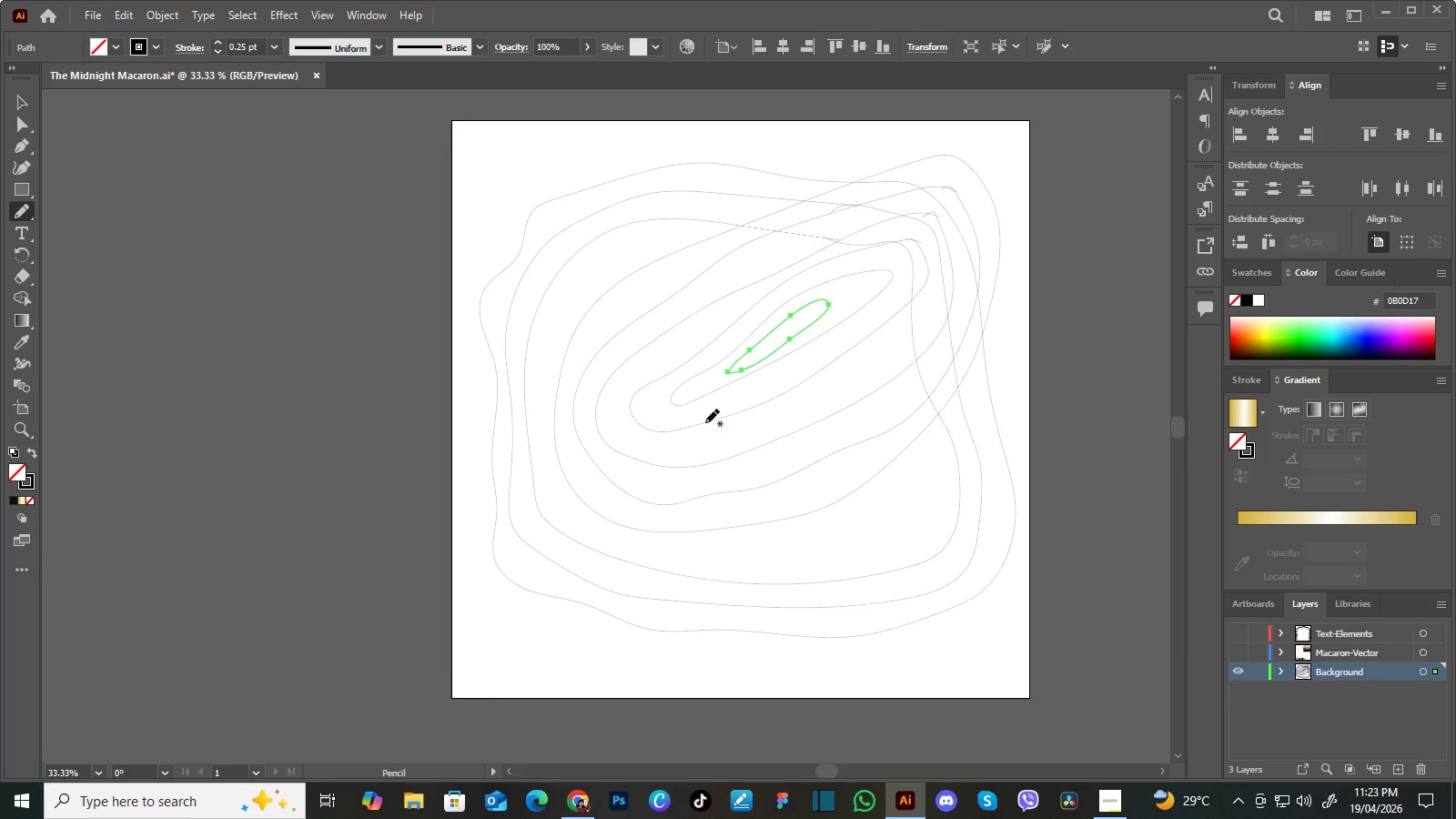 
left_click_drag(start_coordinate=[774, 592], to_coordinate=[834, 452])
 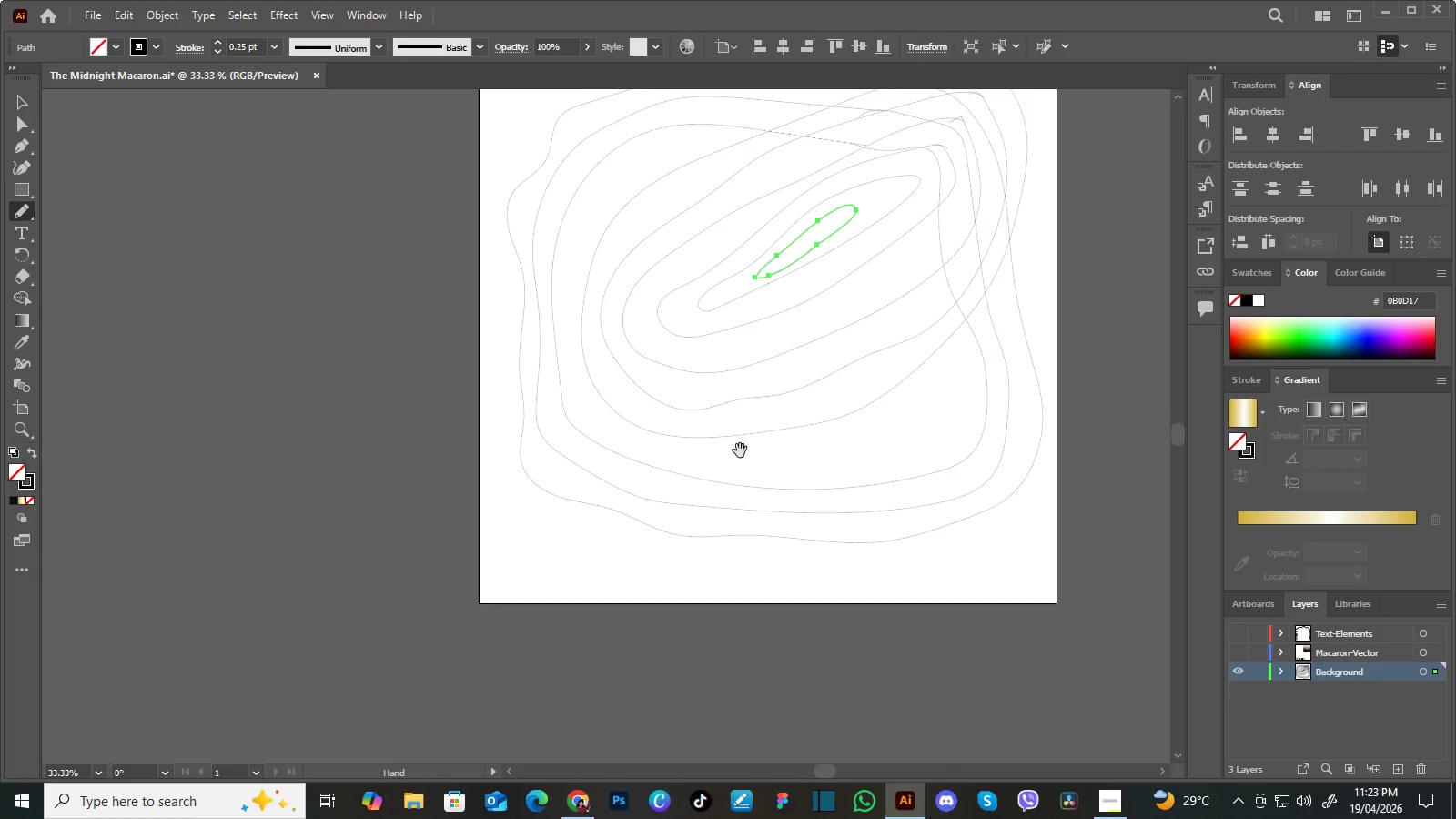 
left_click_drag(start_coordinate=[745, 437], to_coordinate=[717, 531])
 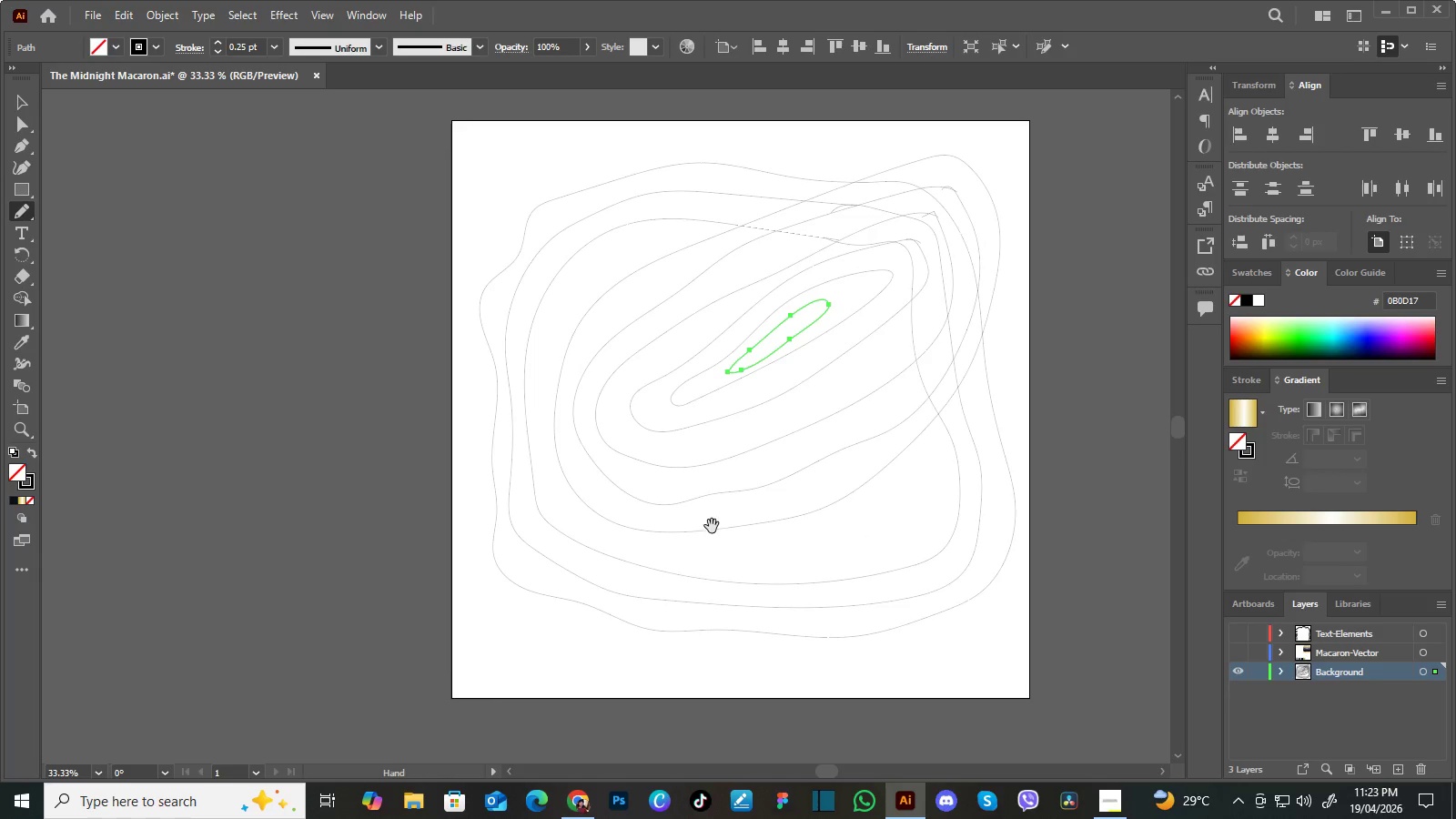 
key(Space)
 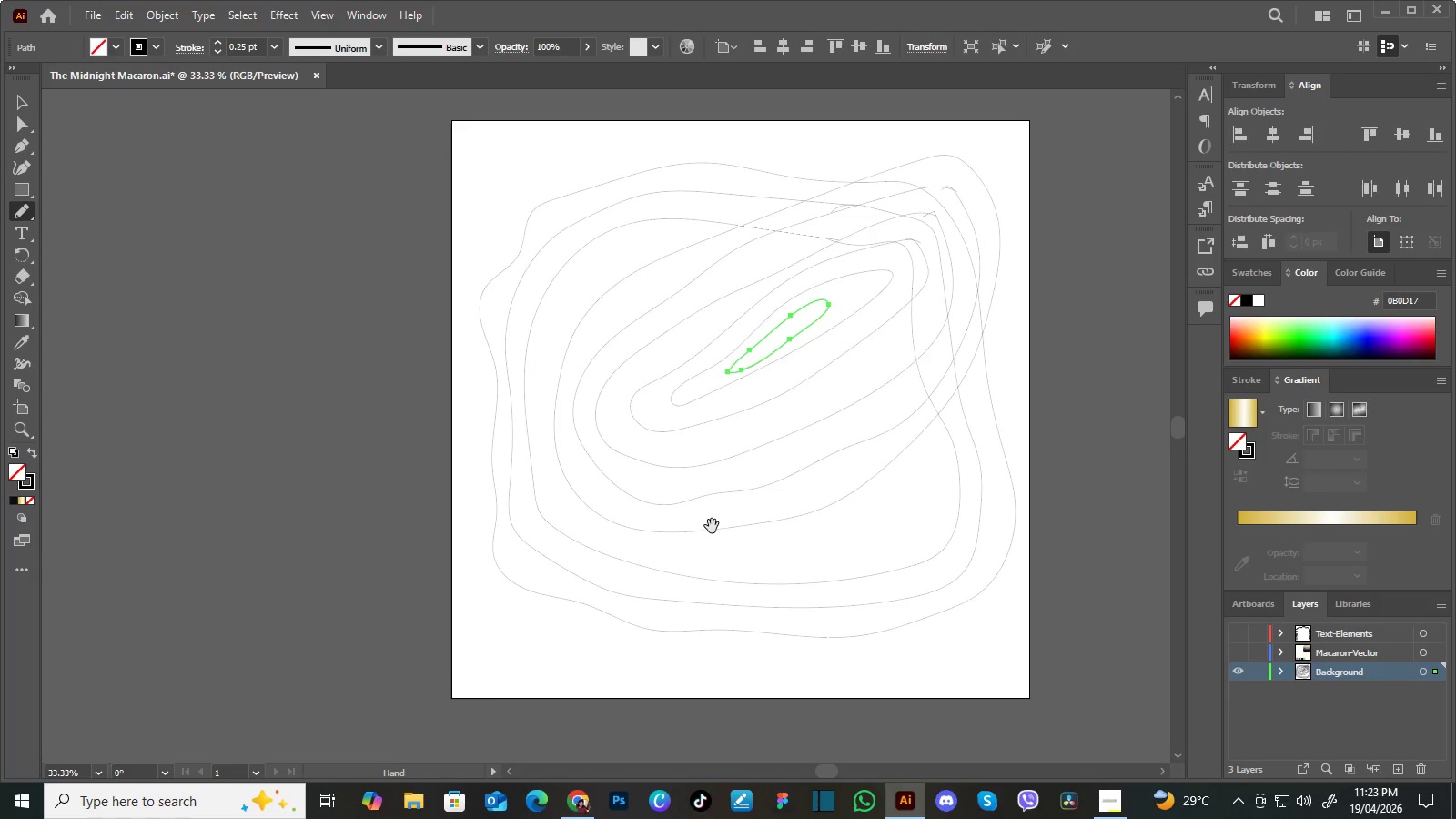 
key(Space)
 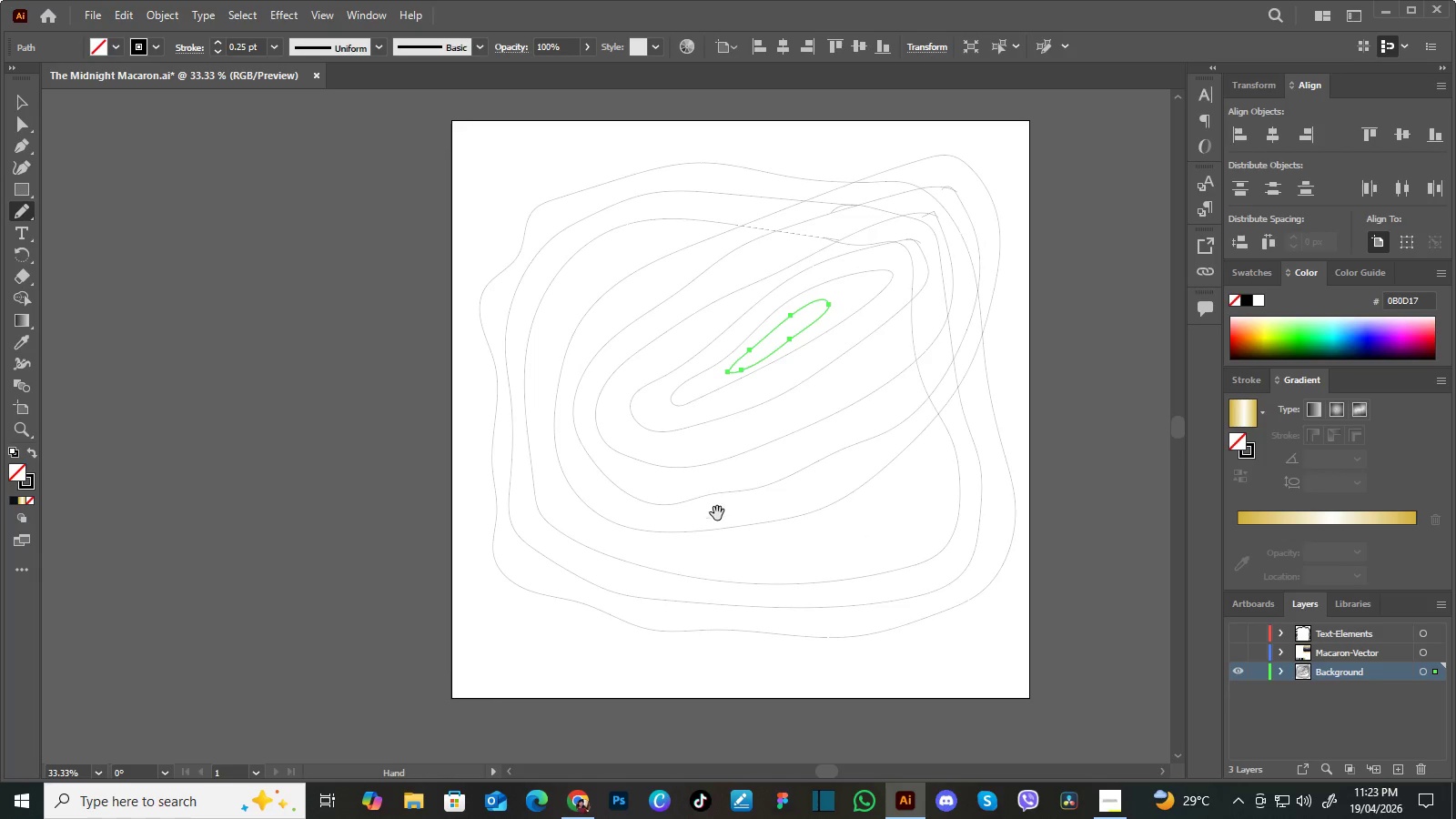 
key(Space)
 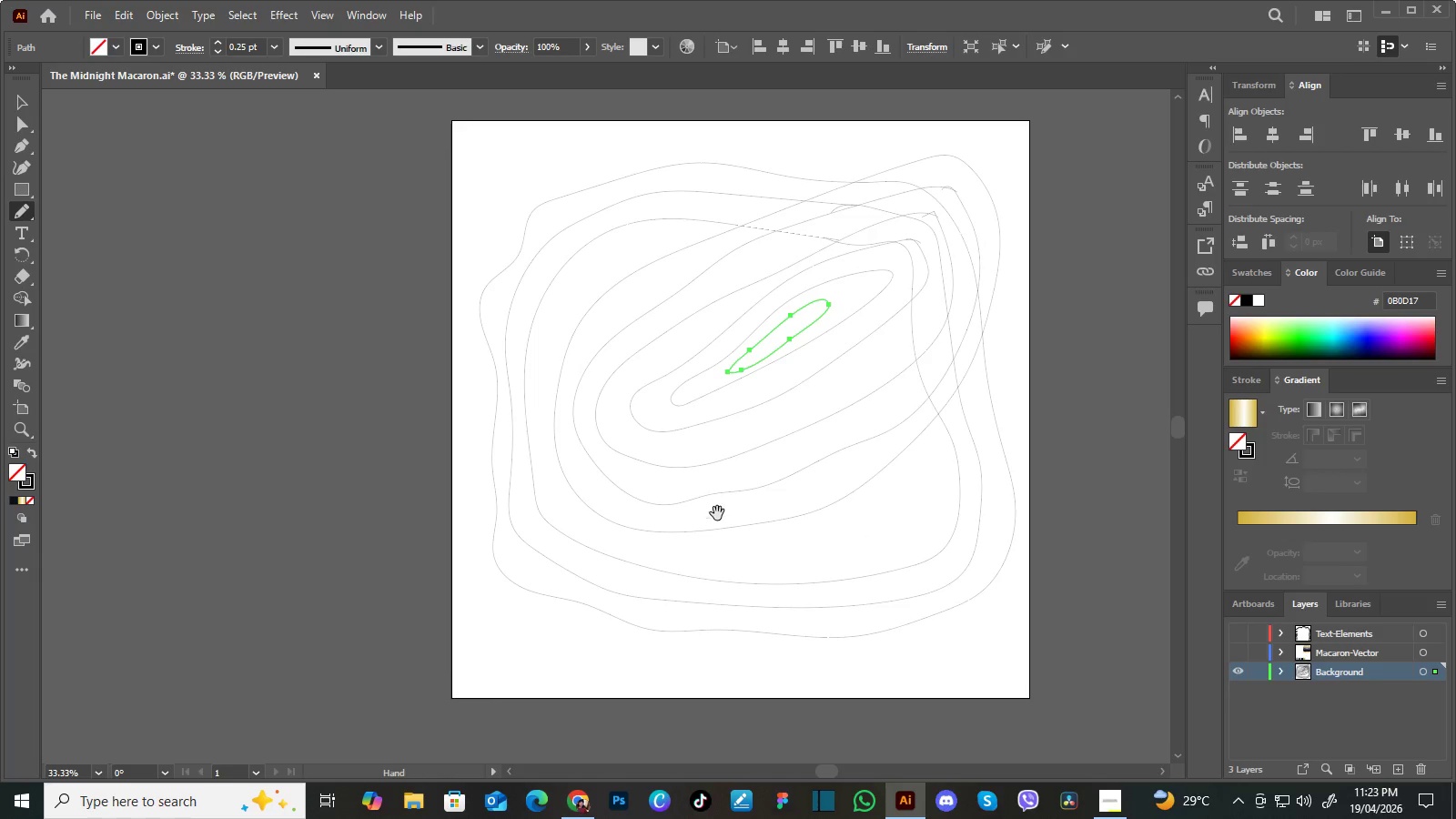 
key(Space)
 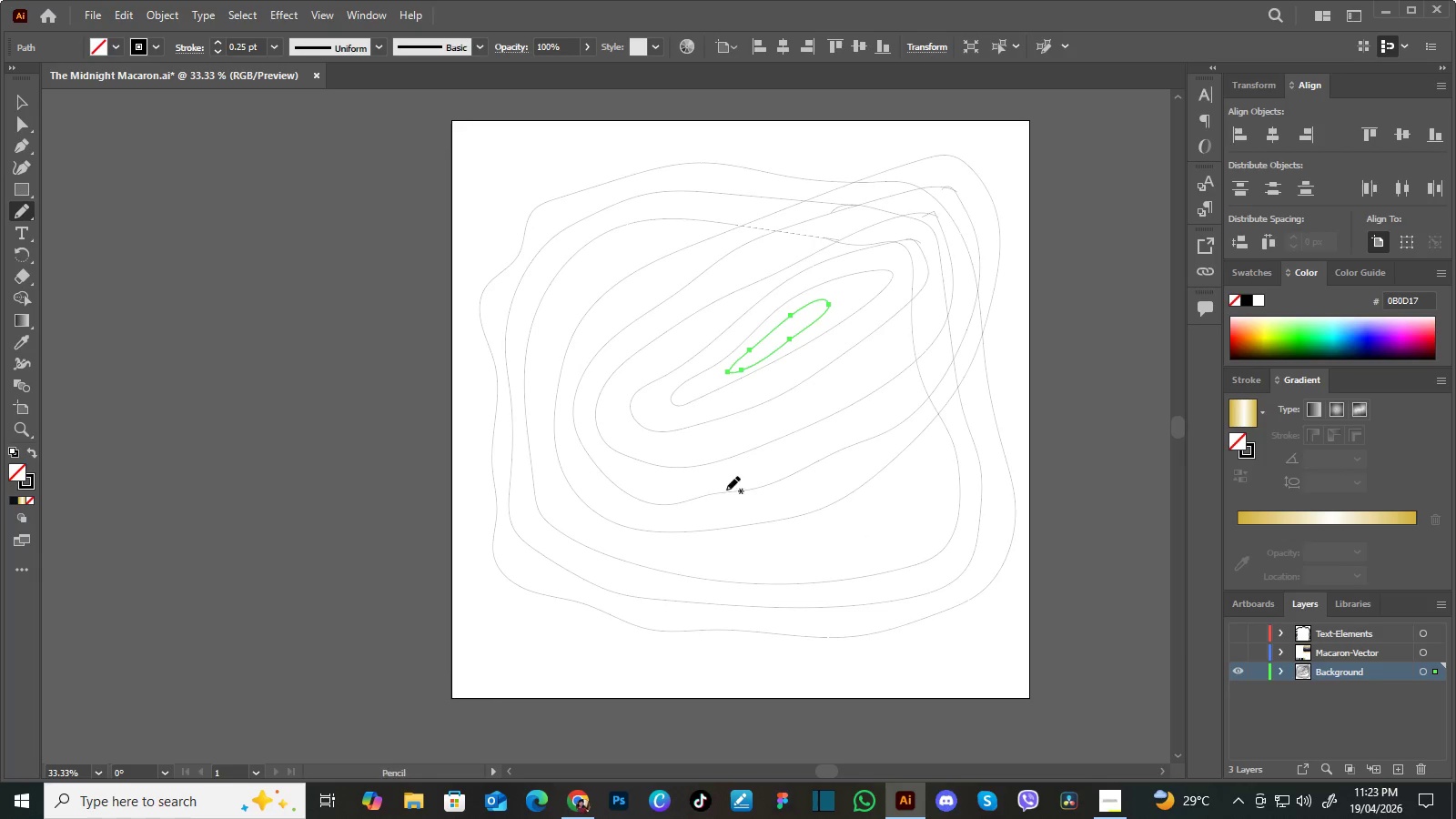 
left_click([27, 99])
 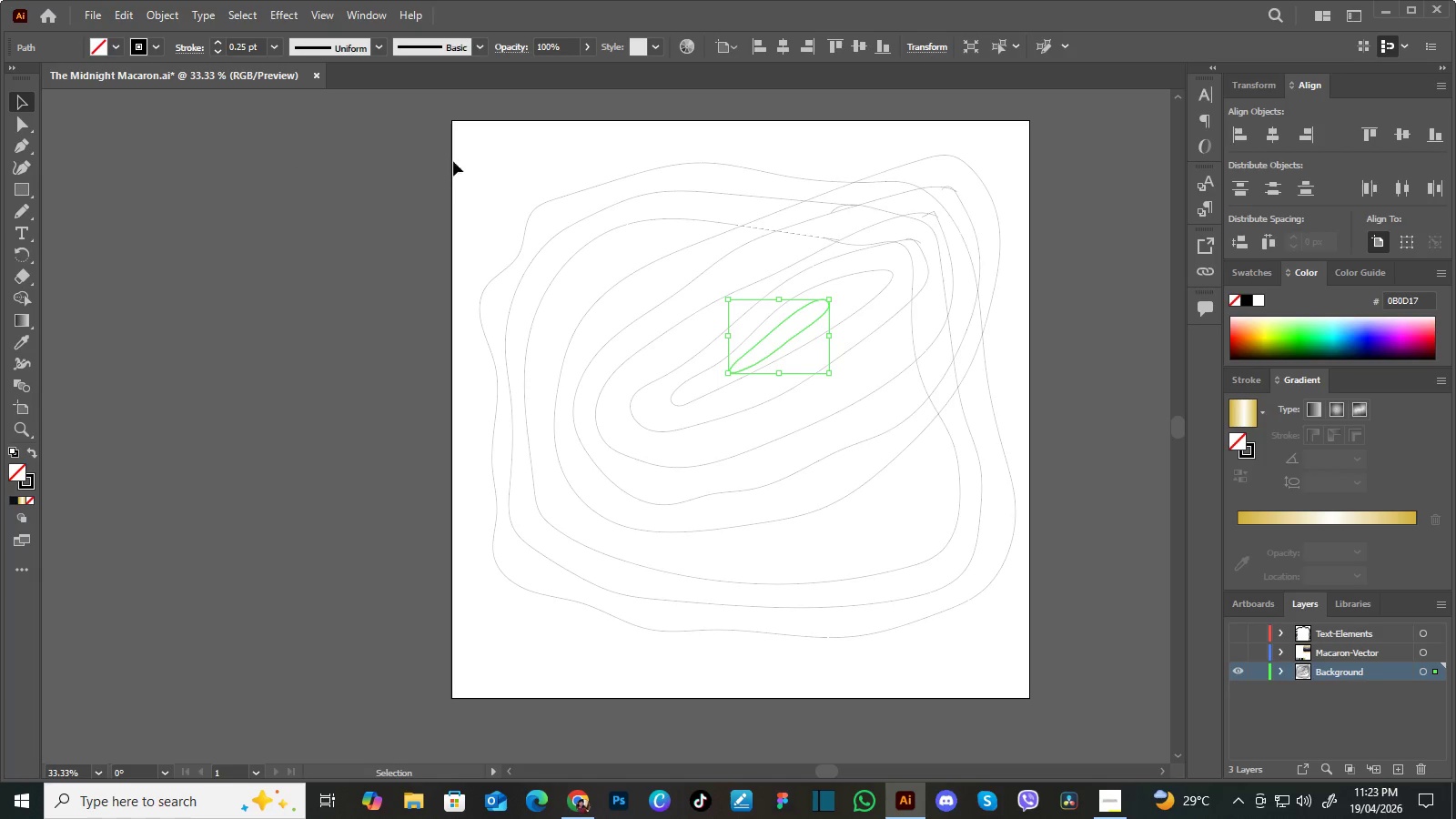 
left_click_drag(start_coordinate=[468, 161], to_coordinate=[492, 160])
 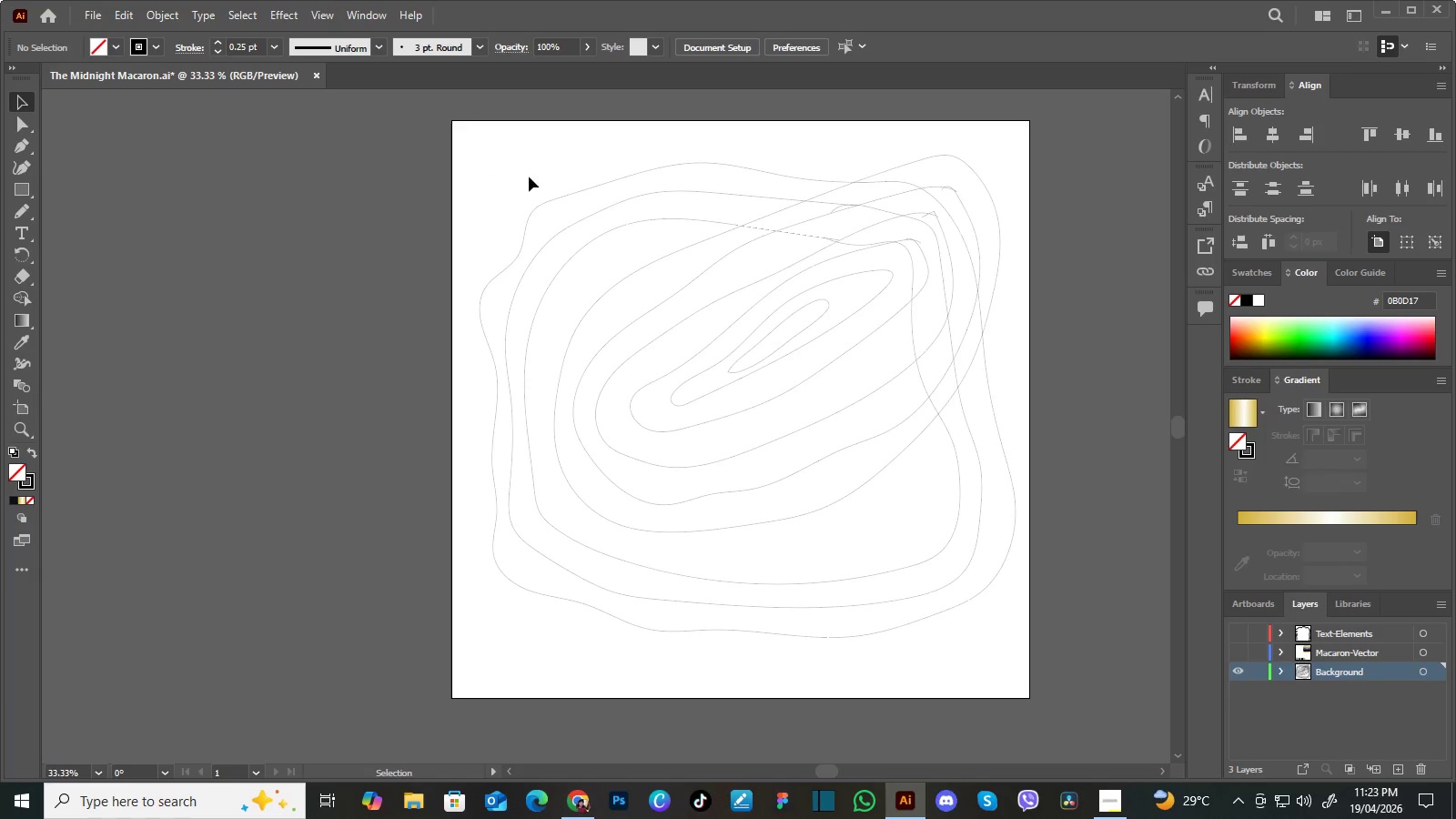 
left_click_drag(start_coordinate=[527, 173], to_coordinate=[794, 632])
 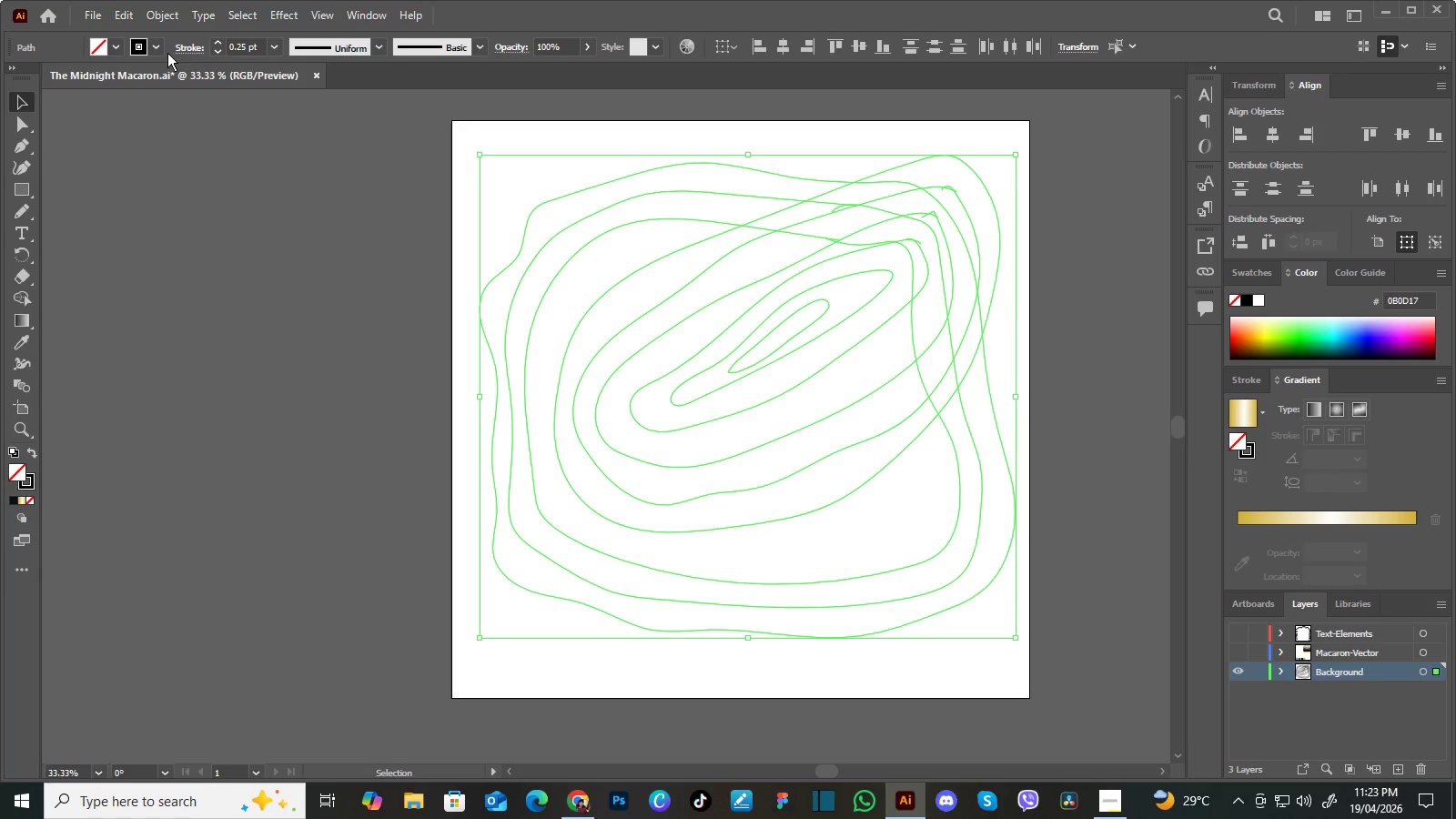 
left_click([168, 14])
 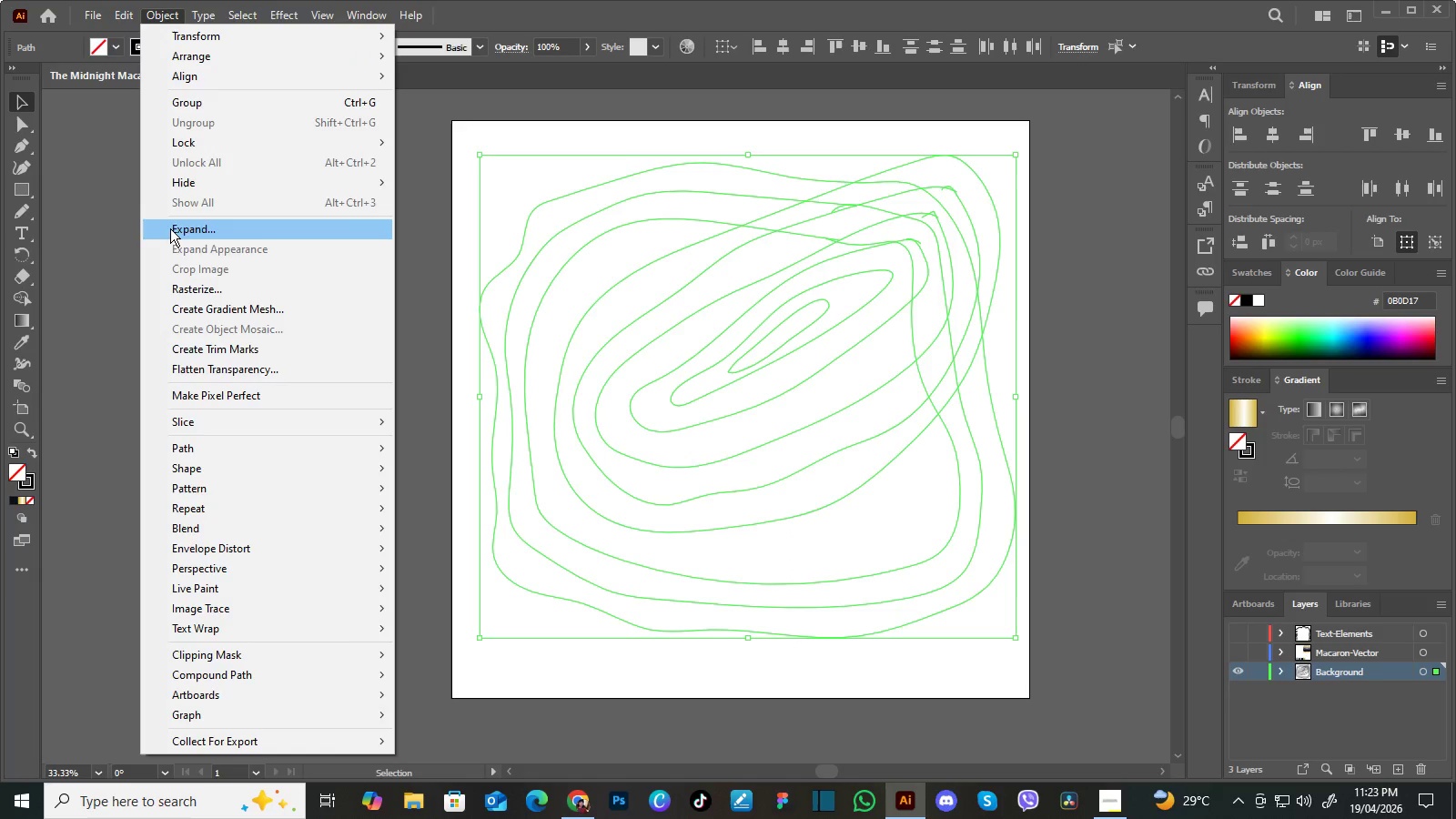 
left_click([103, 195])
 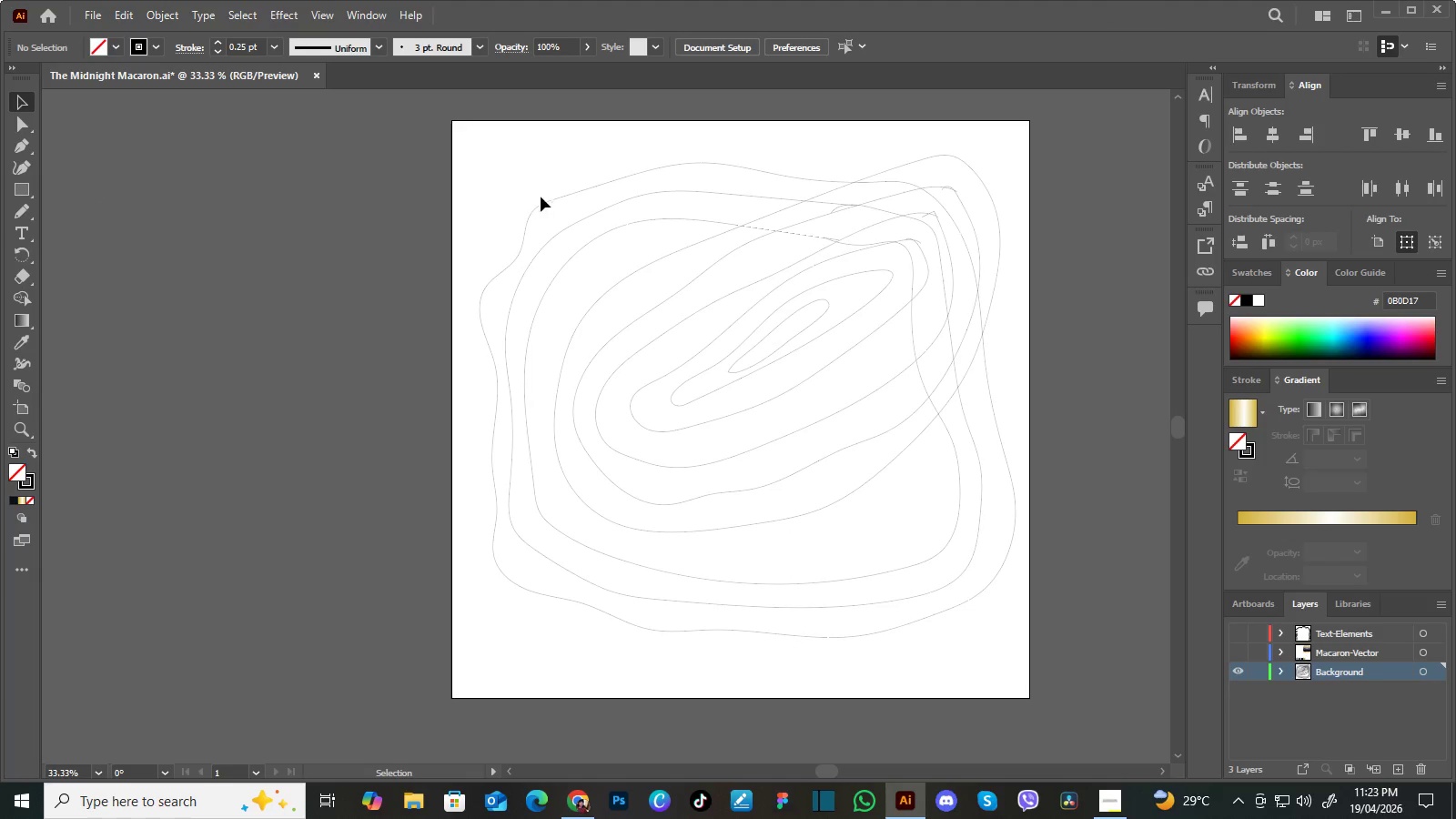 
left_click_drag(start_coordinate=[538, 180], to_coordinate=[614, 295])
 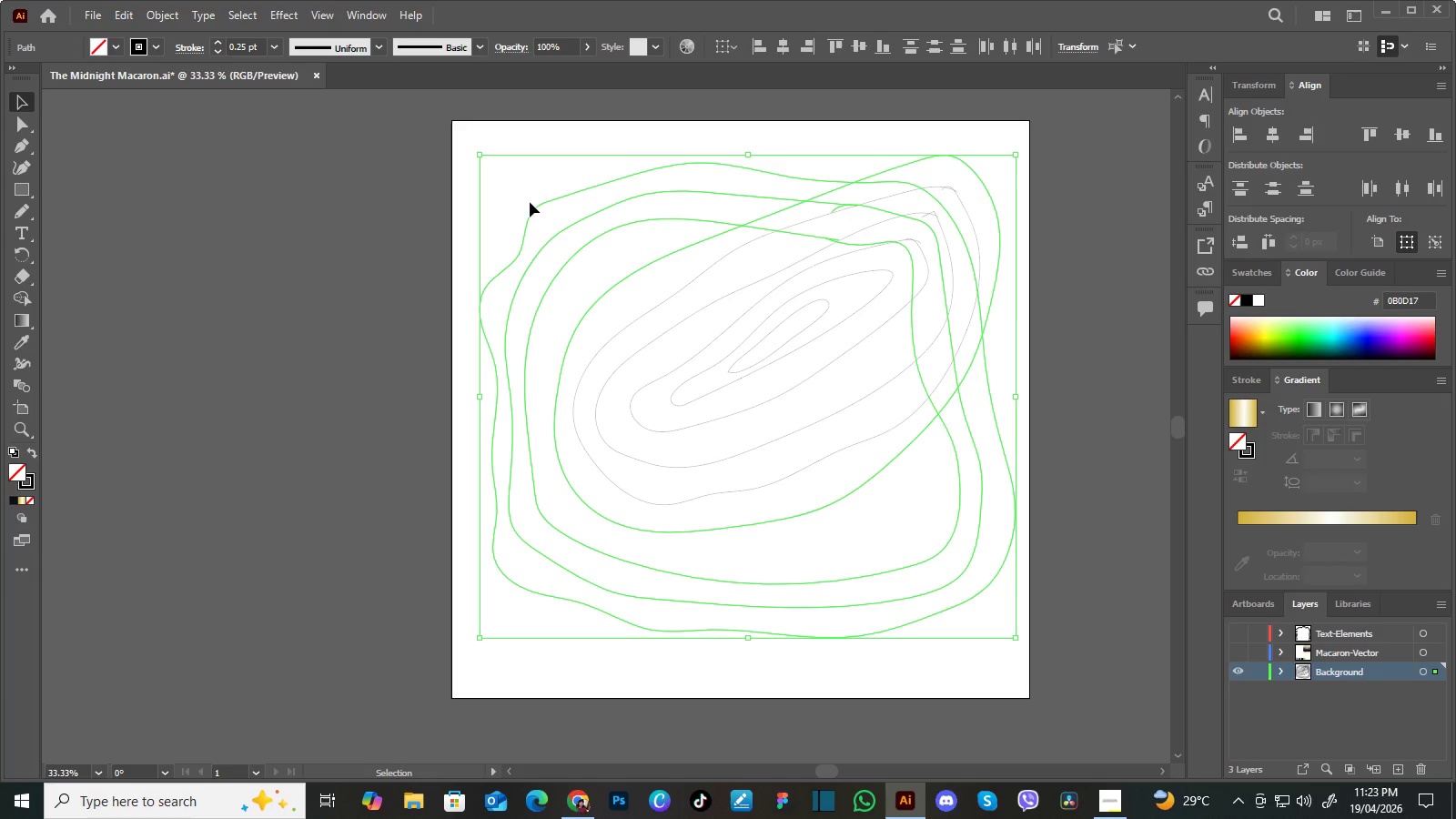 
left_click([523, 193])
 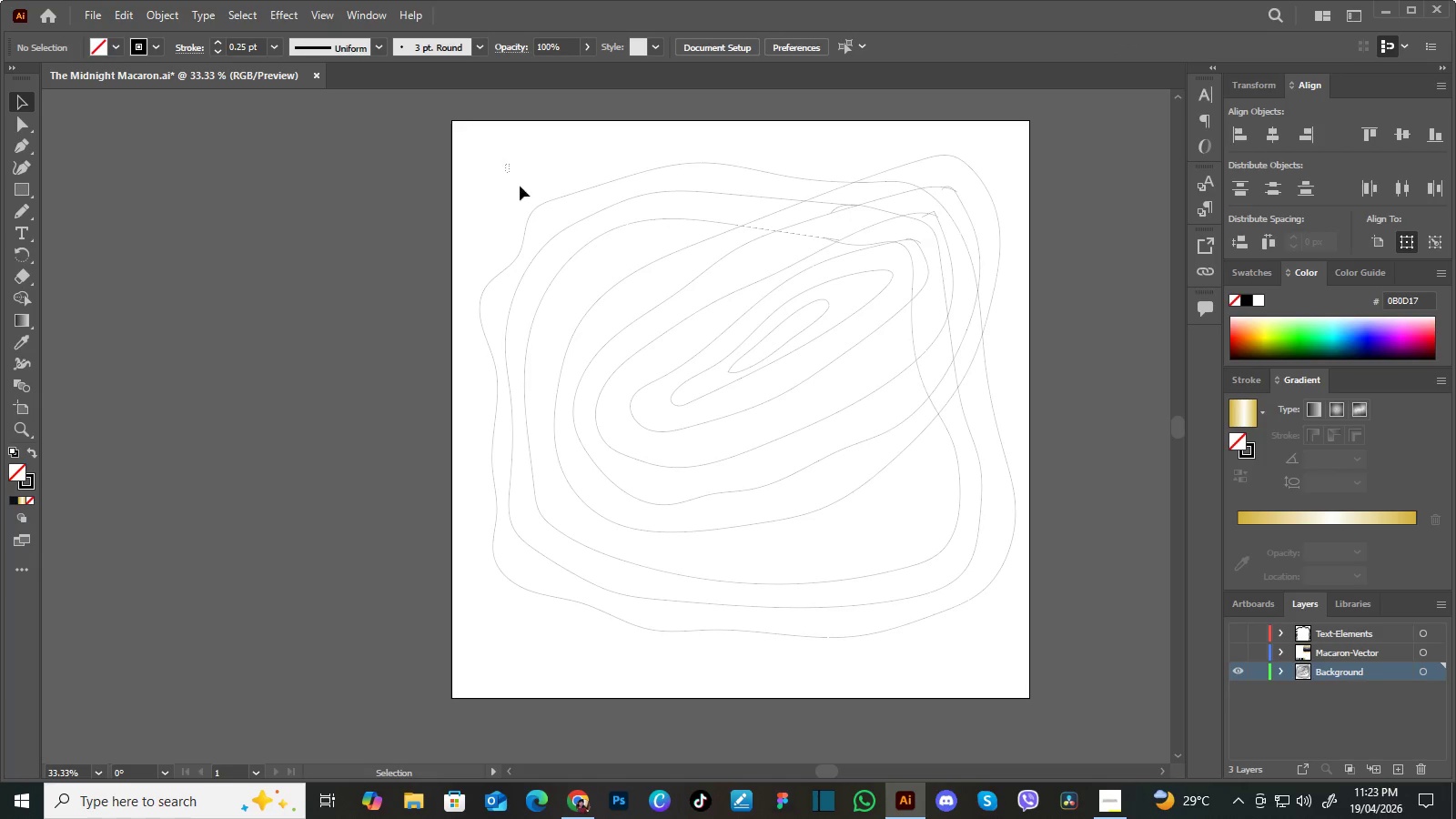 
left_click_drag(start_coordinate=[507, 164], to_coordinate=[801, 647])
 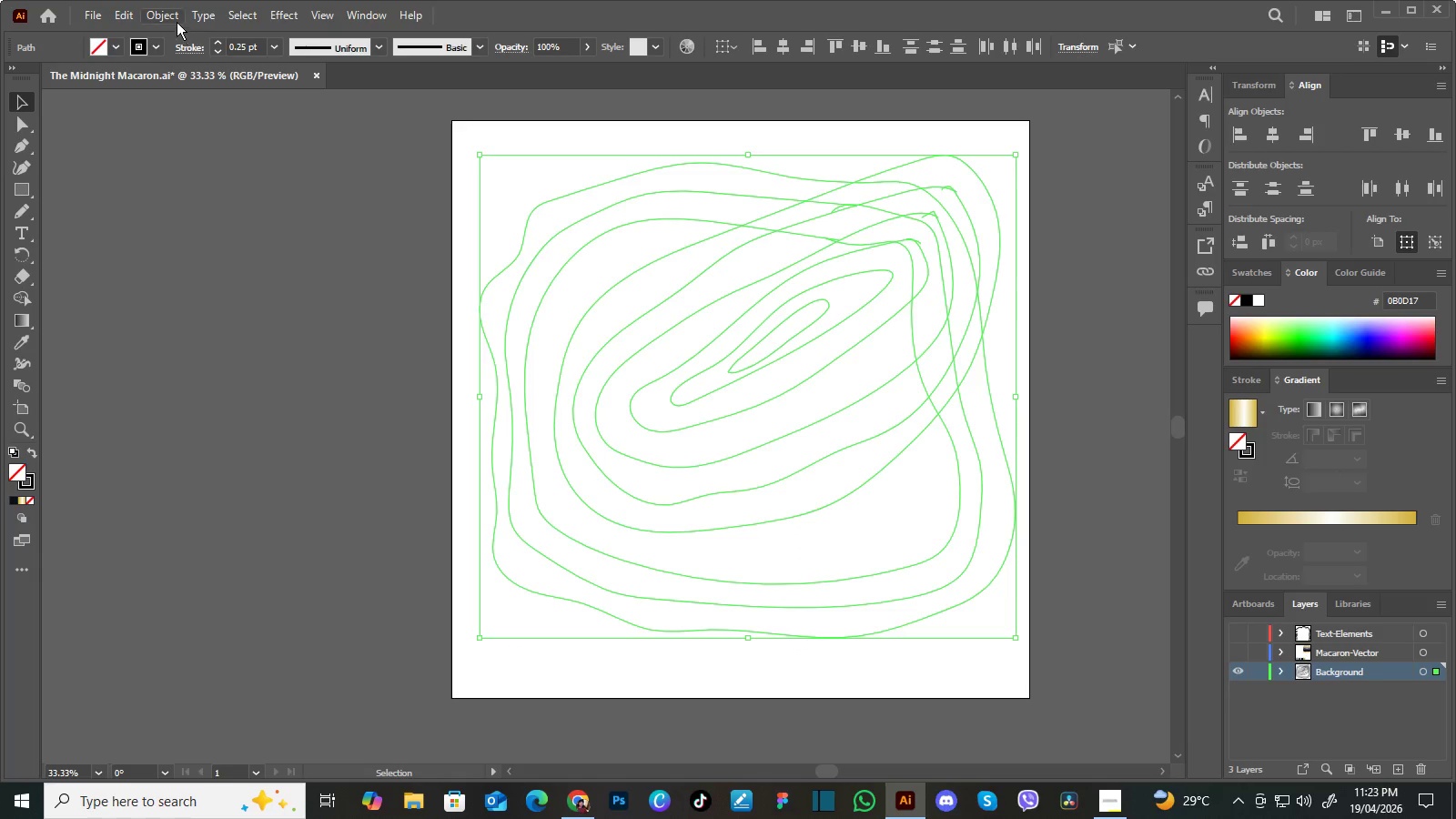 
left_click([175, 15])
 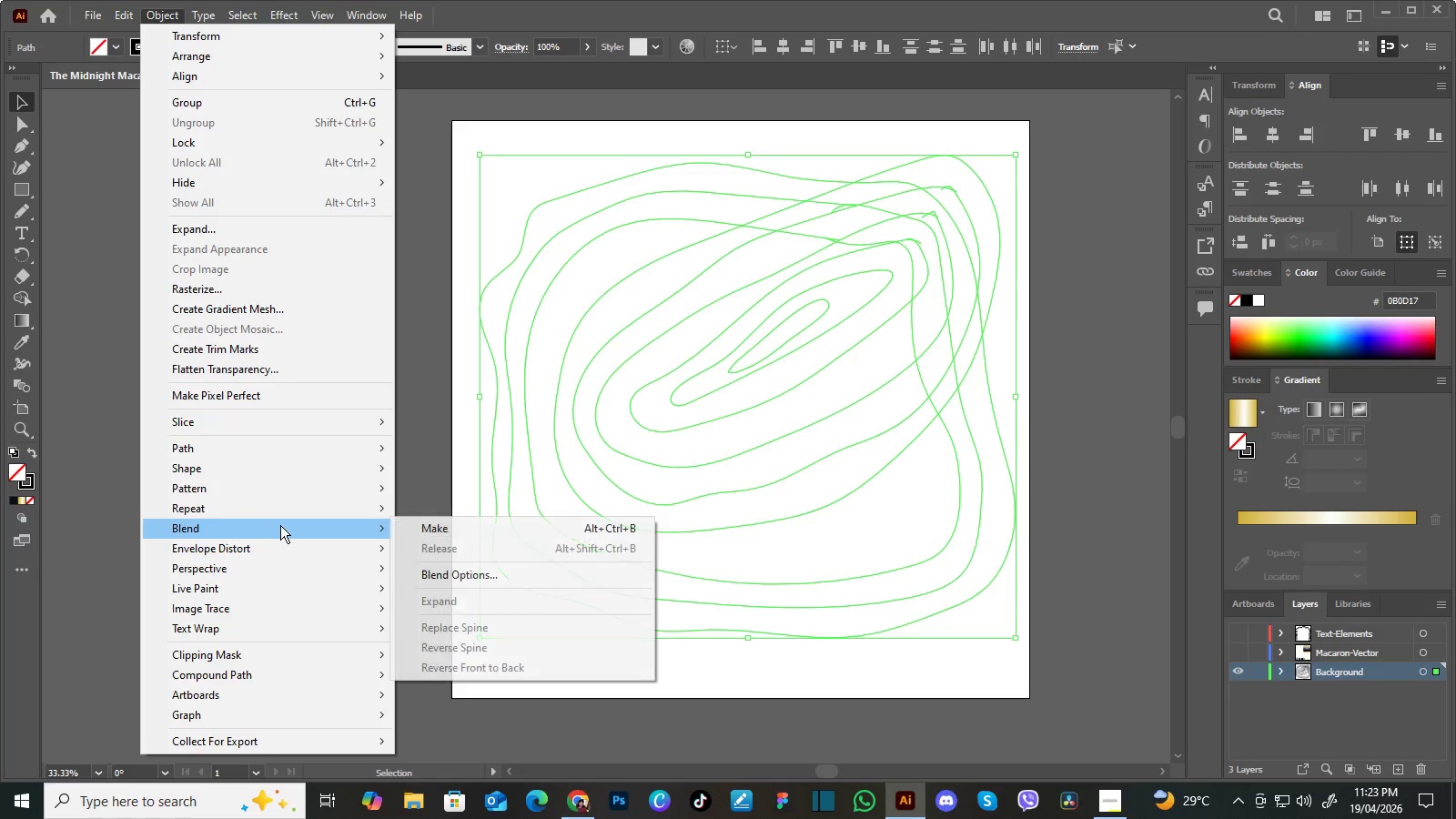 
left_click([430, 524])
 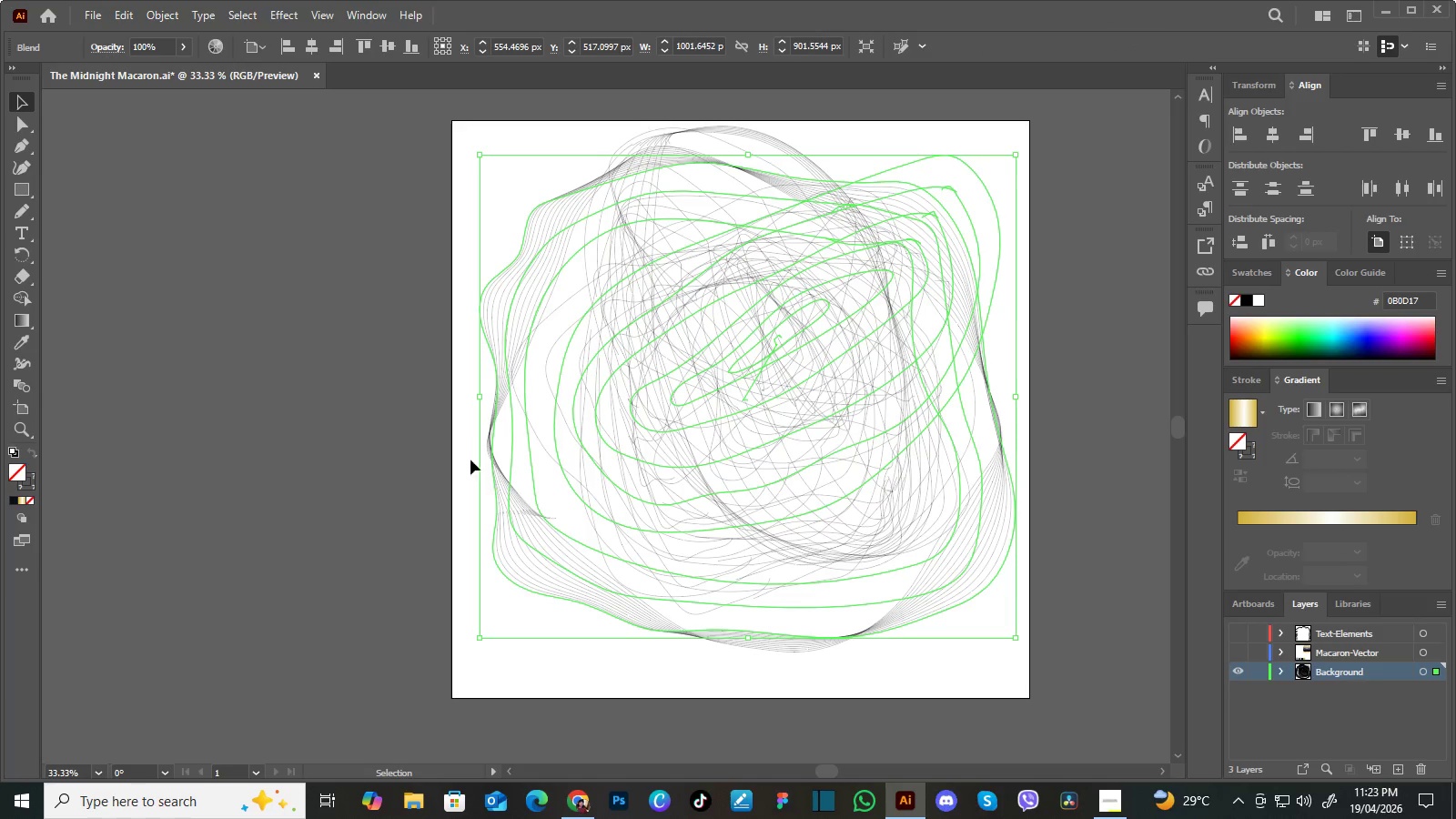 
left_click([470, 489])
 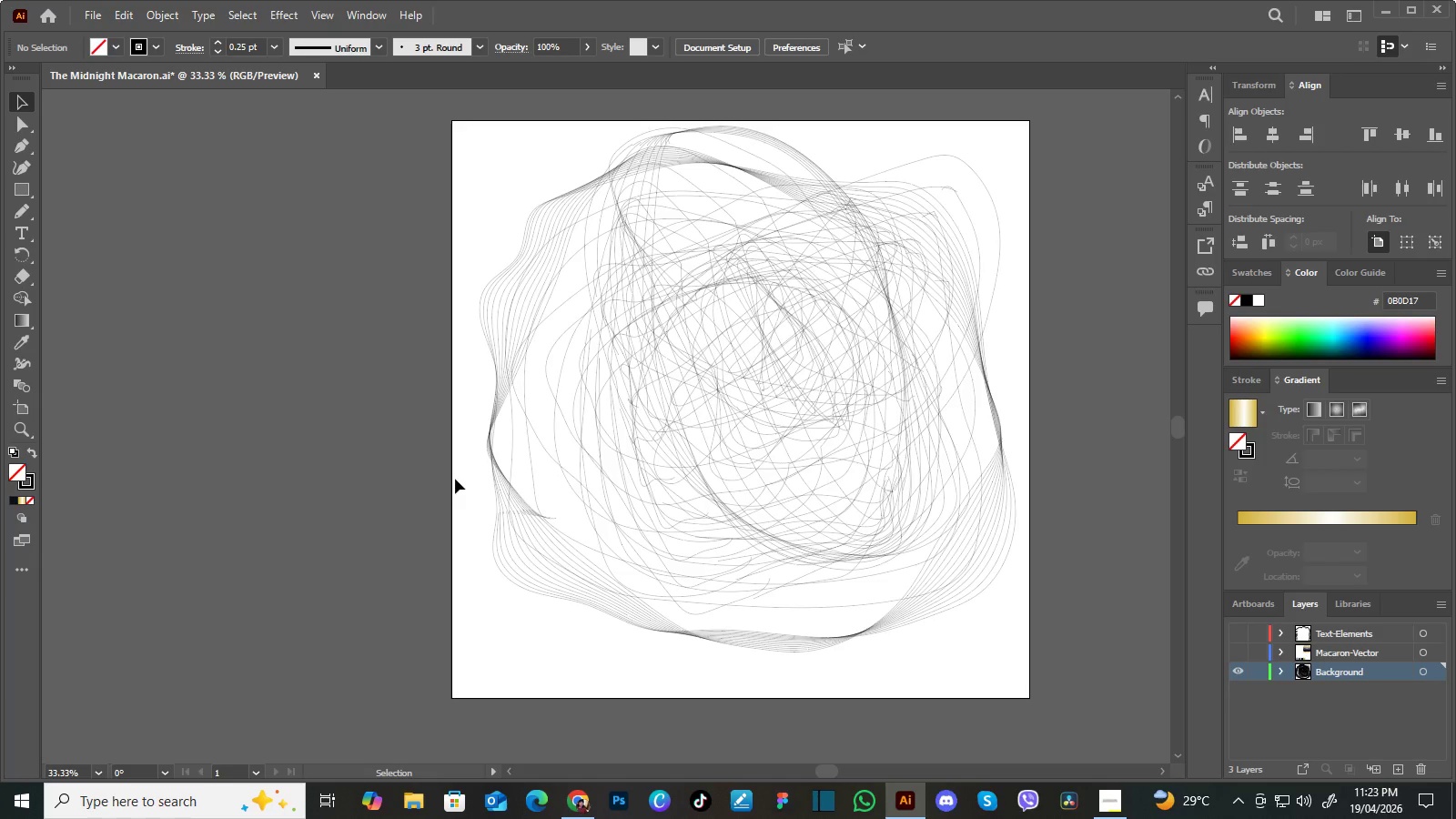 
wait(5.98)
 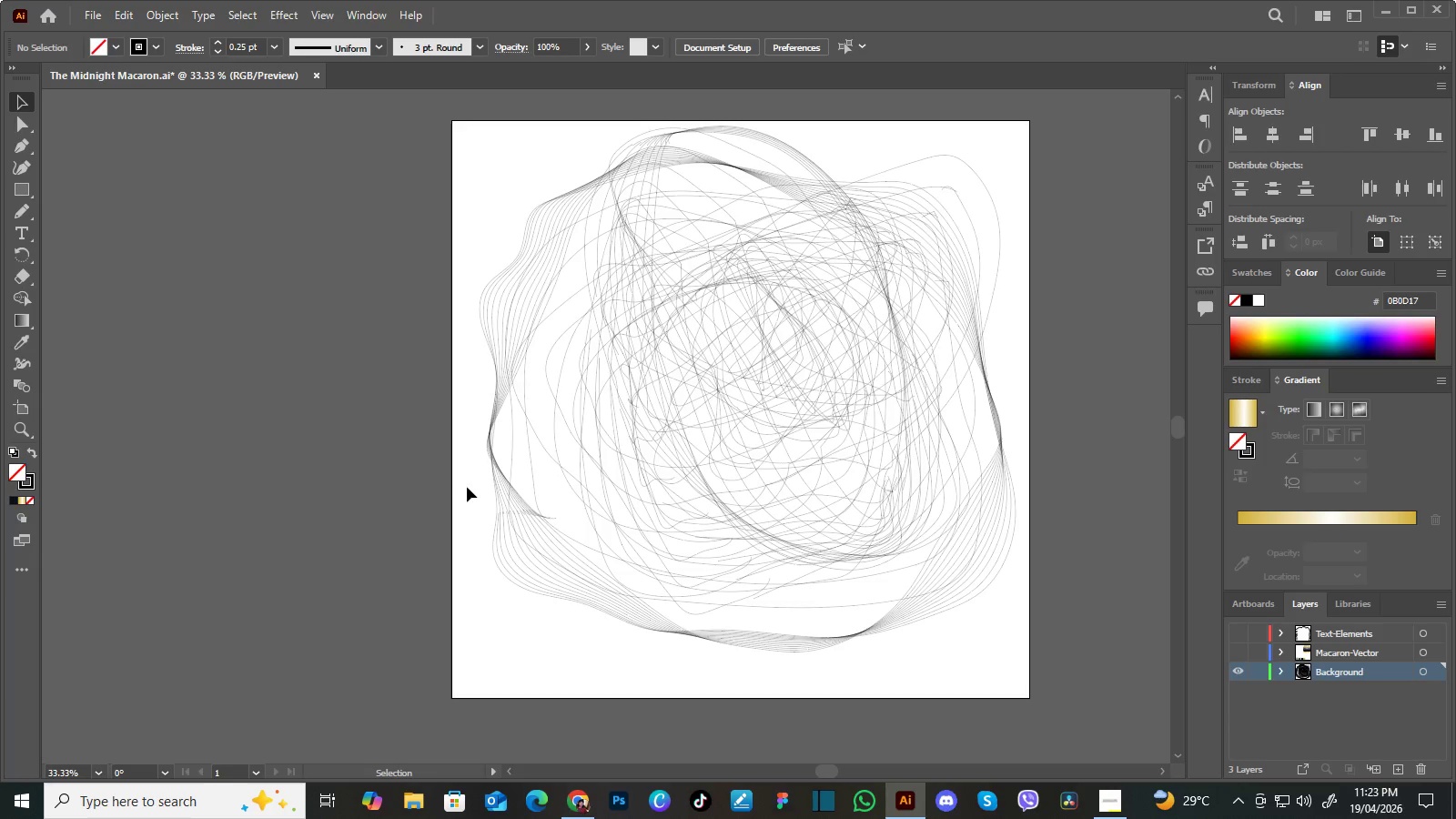 
left_click([1239, 652])
 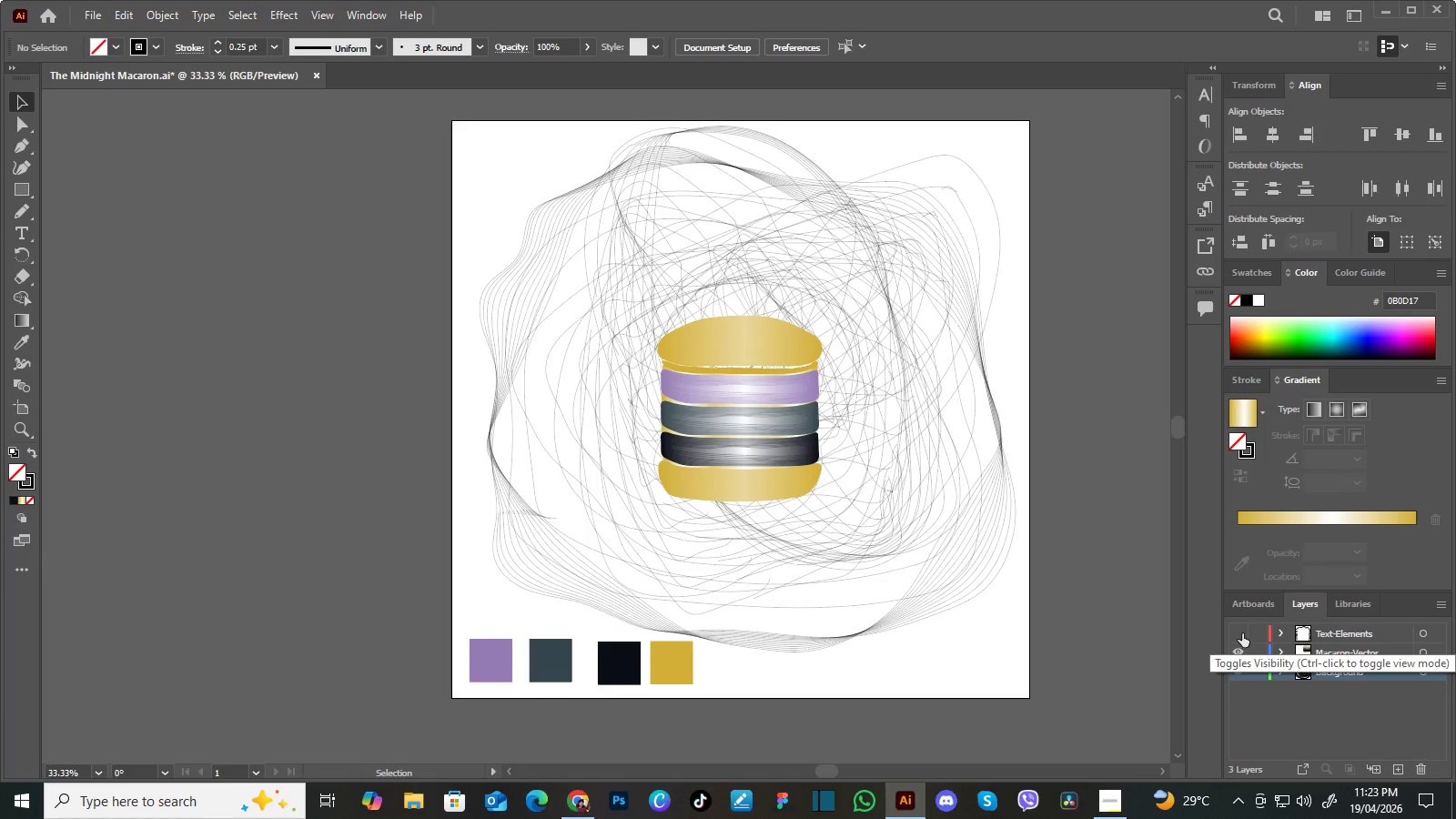 
left_click([1240, 632])
 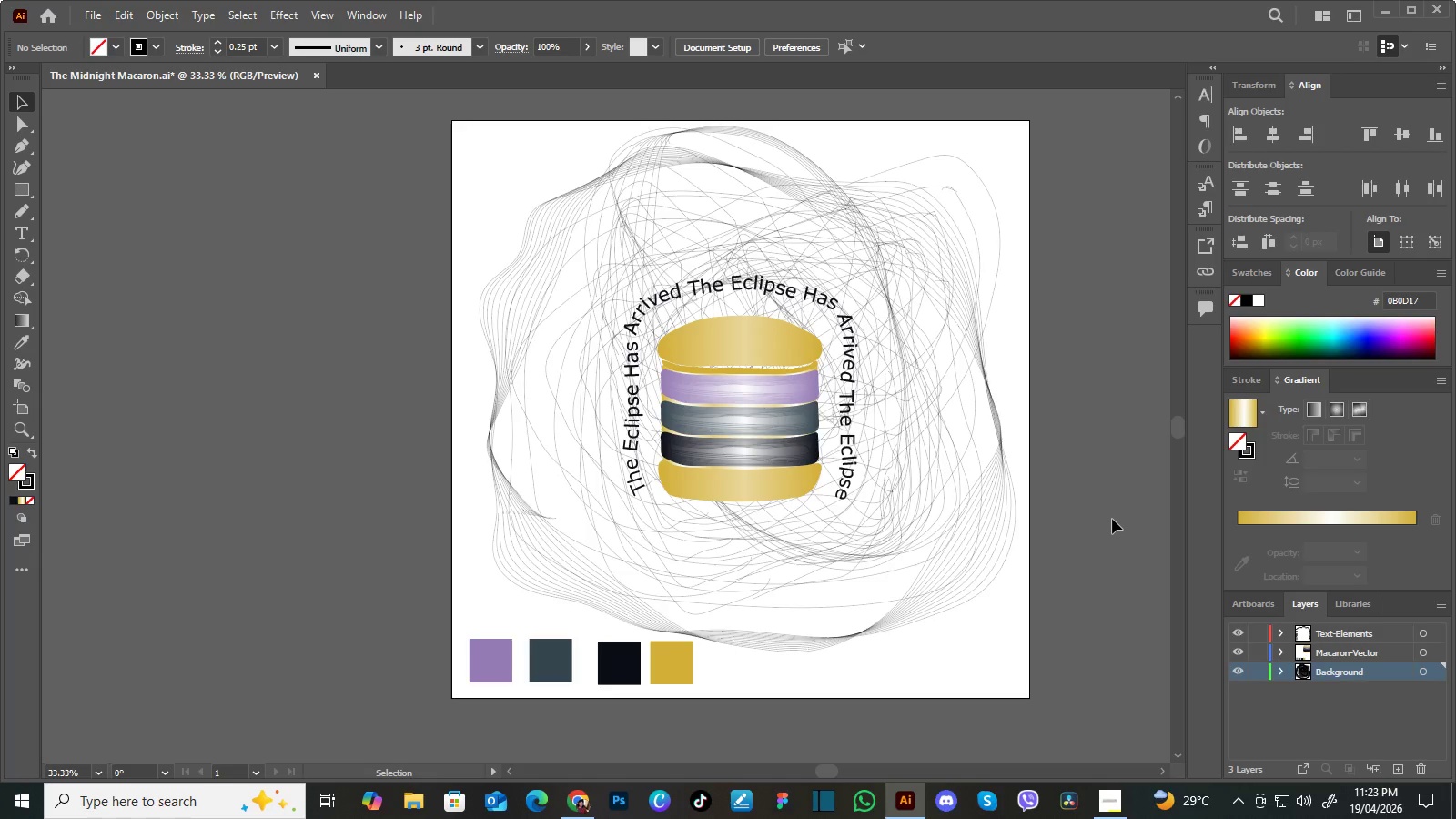 
wait(22.06)
 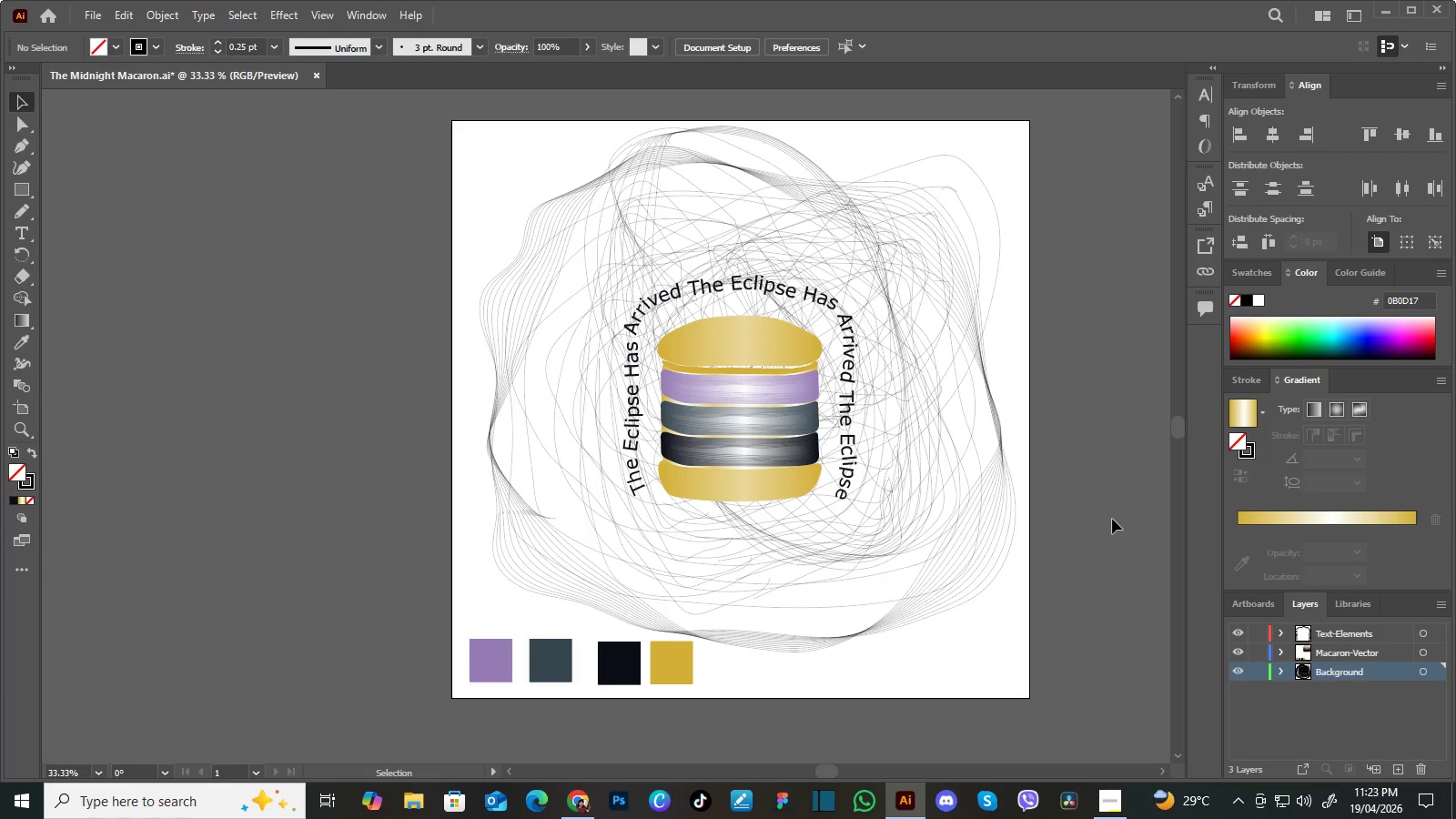 
left_click([1240, 652])
 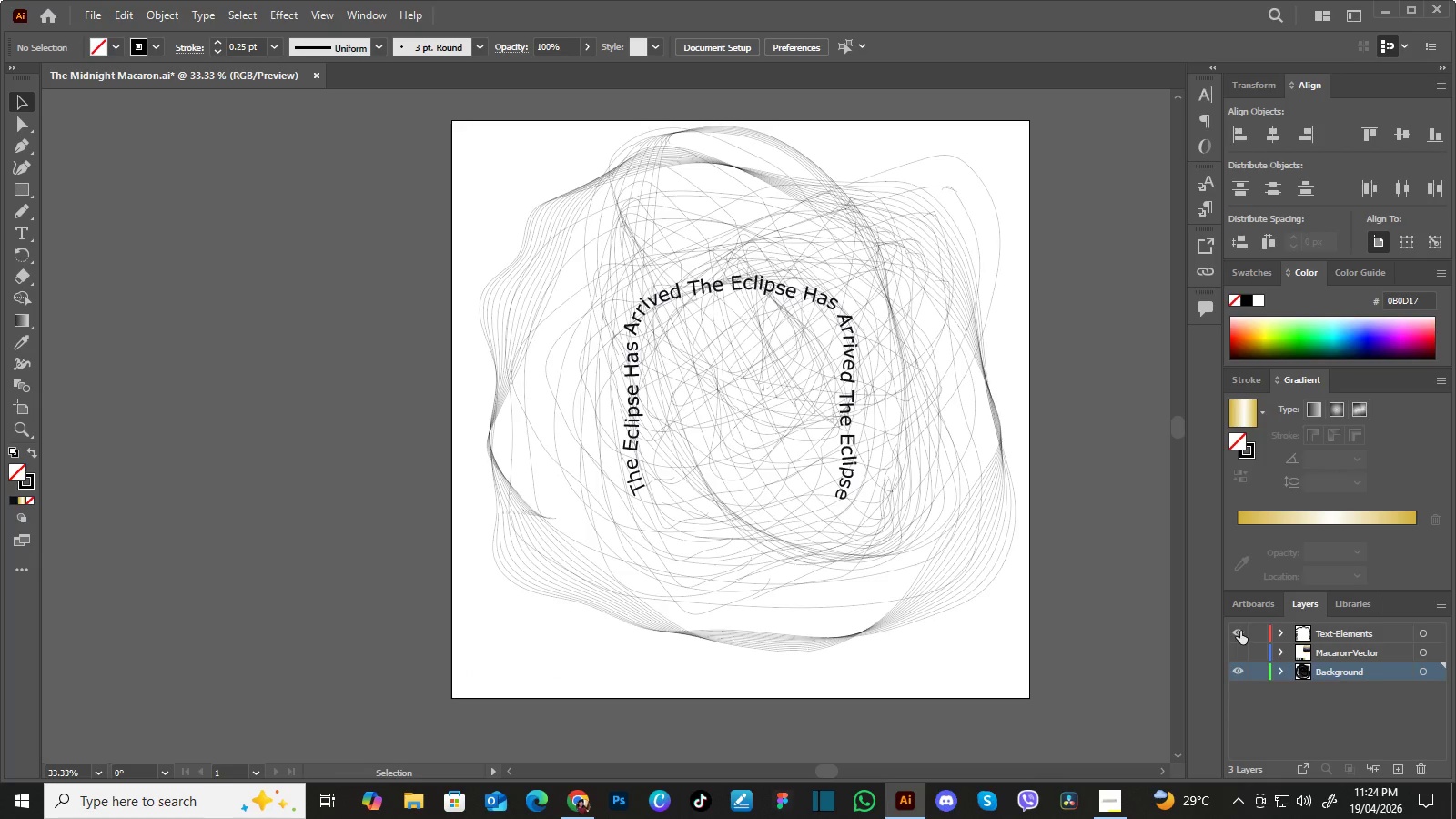 
left_click([1240, 631])
 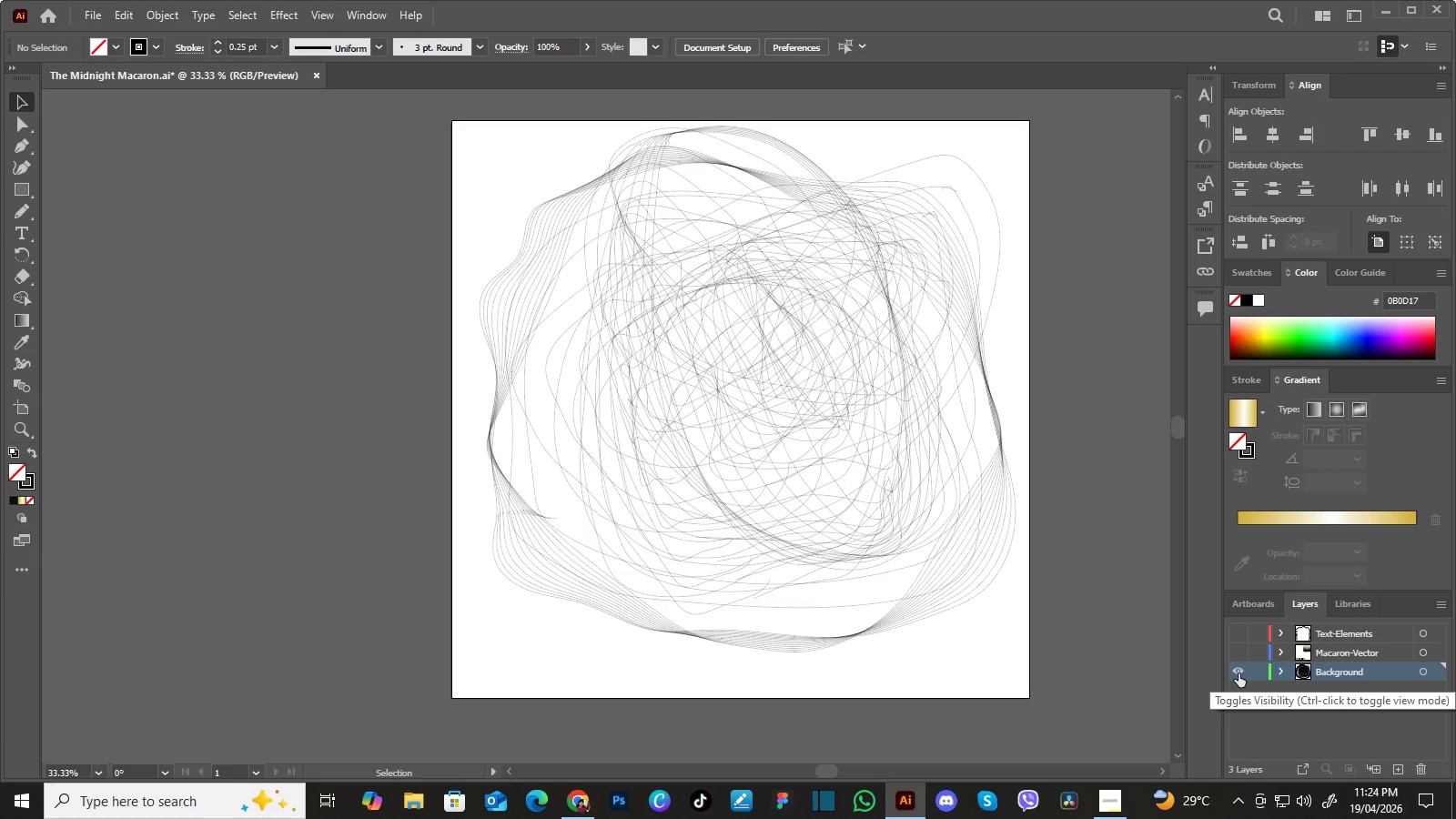 
left_click([1239, 673])
 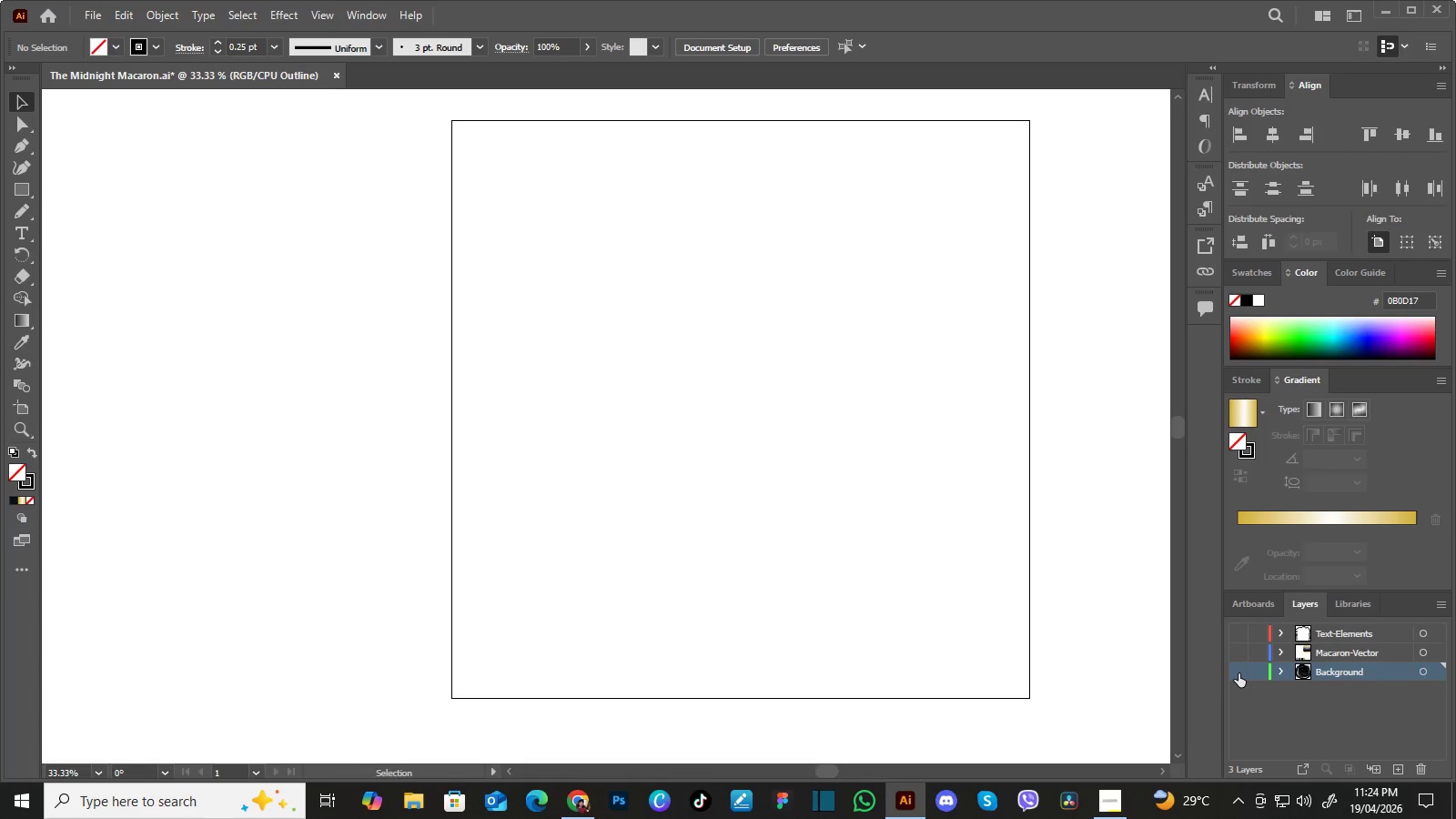 
left_click([1239, 673])
 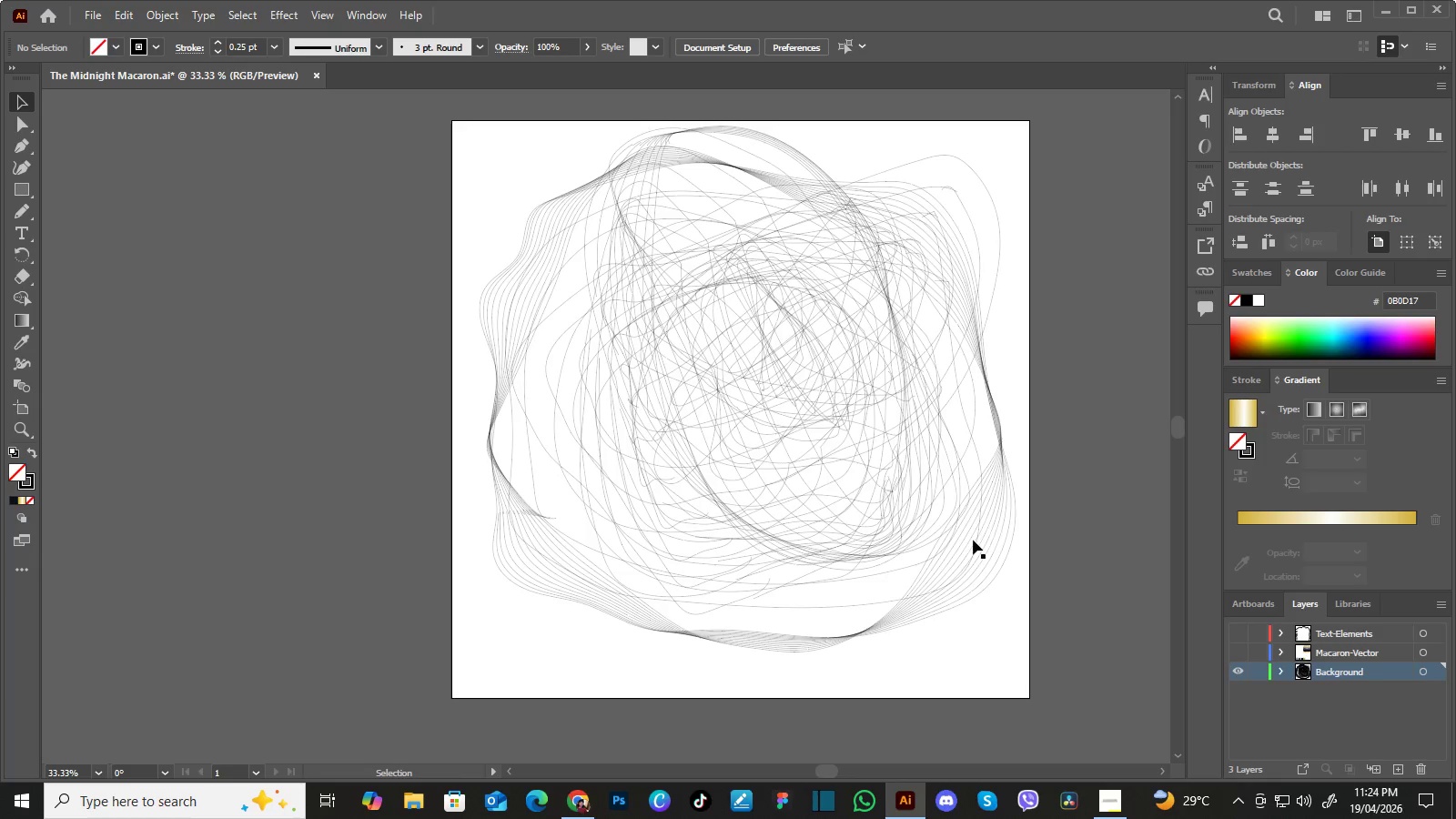 
left_click([876, 417])
 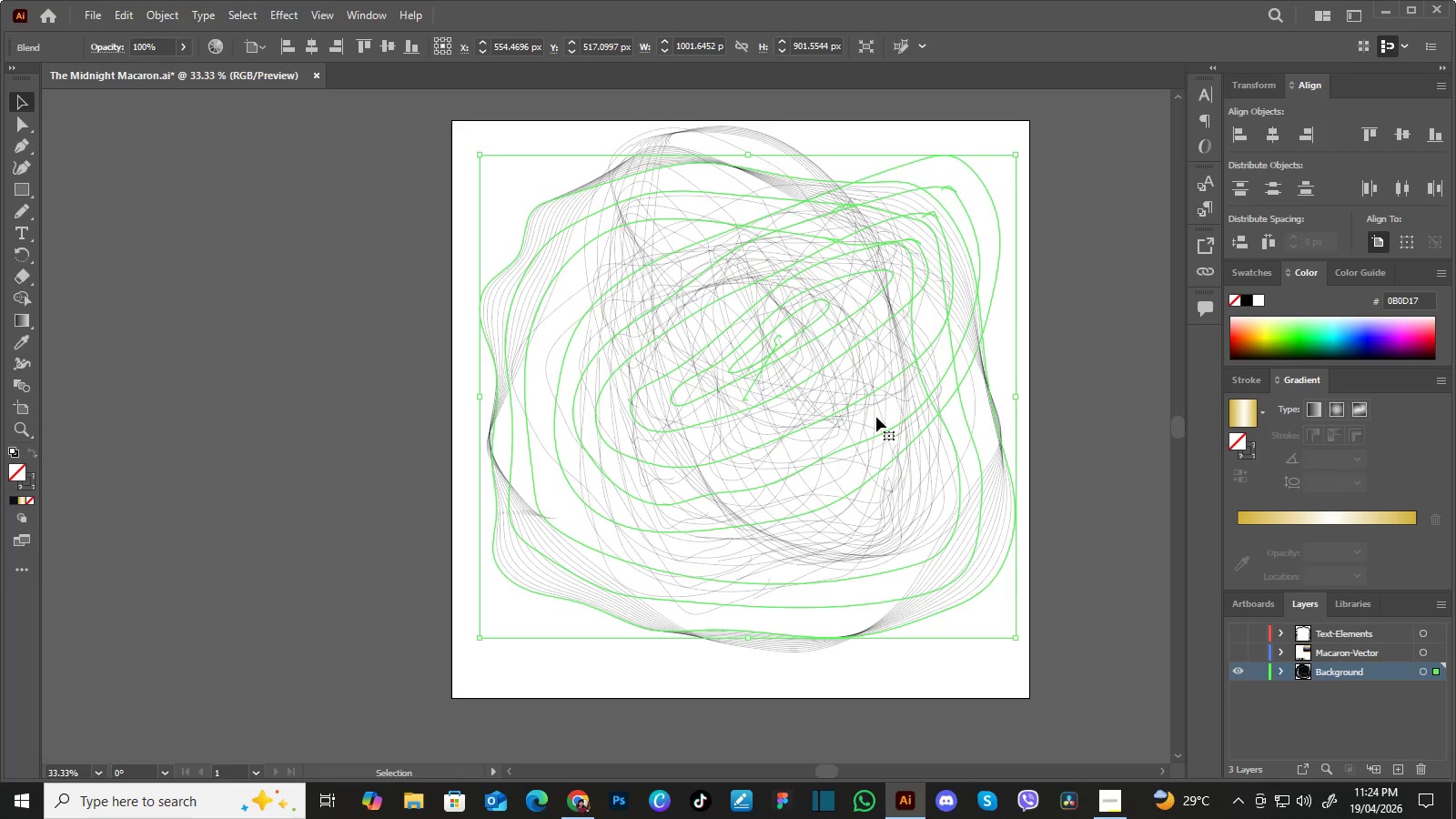 
key(Delete)
 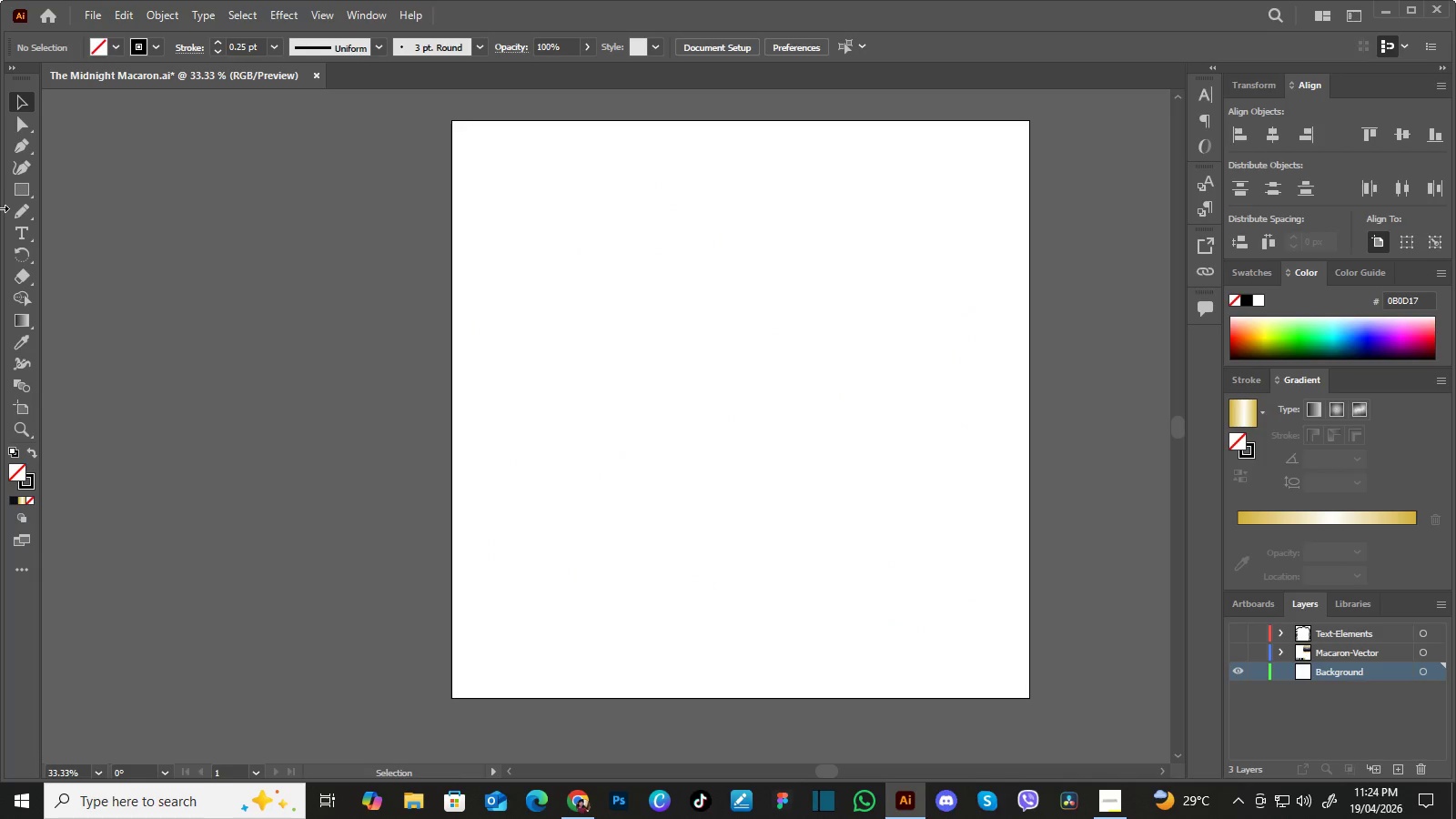 
wait(10.11)
 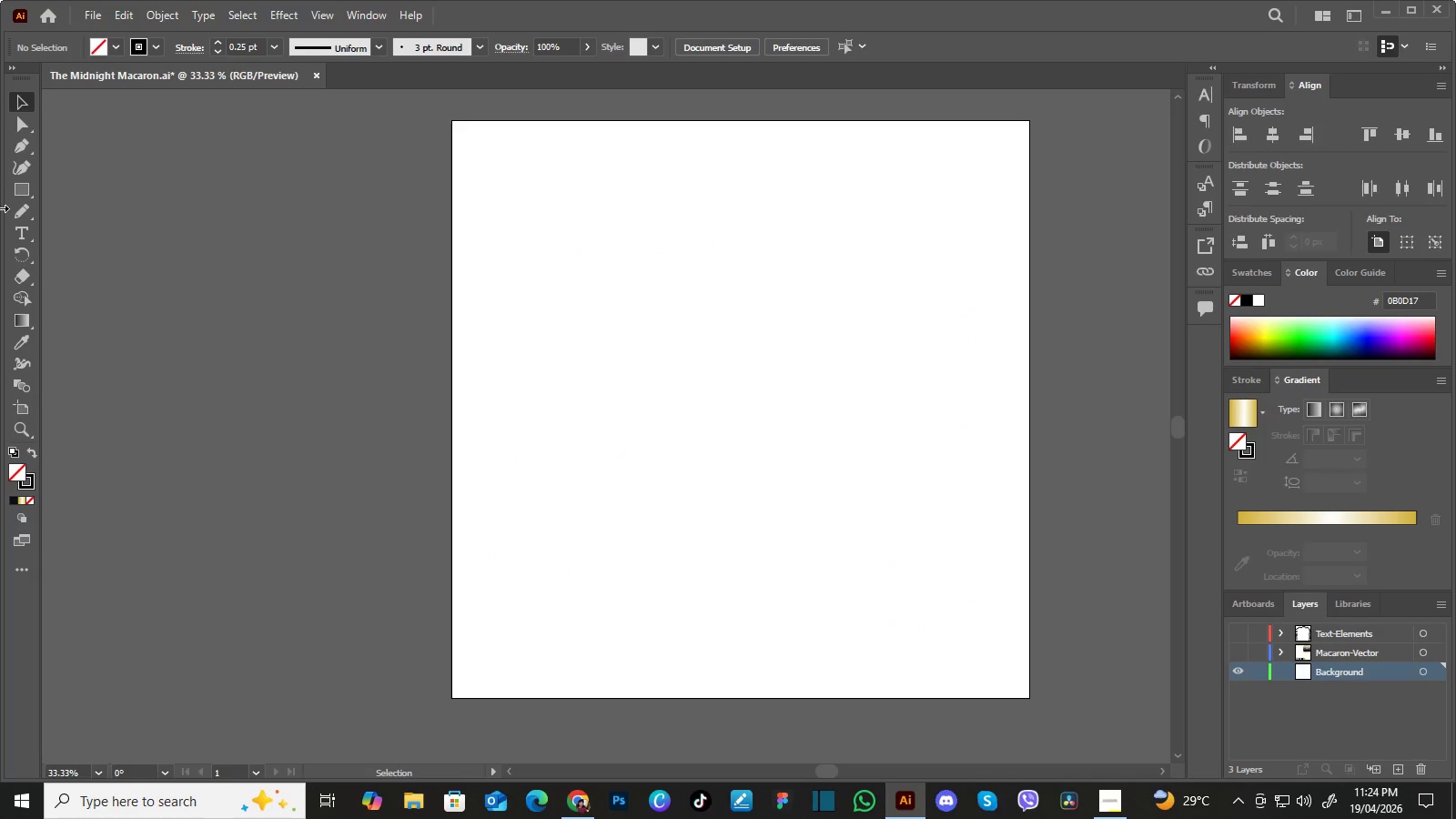 
left_click_drag(start_coordinate=[733, 156], to_coordinate=[498, 241])
 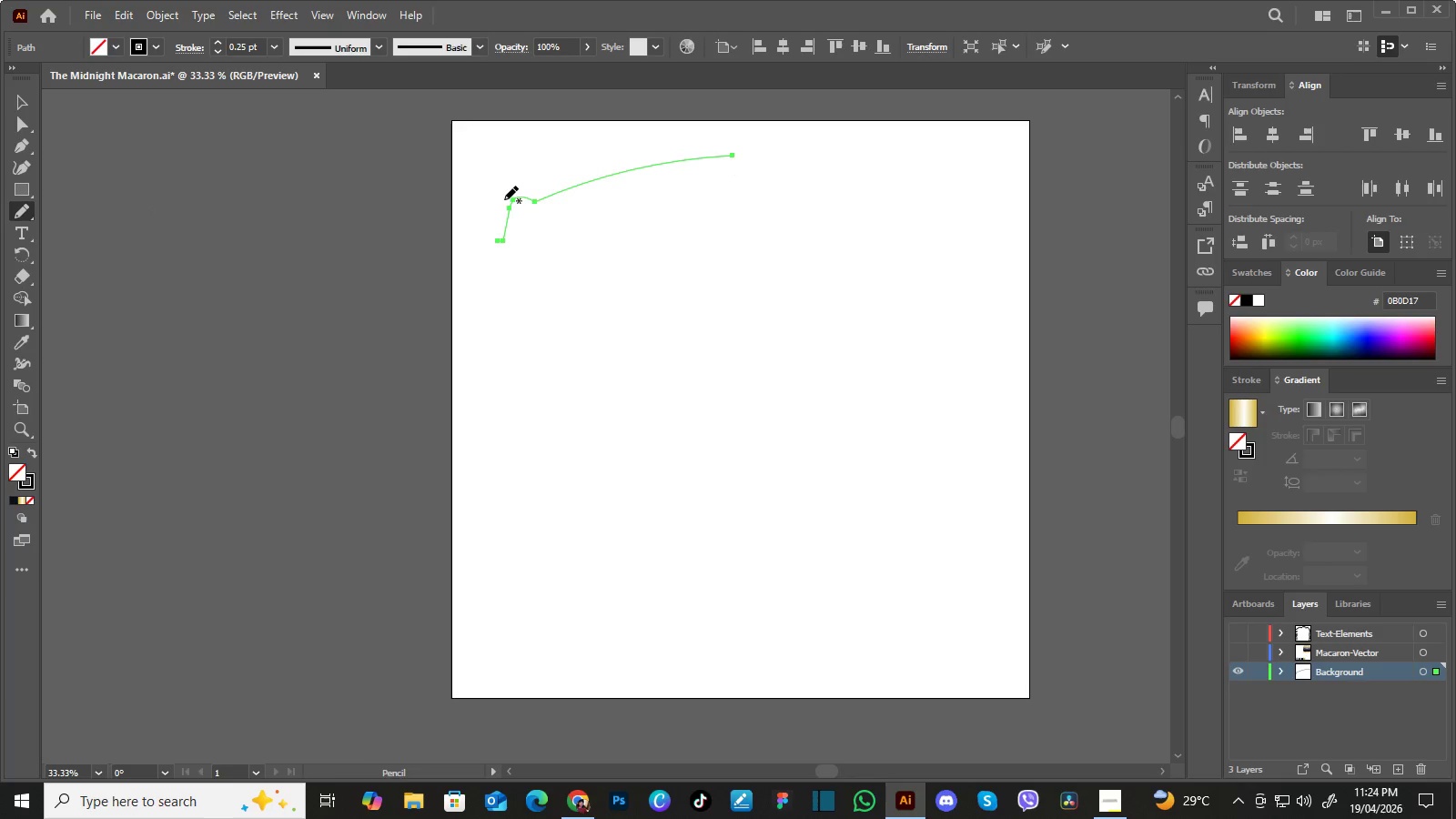 
key(Control+Z)
 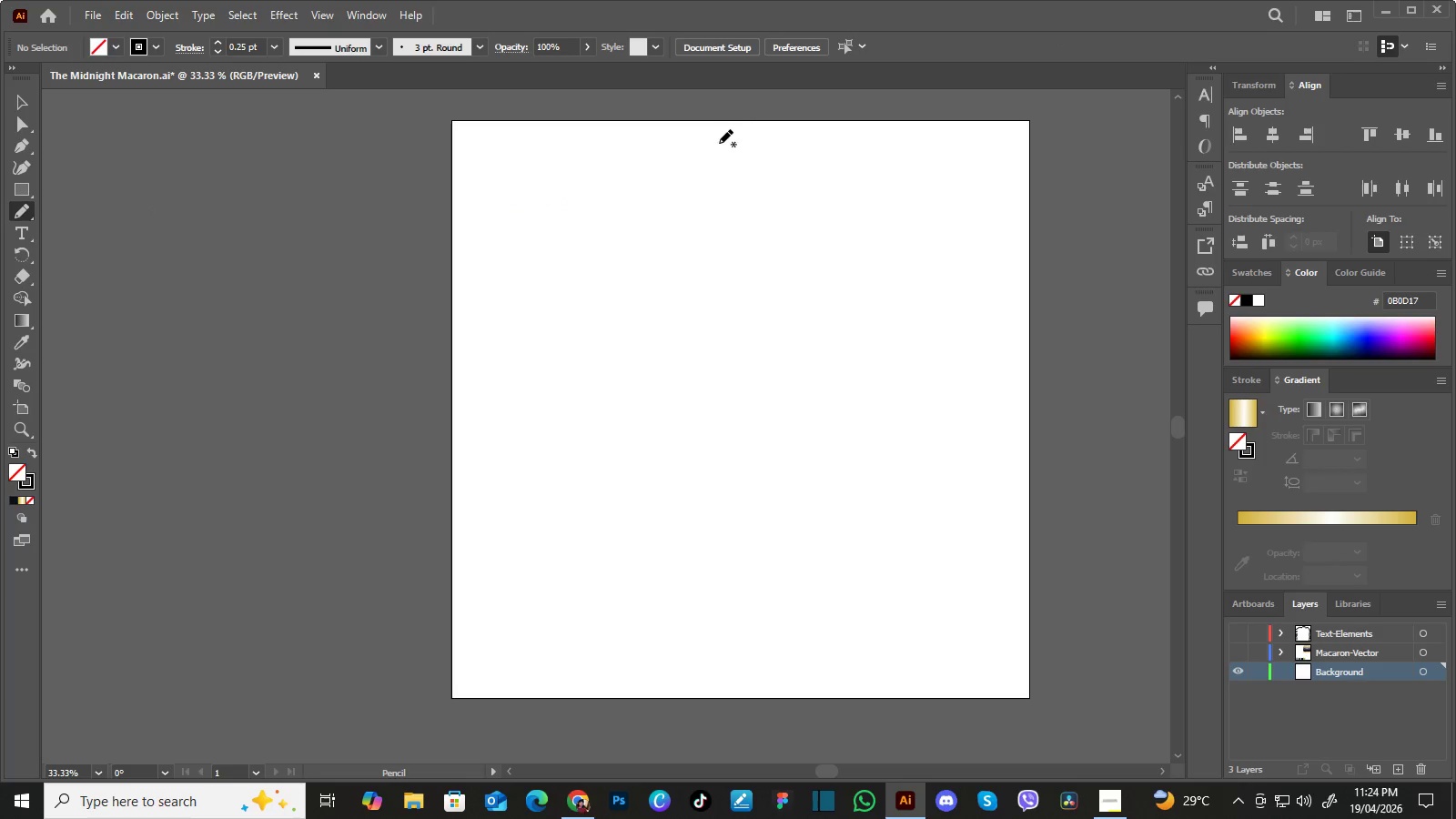 
left_click_drag(start_coordinate=[776, 145], to_coordinate=[773, 139])
 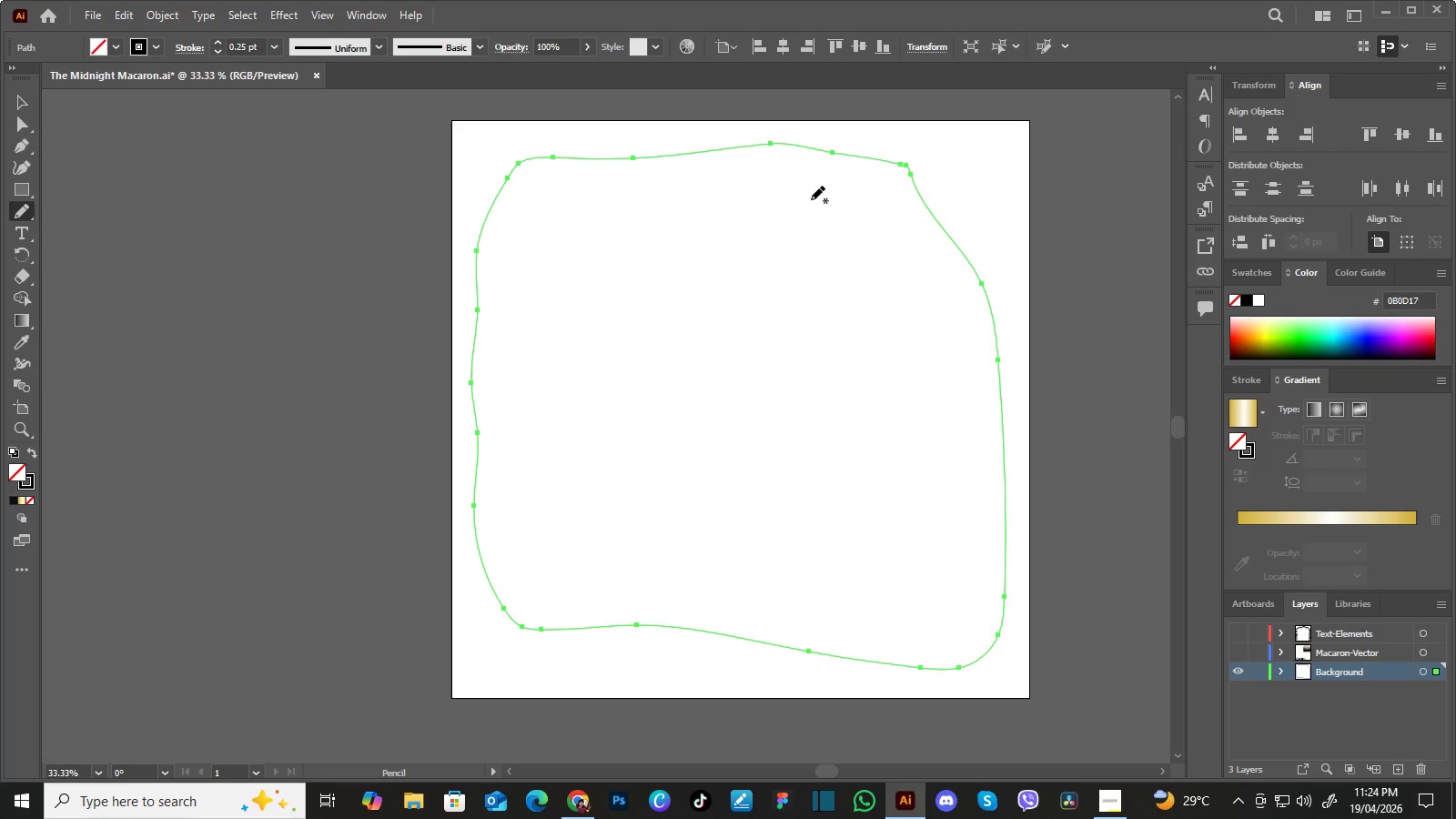 
left_click_drag(start_coordinate=[819, 189], to_coordinate=[814, 187])
 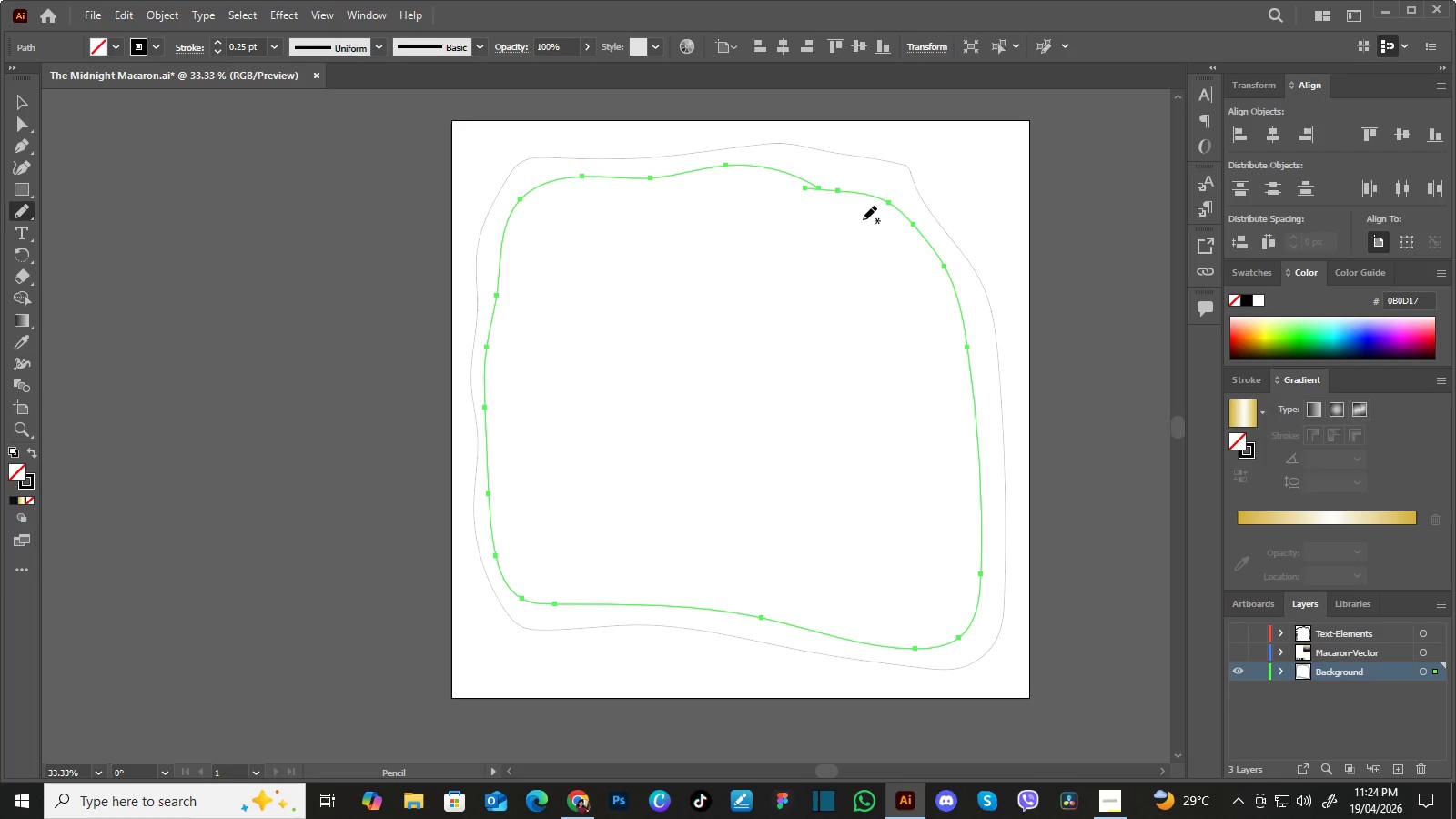 
left_click_drag(start_coordinate=[869, 226], to_coordinate=[809, 209])
 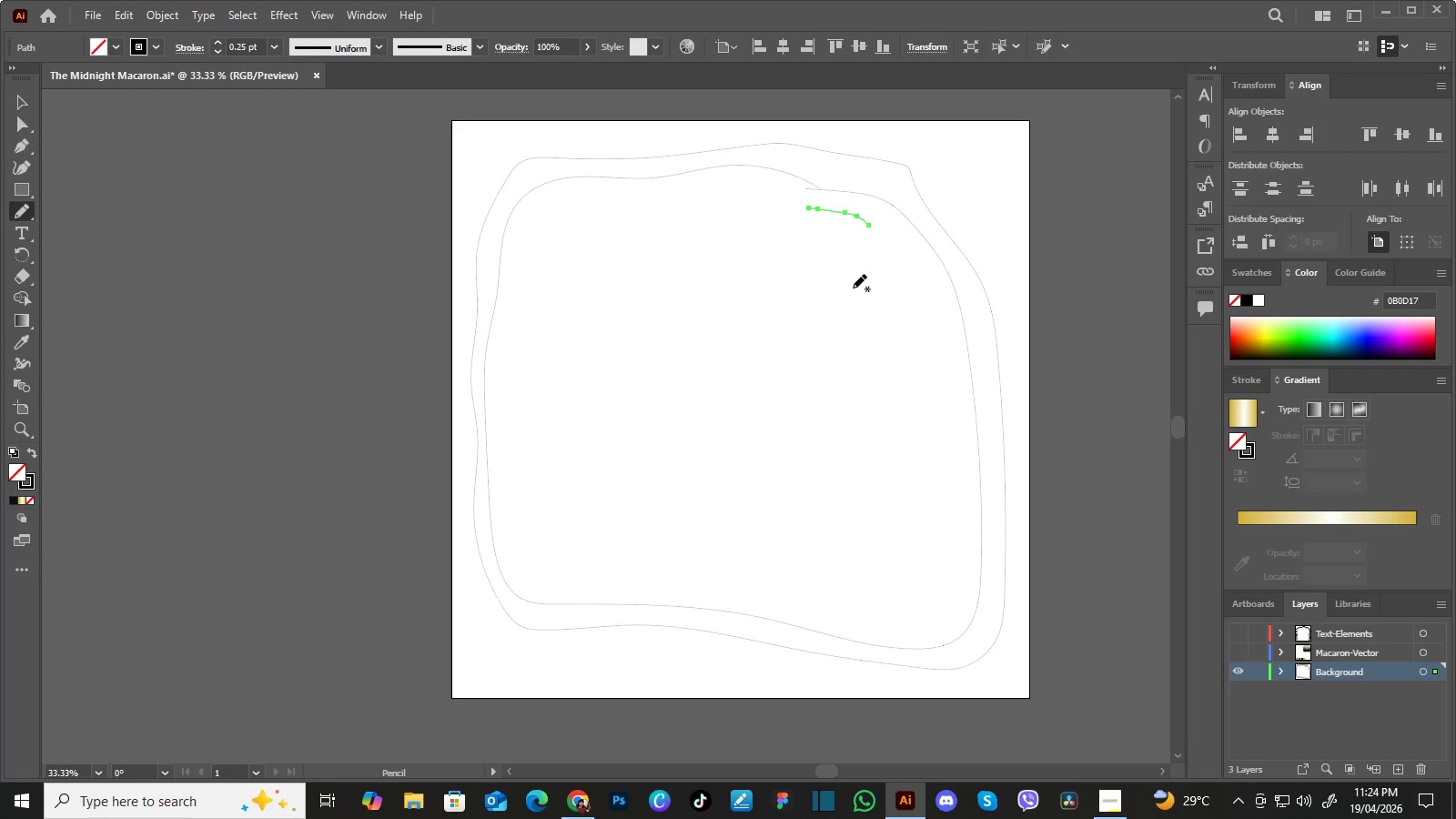 
key(Control+Z)
 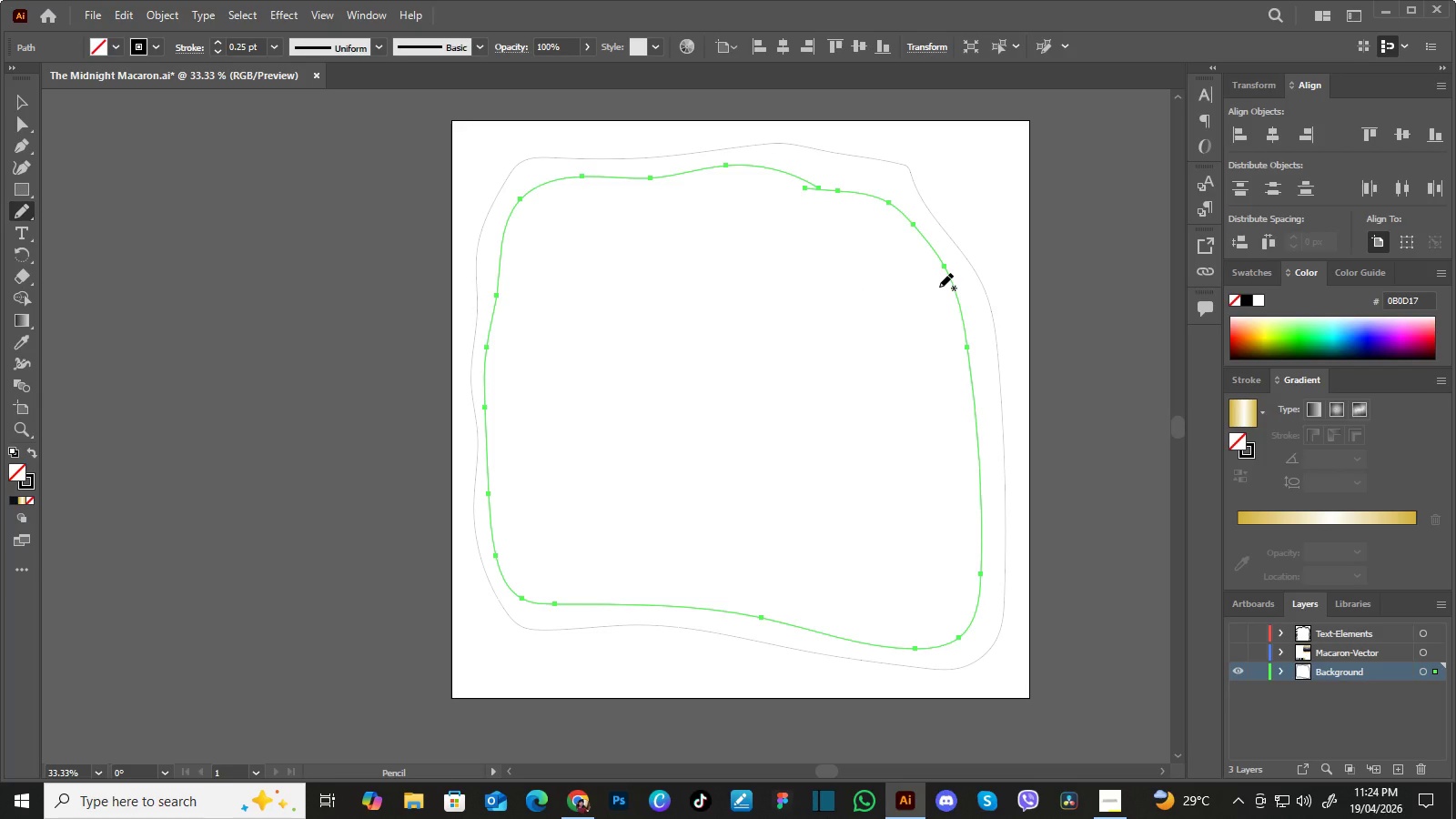 
key(Control+Equal)
 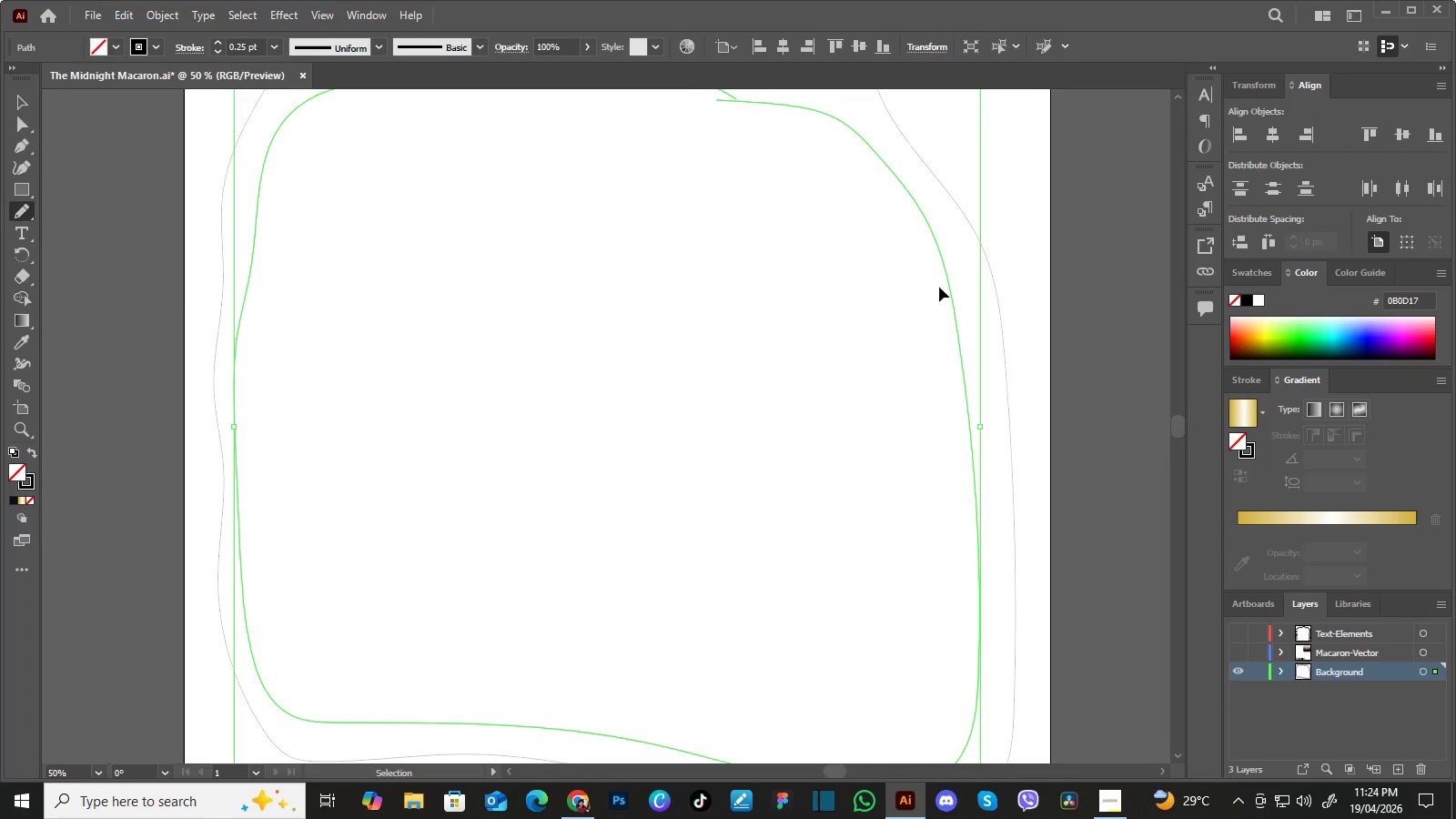 
key(Control+Equal)
 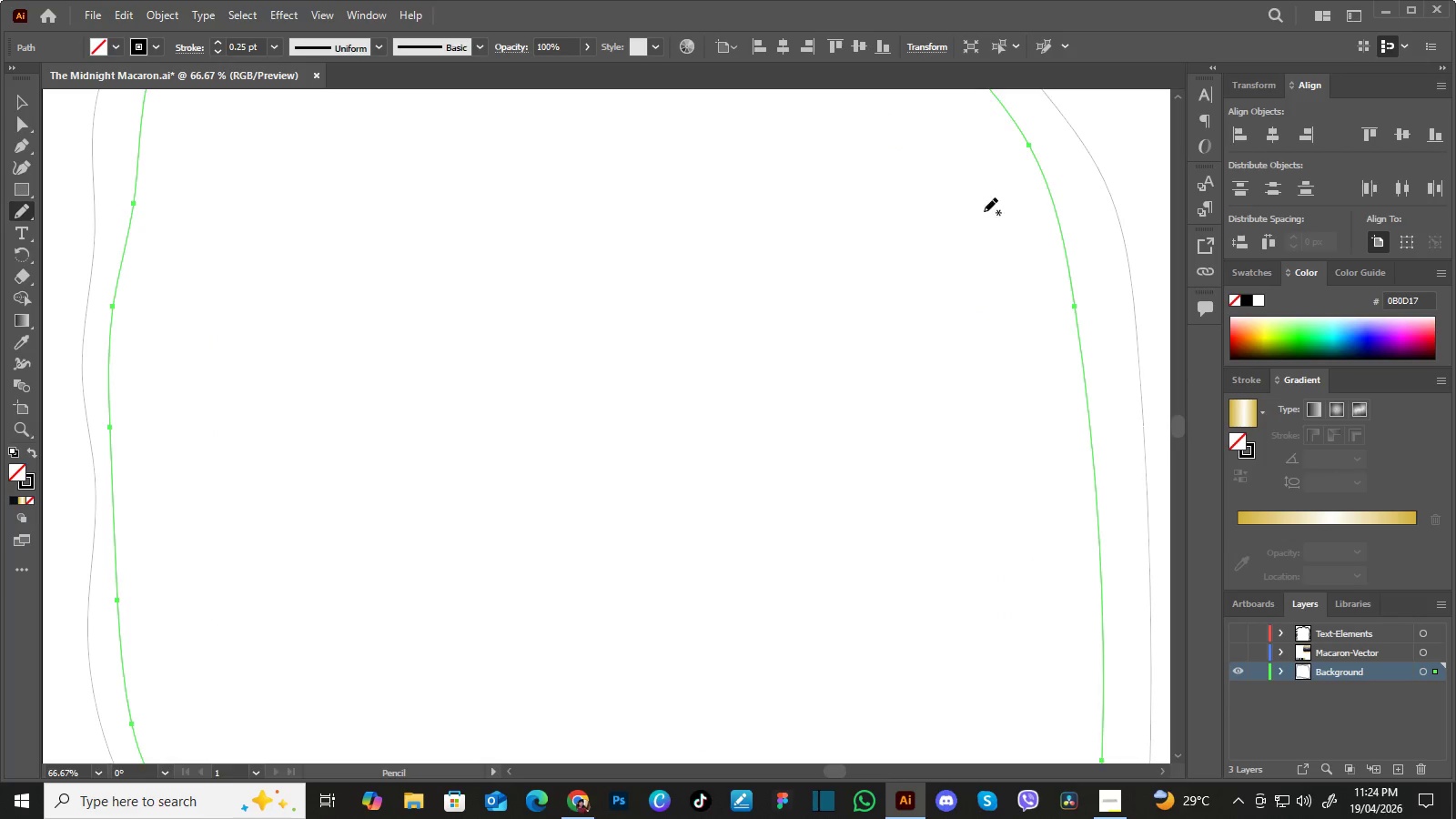 
hold_key(key=Space, duration=1.06)
 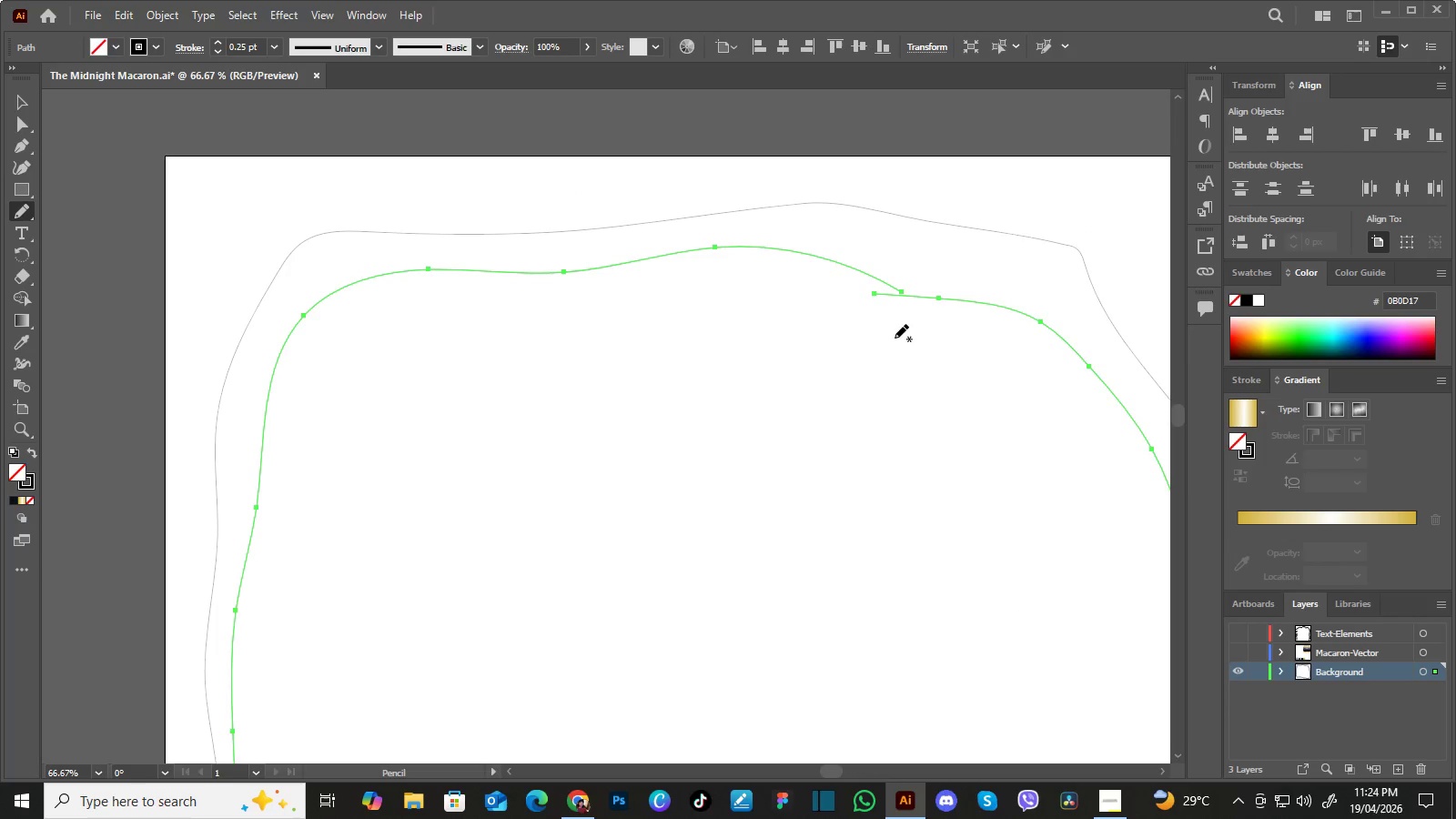 
left_click_drag(start_coordinate=[784, 259], to_coordinate=[865, 460])
 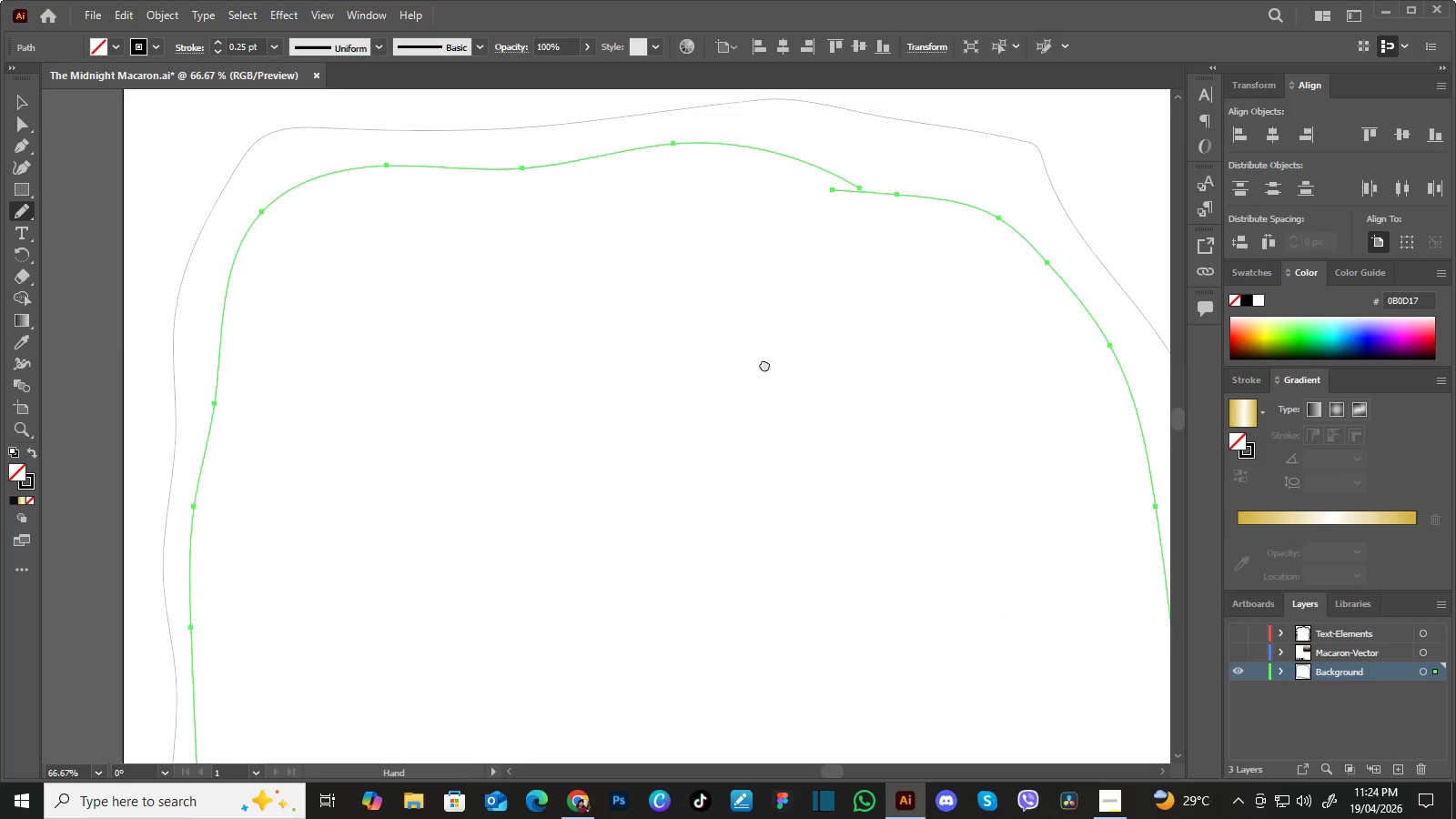 
left_click_drag(start_coordinate=[768, 370], to_coordinate=[808, 473])
 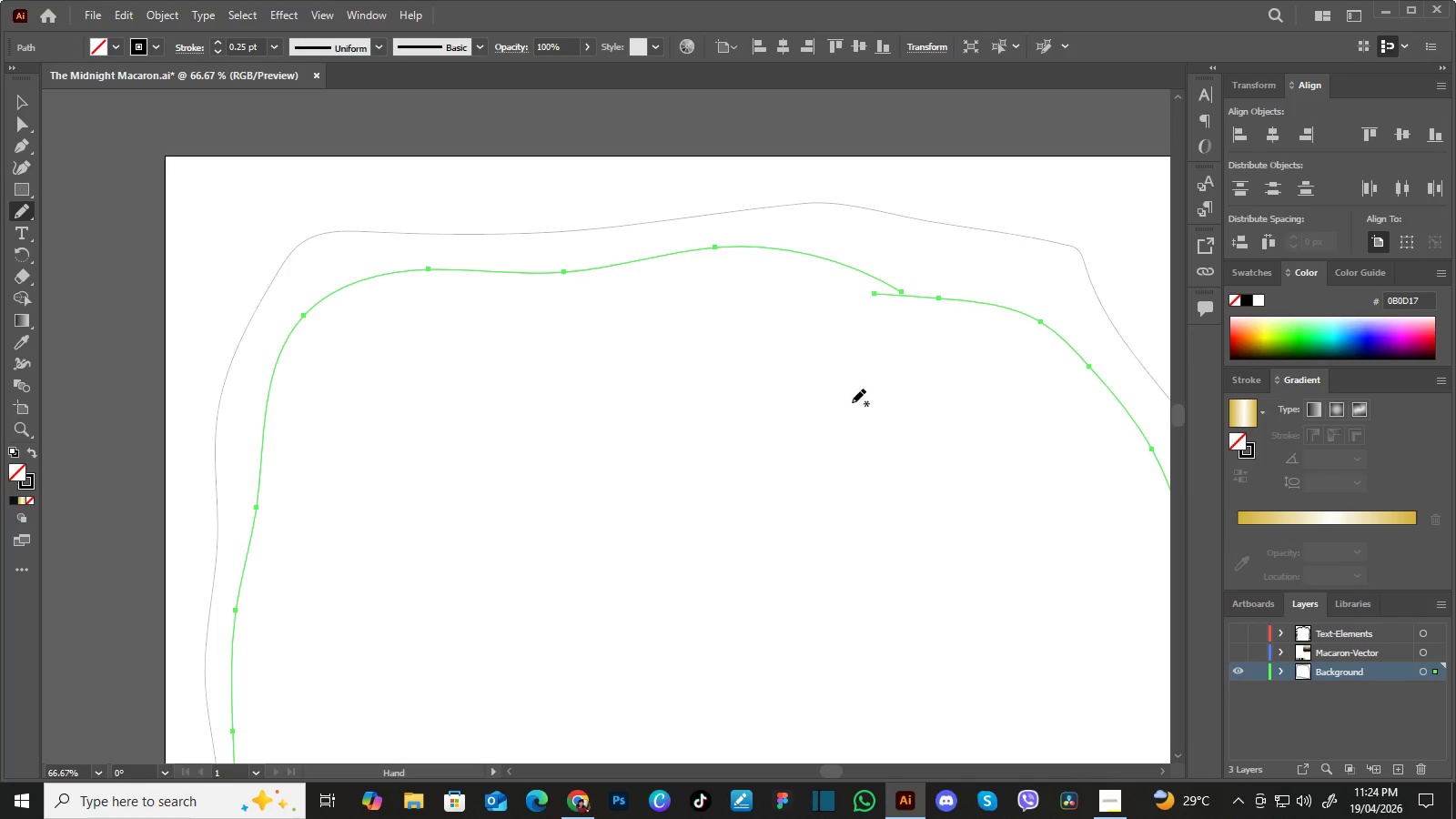 
hold_key(key=Space, duration=6.51)
 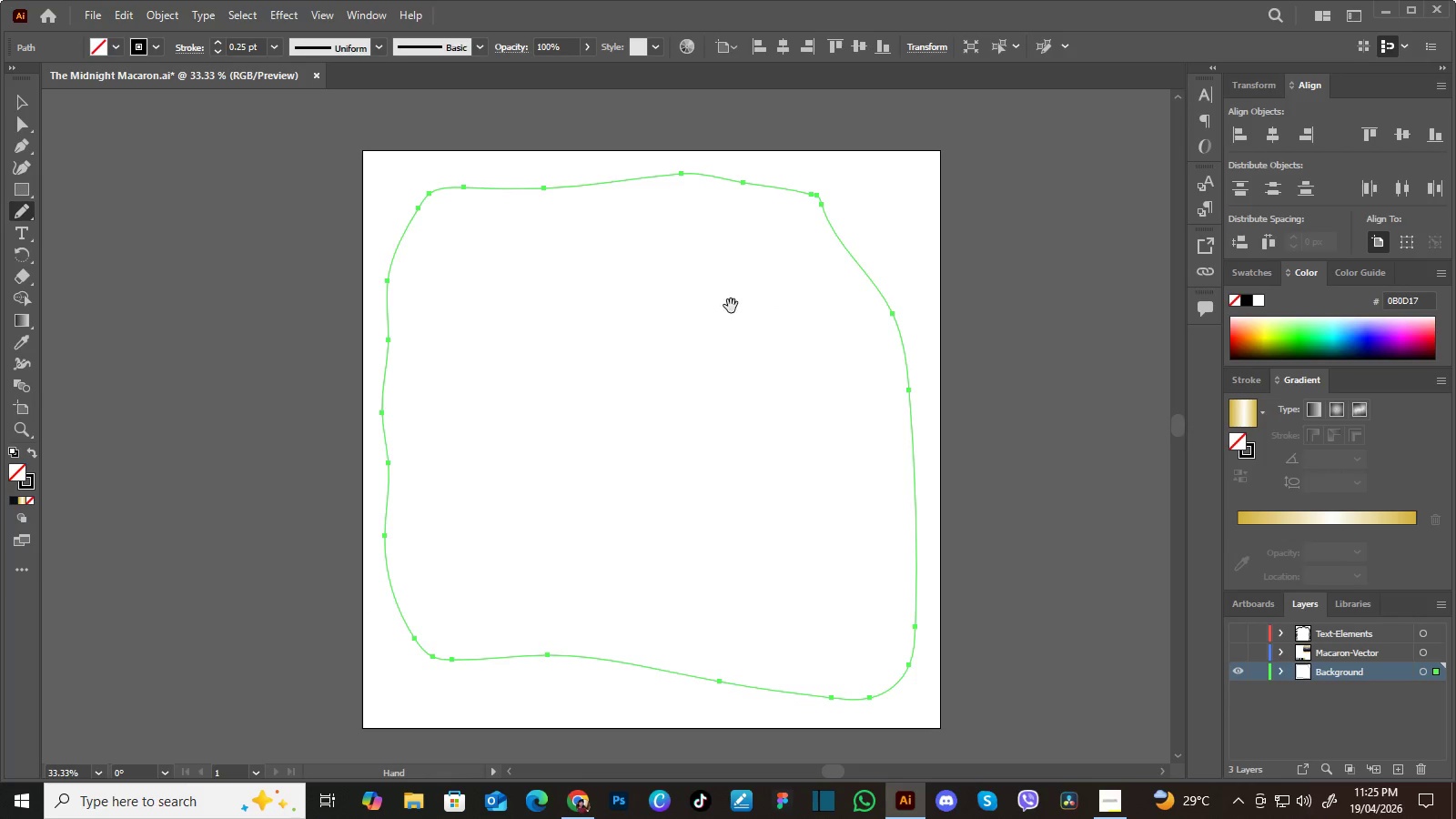 
key(Control+Z)
 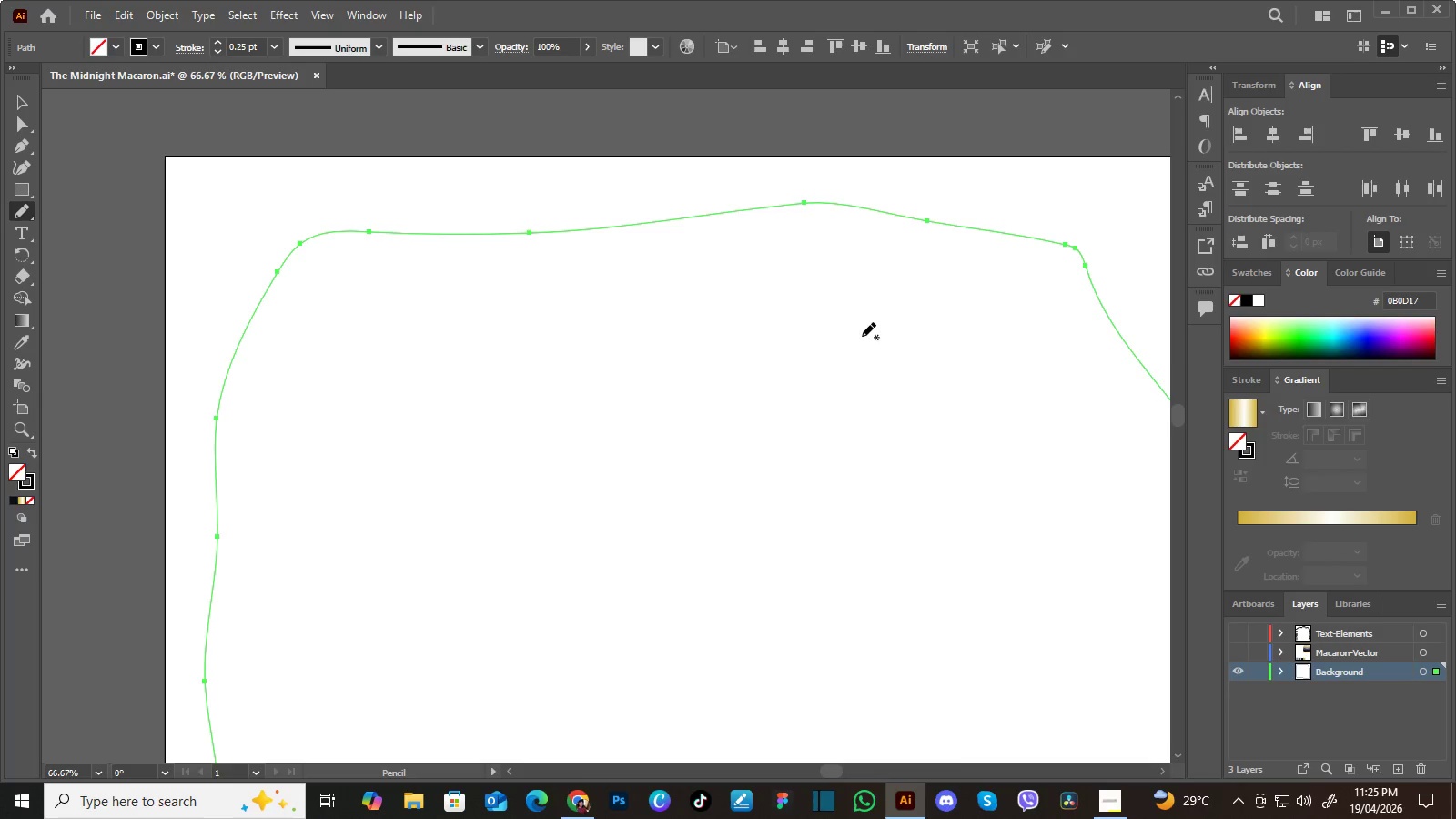 
key(Control+Minus)
 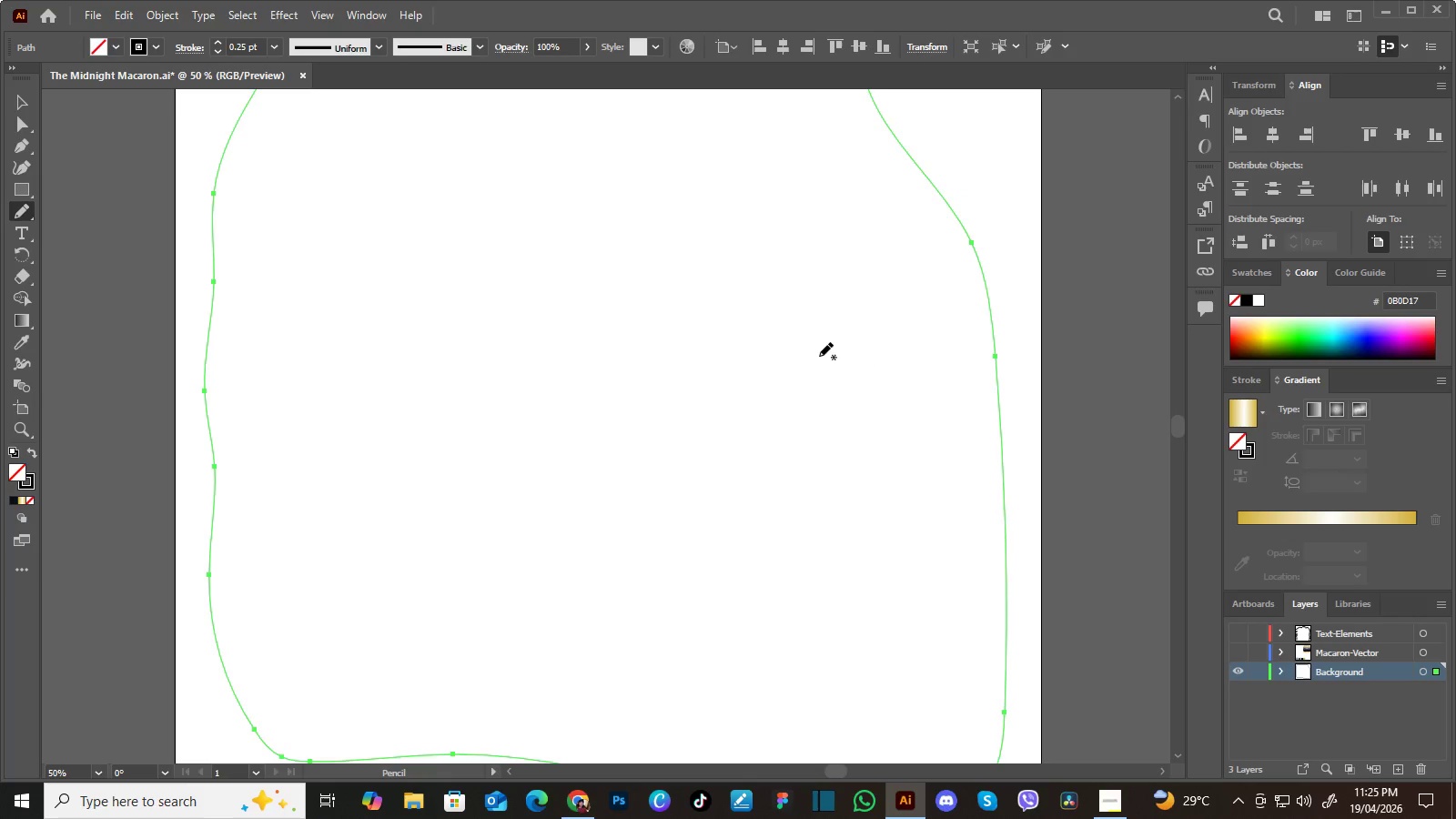 
key(Control+Minus)
 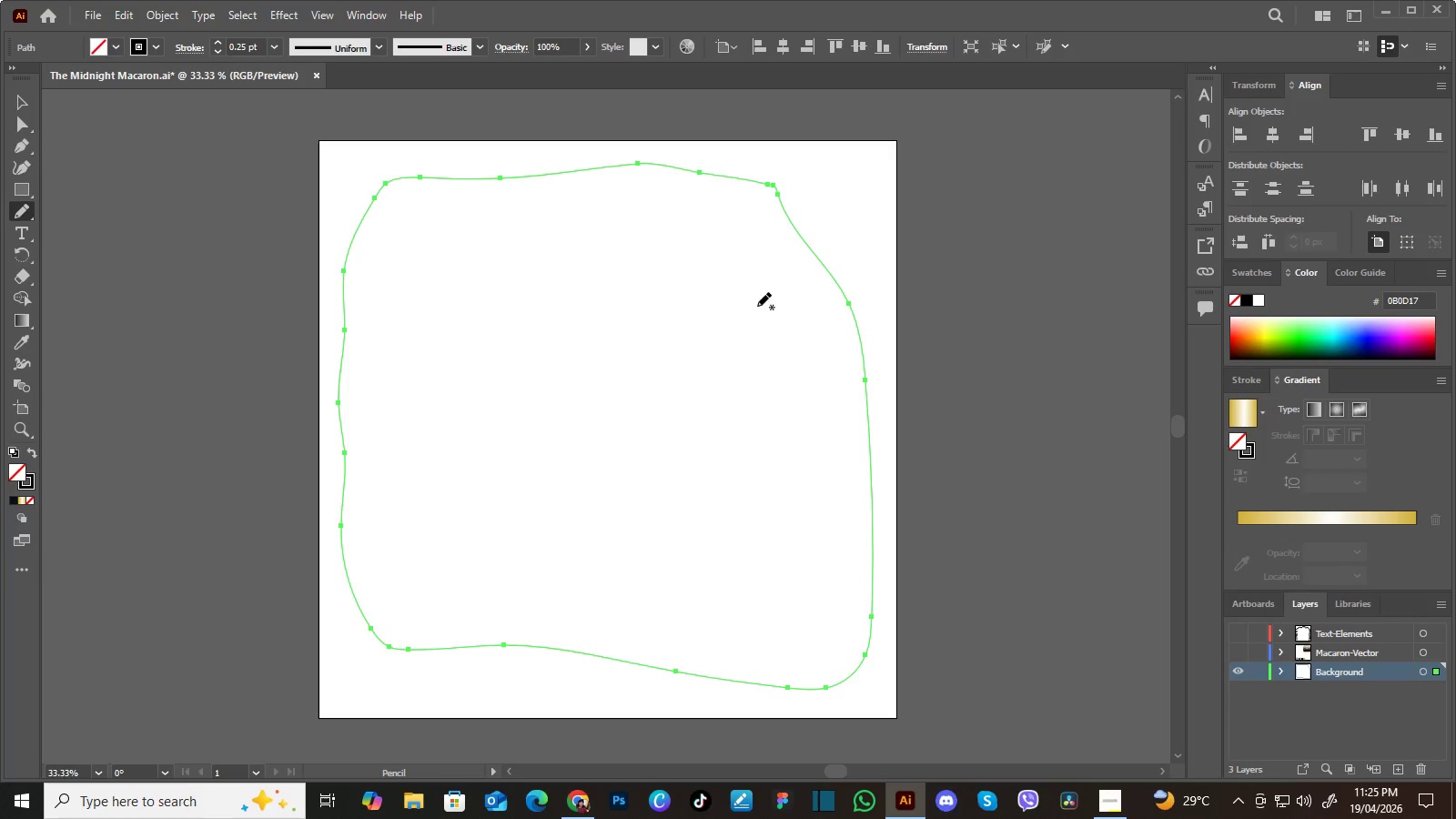 
hold_key(key=Space, duration=0.62)
 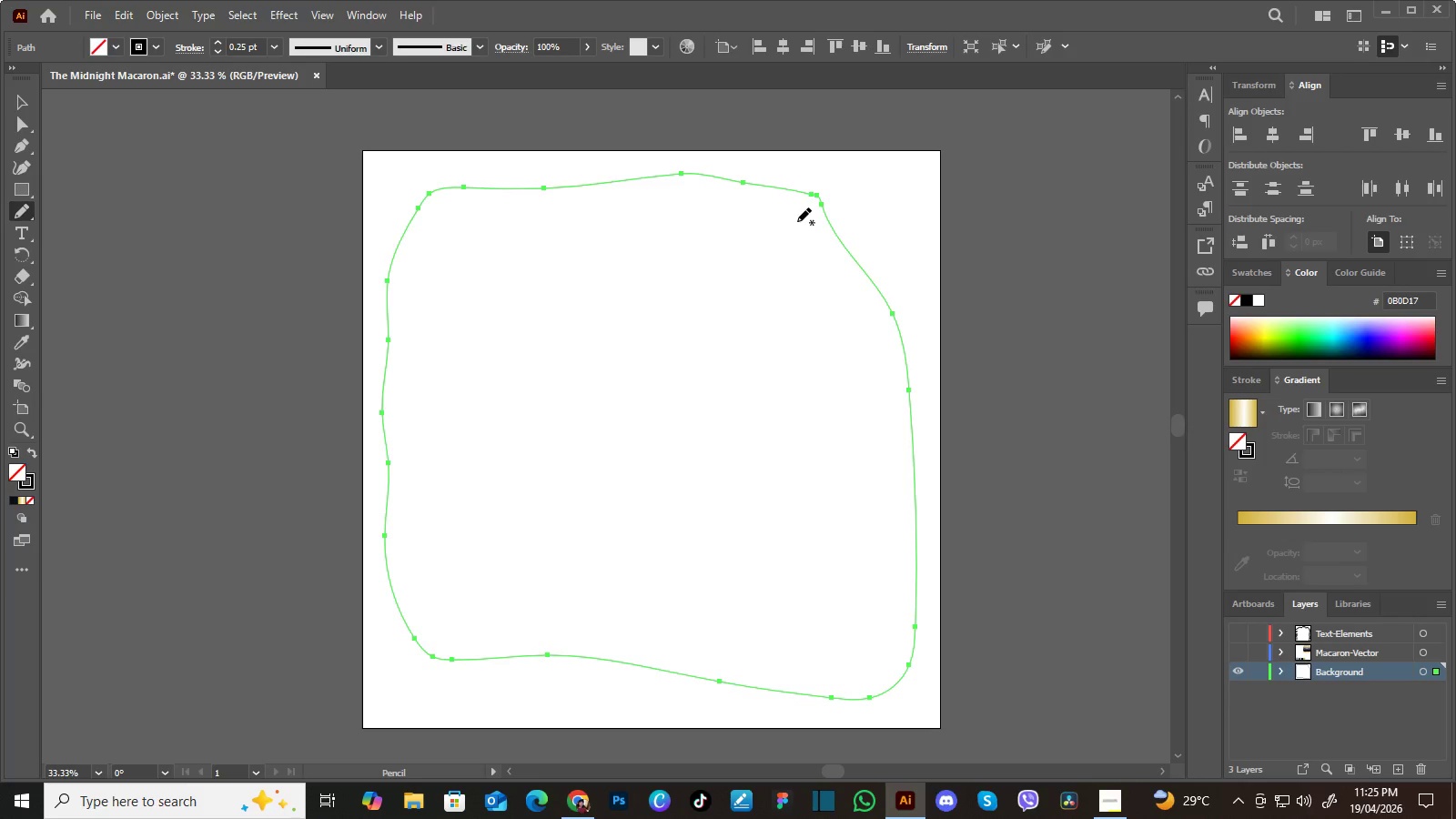 
left_click_drag(start_coordinate=[668, 314], to_coordinate=[713, 324])
 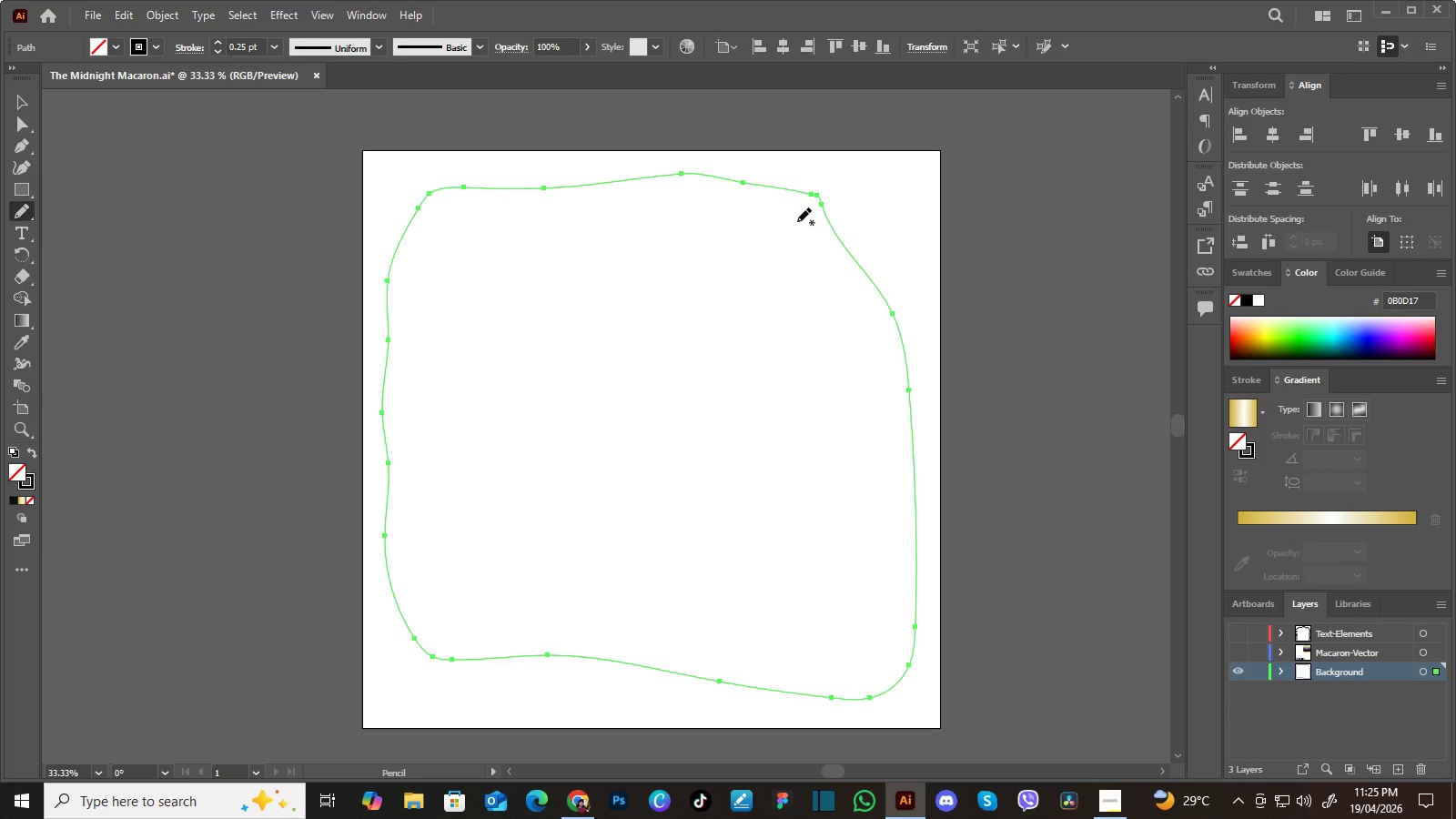 
left_click_drag(start_coordinate=[800, 219], to_coordinate=[797, 212])
 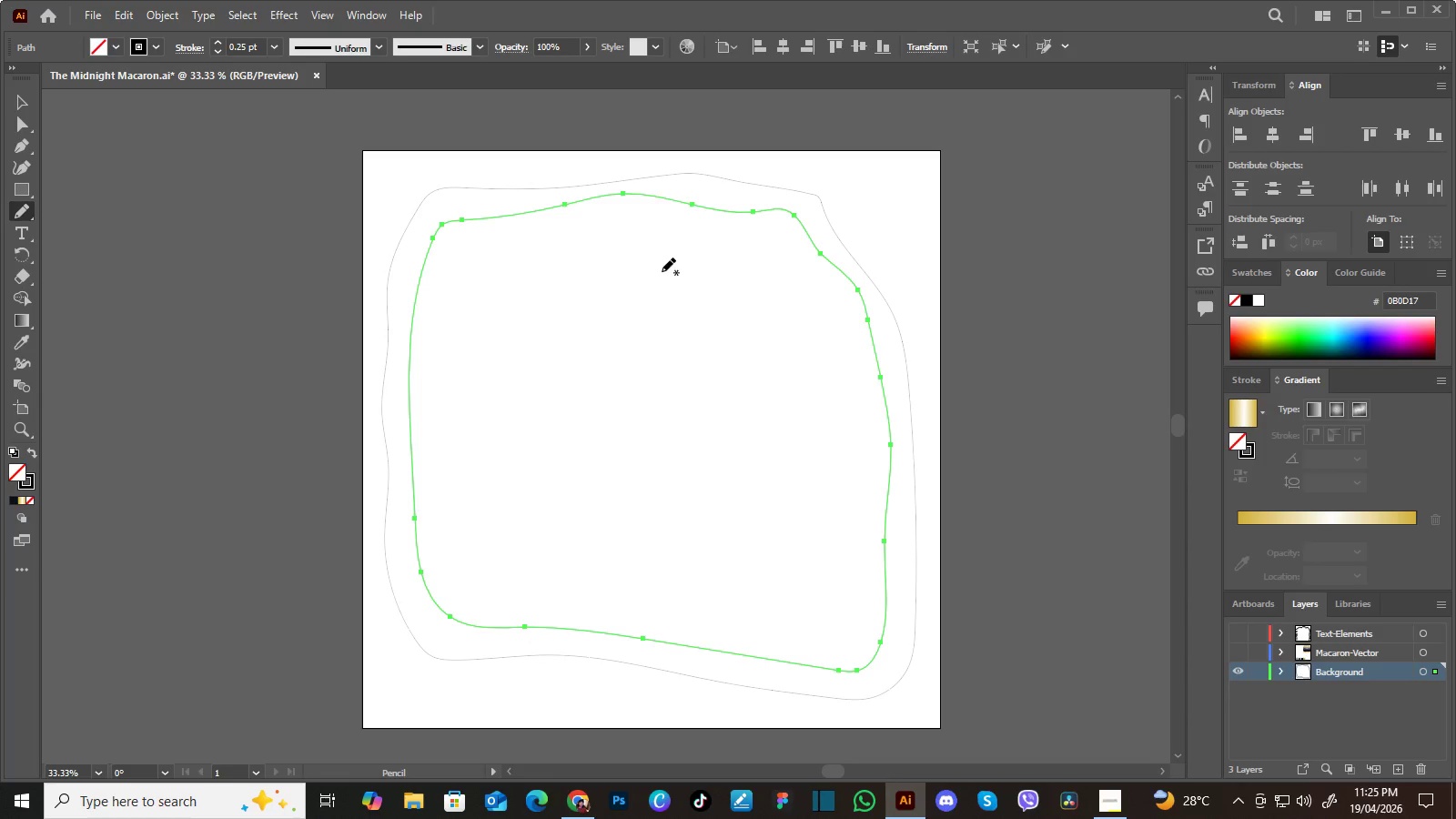 
left_click_drag(start_coordinate=[749, 237], to_coordinate=[476, 595])
 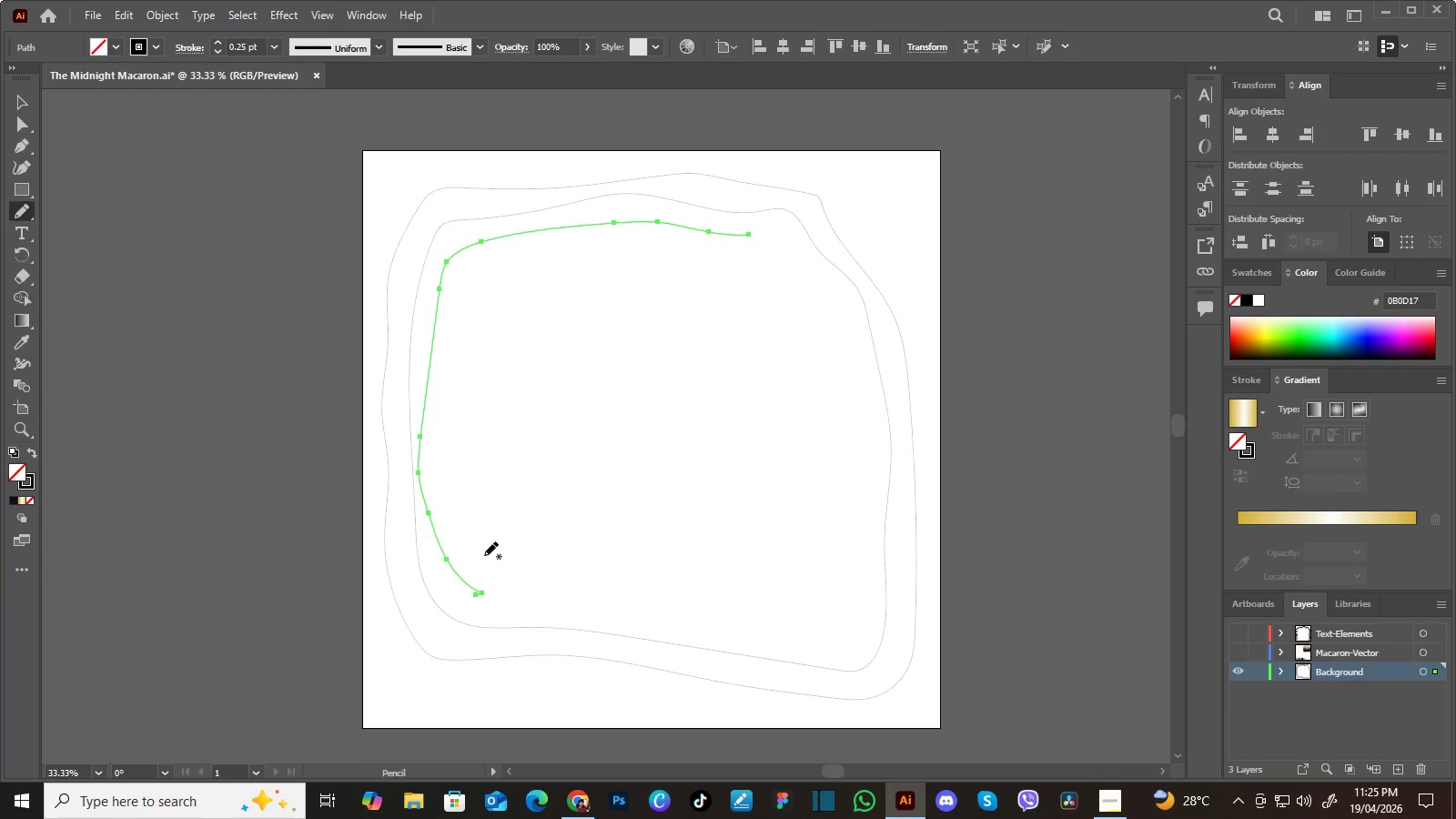 
key(Control+Z)
 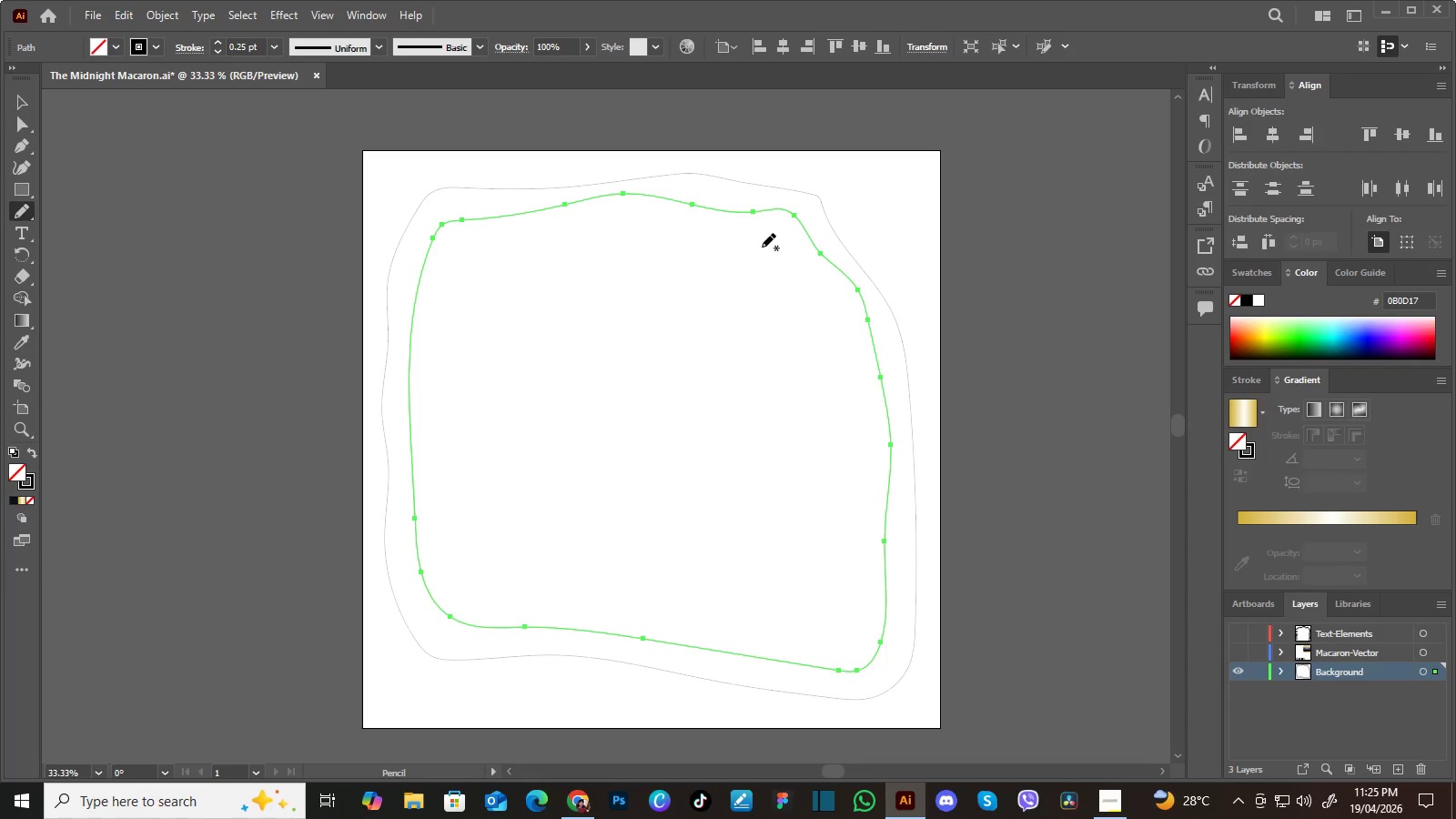 
left_click_drag(start_coordinate=[763, 249], to_coordinate=[753, 251])
 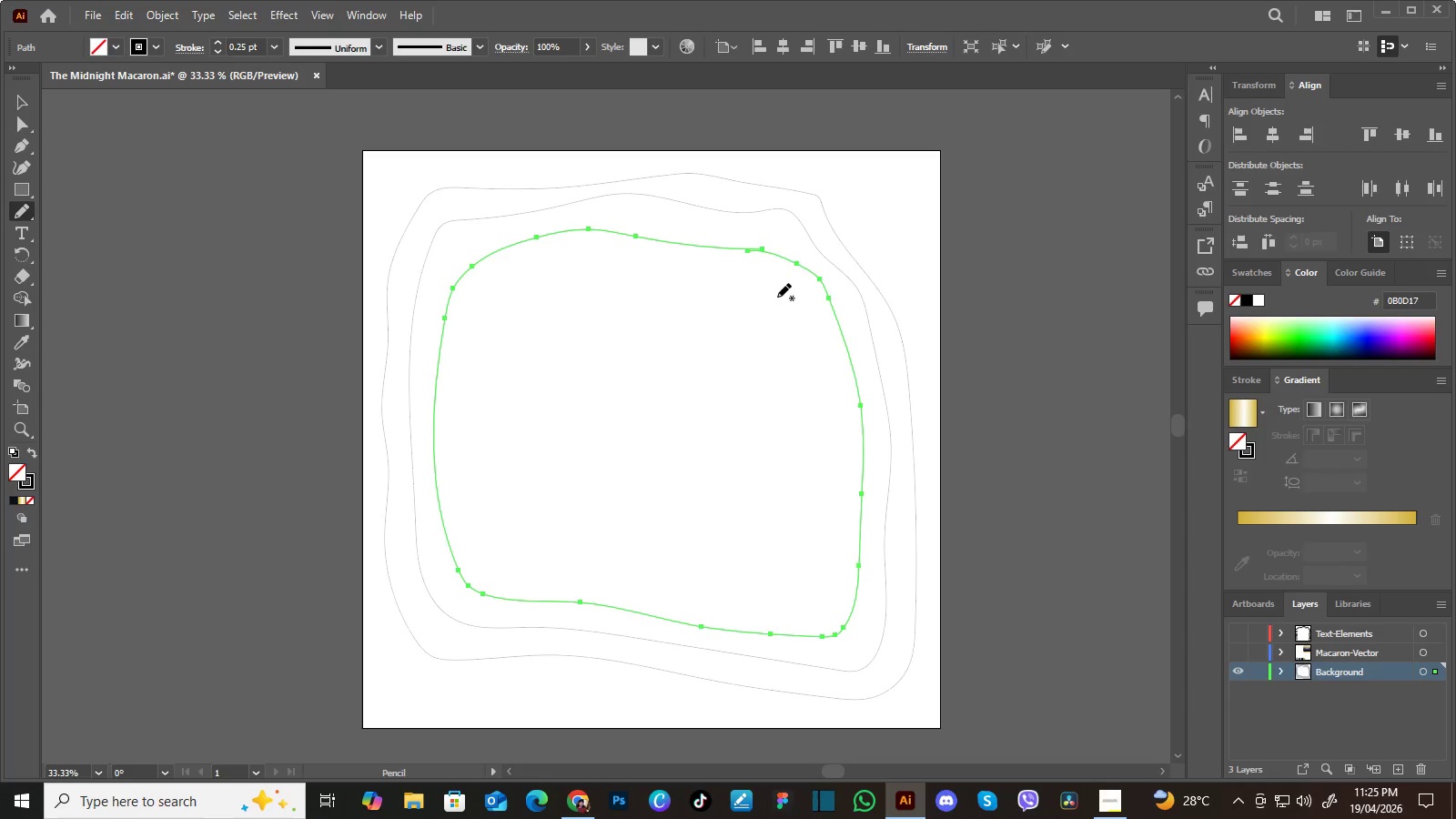 
left_click_drag(start_coordinate=[783, 289], to_coordinate=[740, 276])
 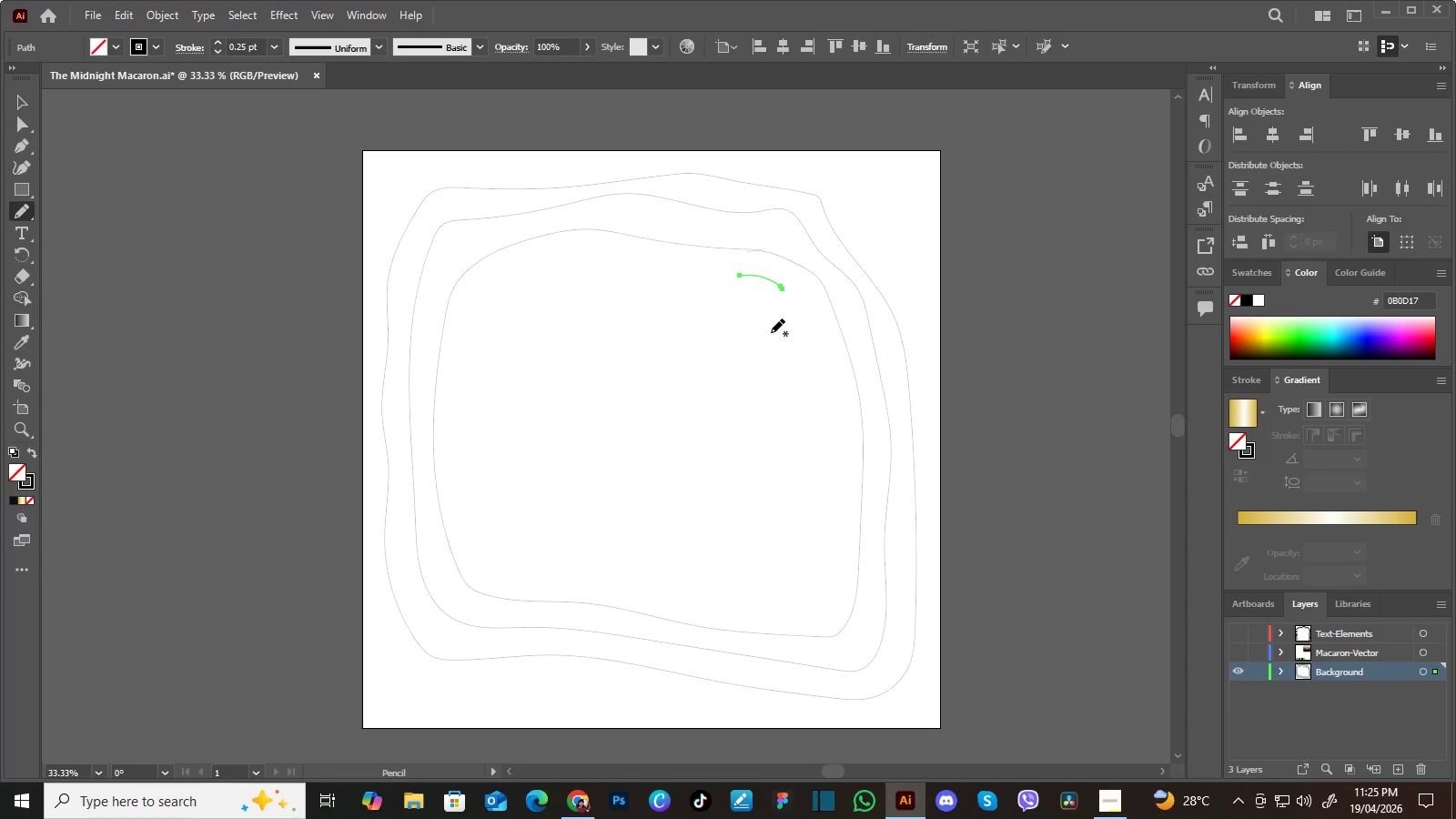 
key(Control+Z)
 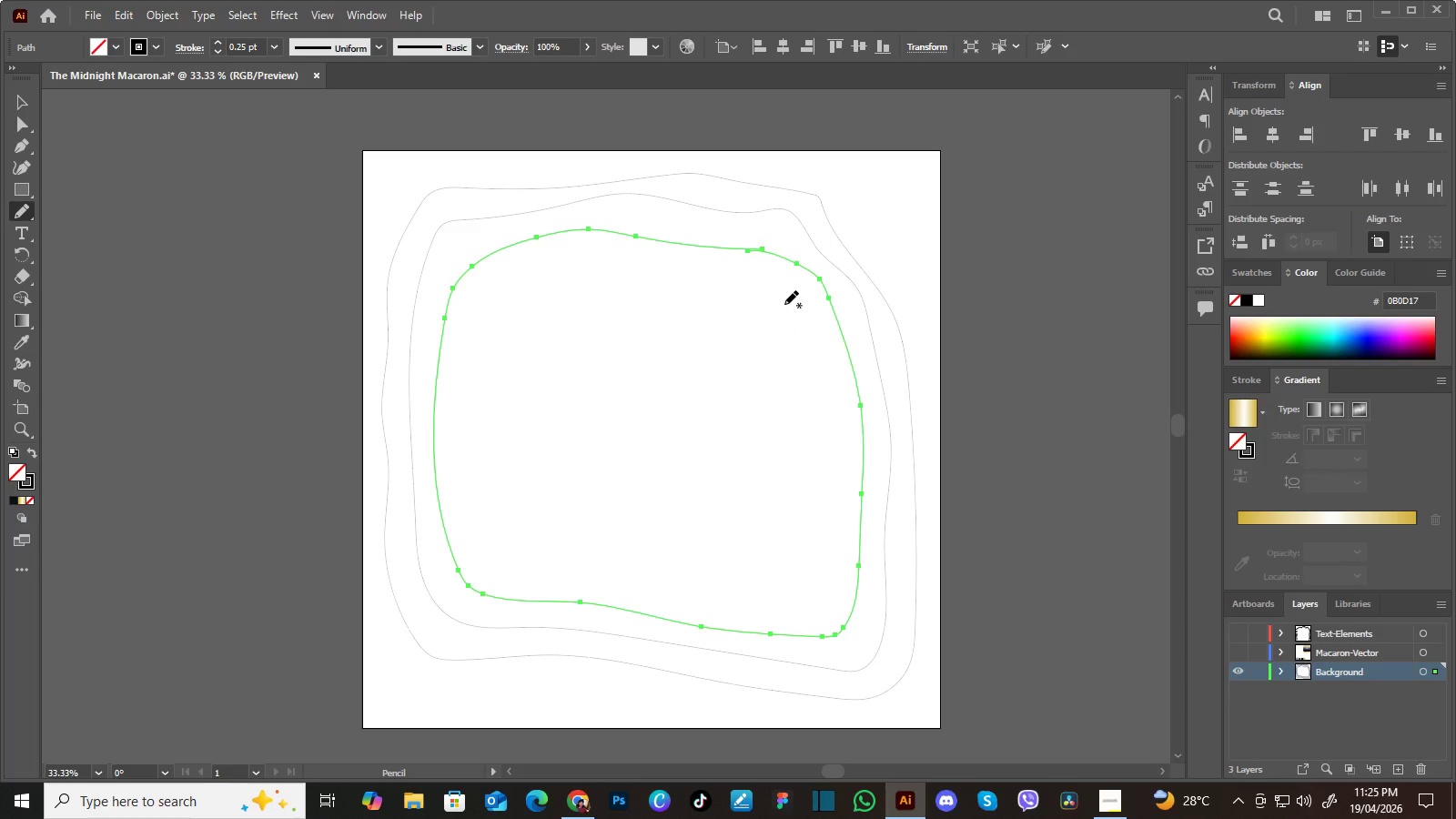 
type(za)
 